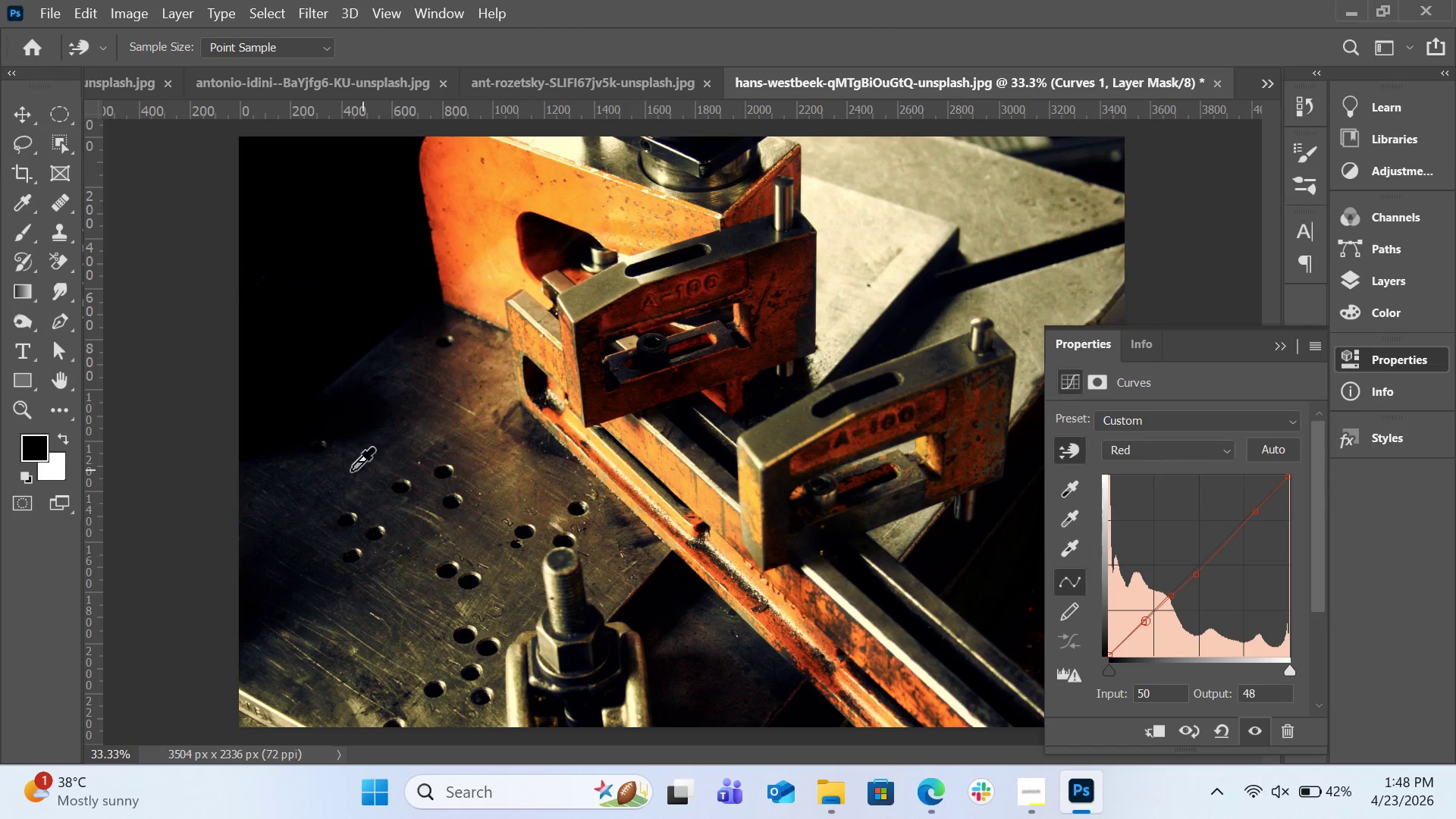 
left_click_drag(start_coordinate=[347, 476], to_coordinate=[352, 506])
 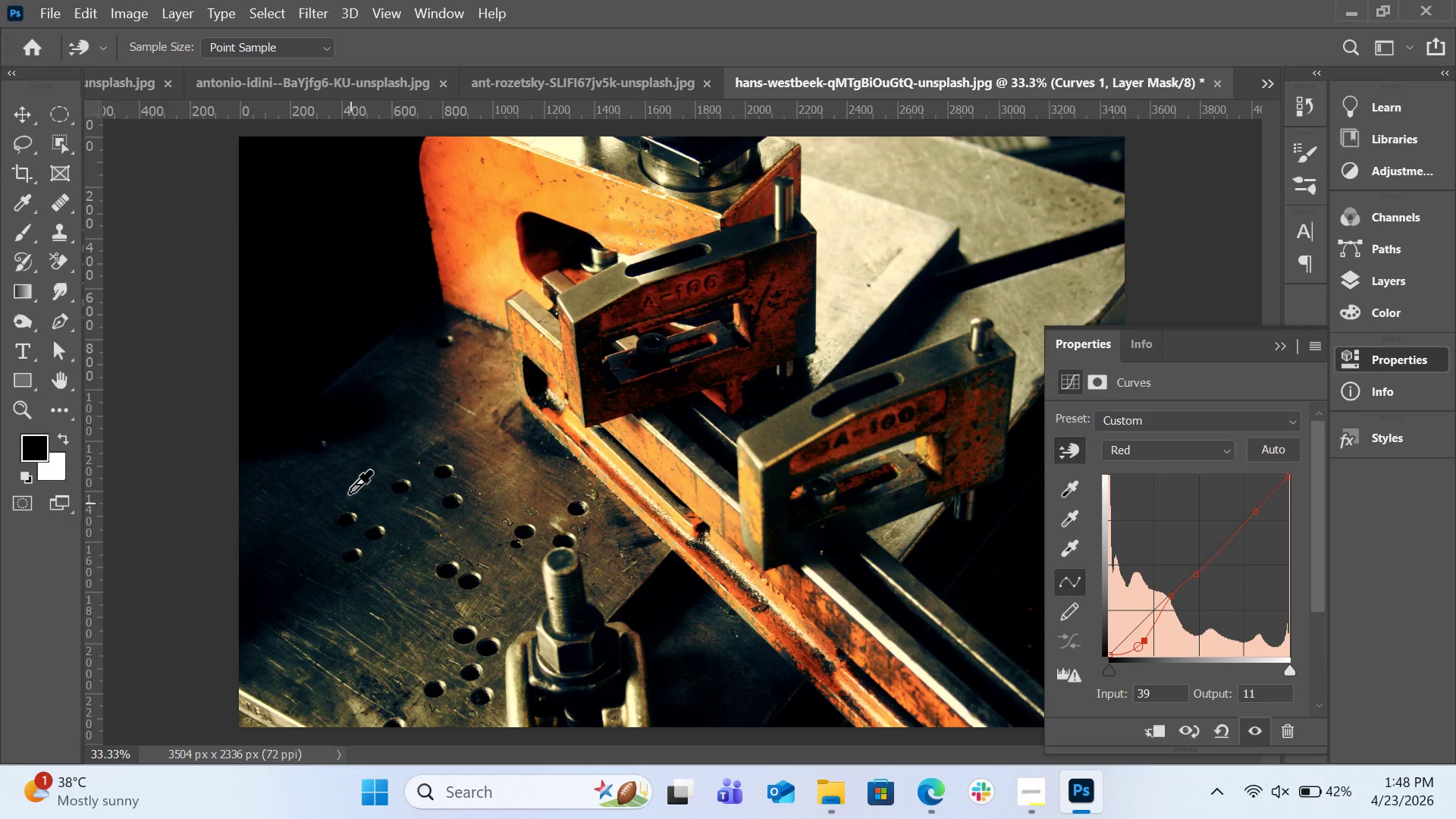 
left_click_drag(start_coordinate=[348, 481], to_coordinate=[353, 512])
 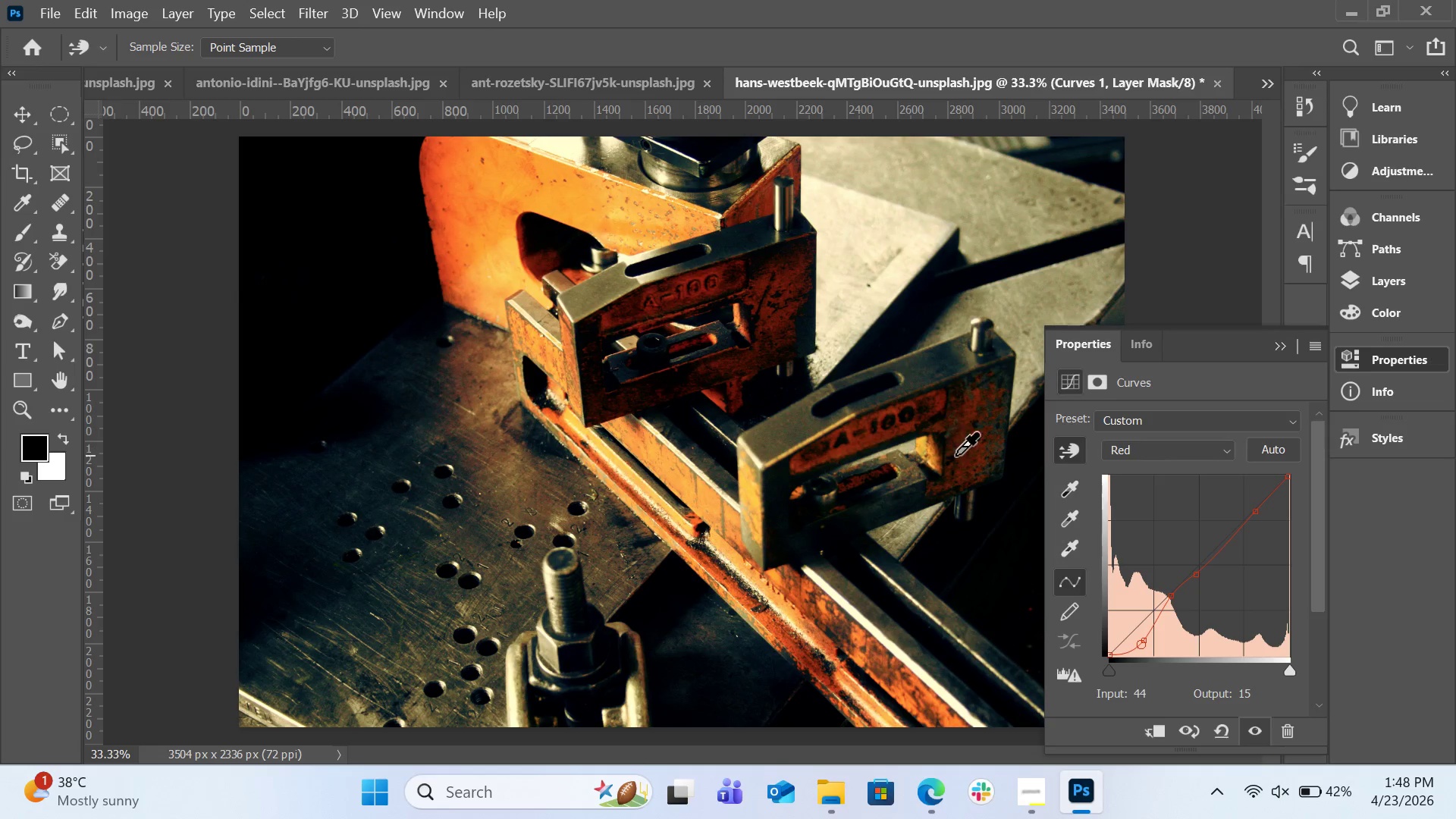 
left_click([1206, 456])
 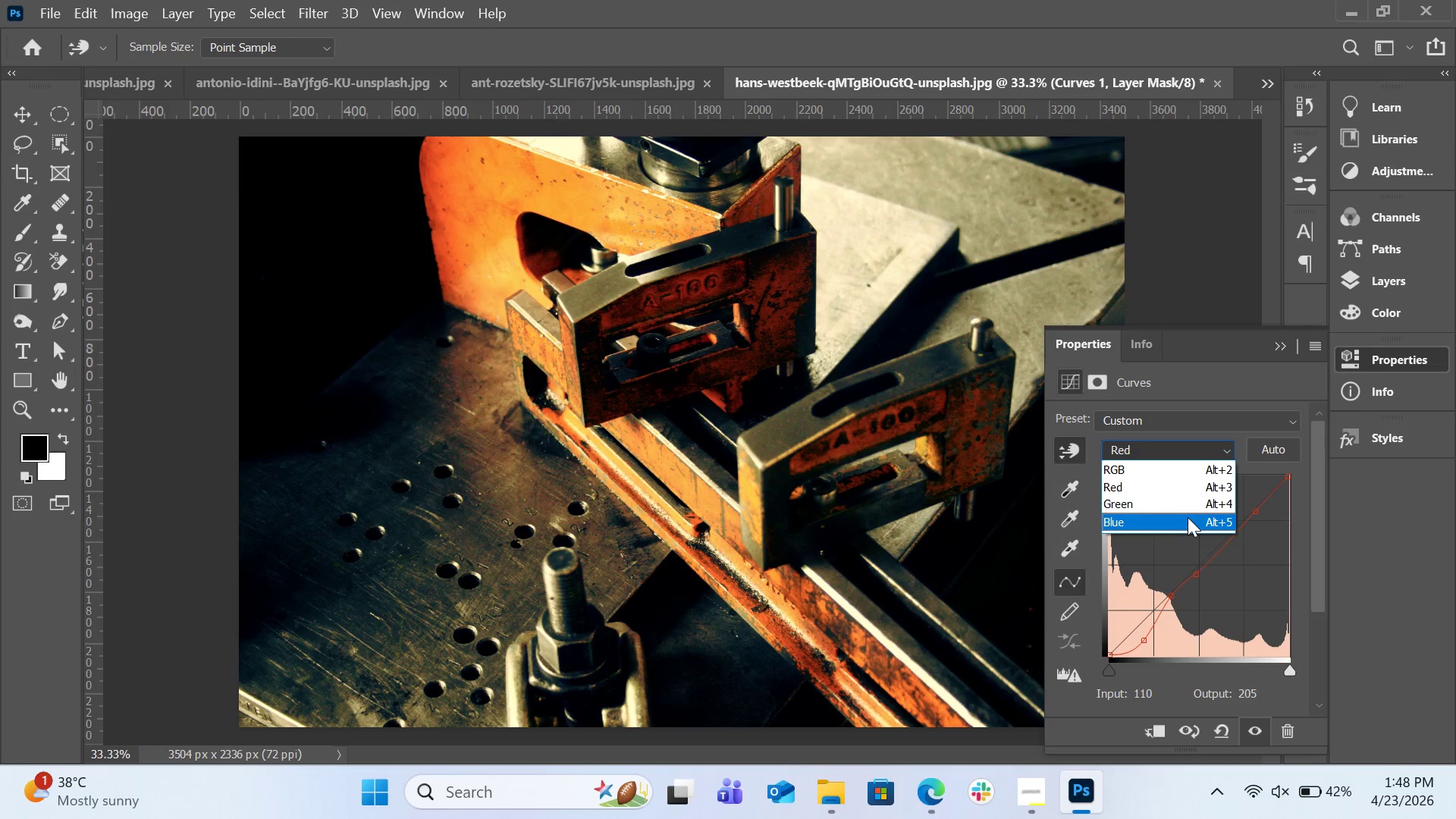 
left_click([1188, 517])
 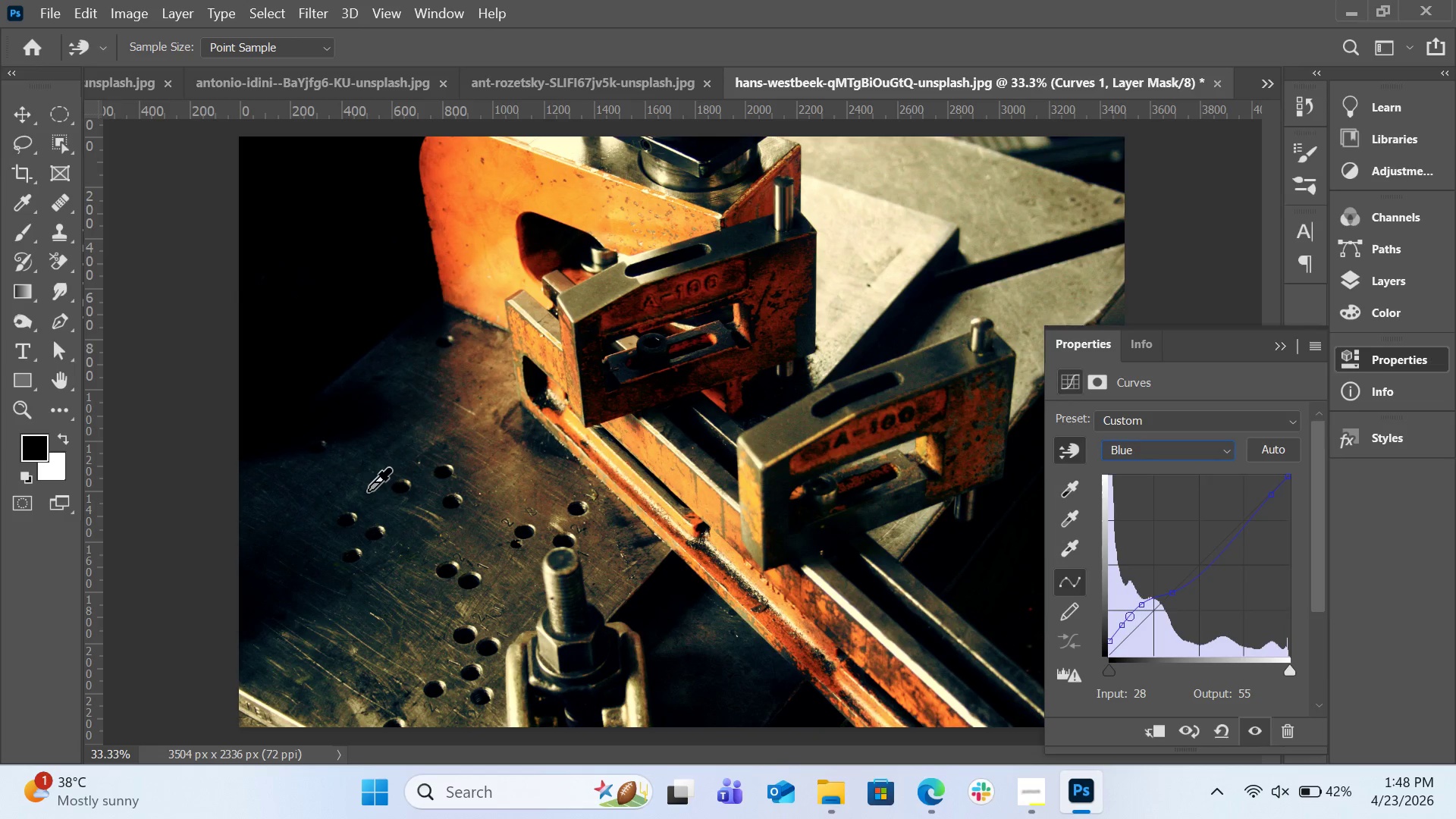 
left_click_drag(start_coordinate=[368, 491], to_coordinate=[365, 474])
 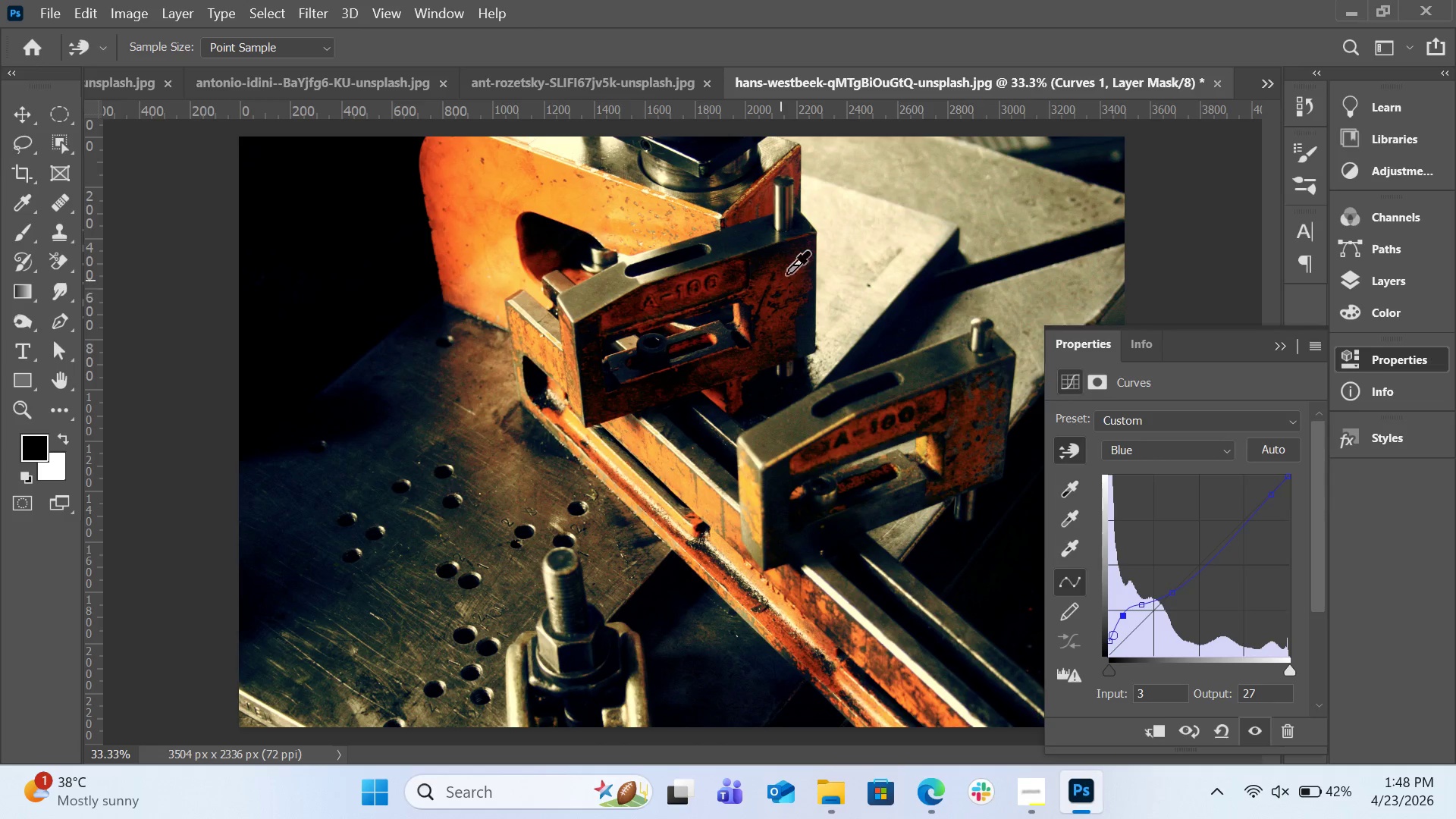 
left_click_drag(start_coordinate=[808, 256], to_coordinate=[813, 280])
 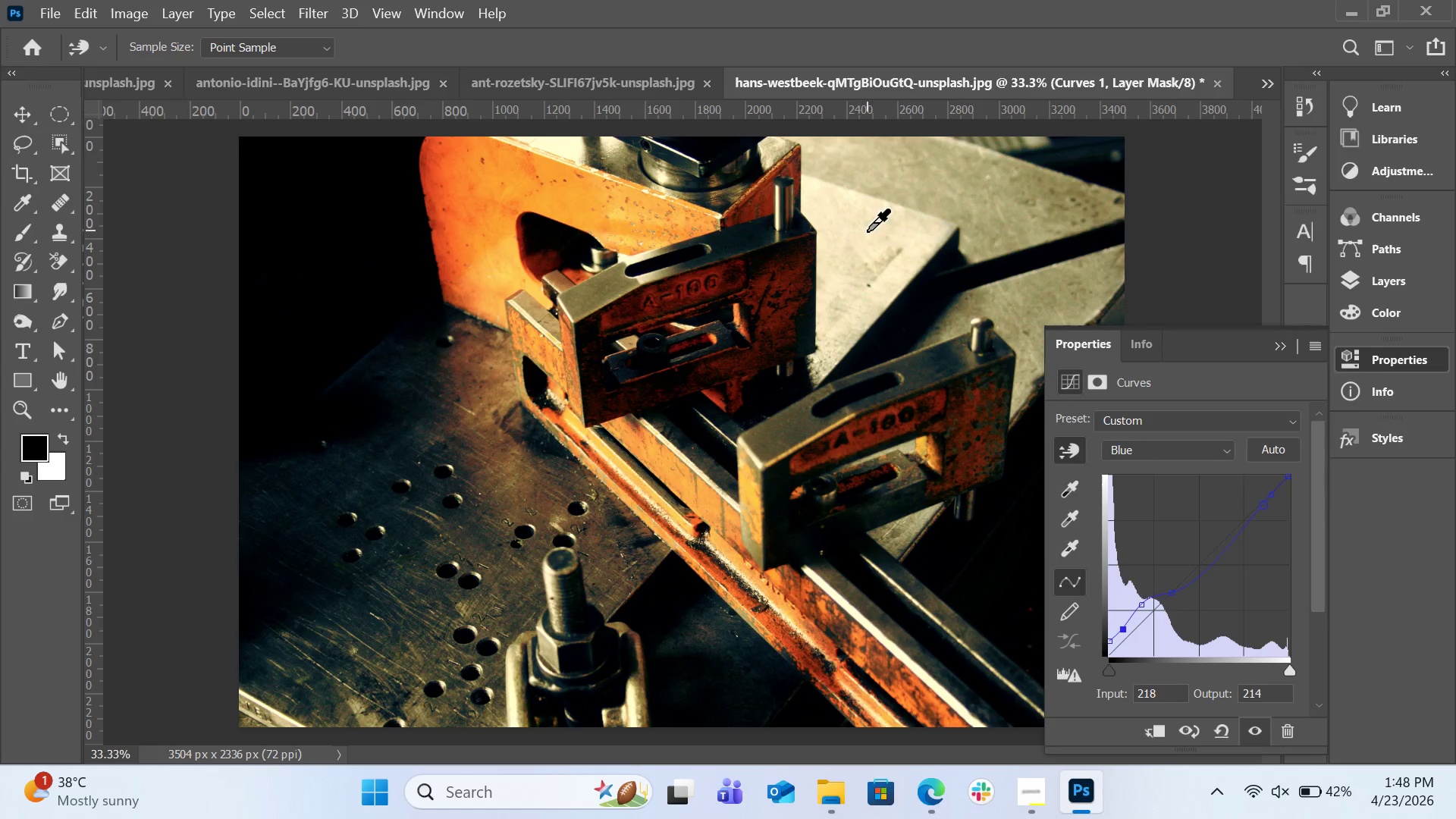 
left_click_drag(start_coordinate=[868, 231], to_coordinate=[872, 258])
 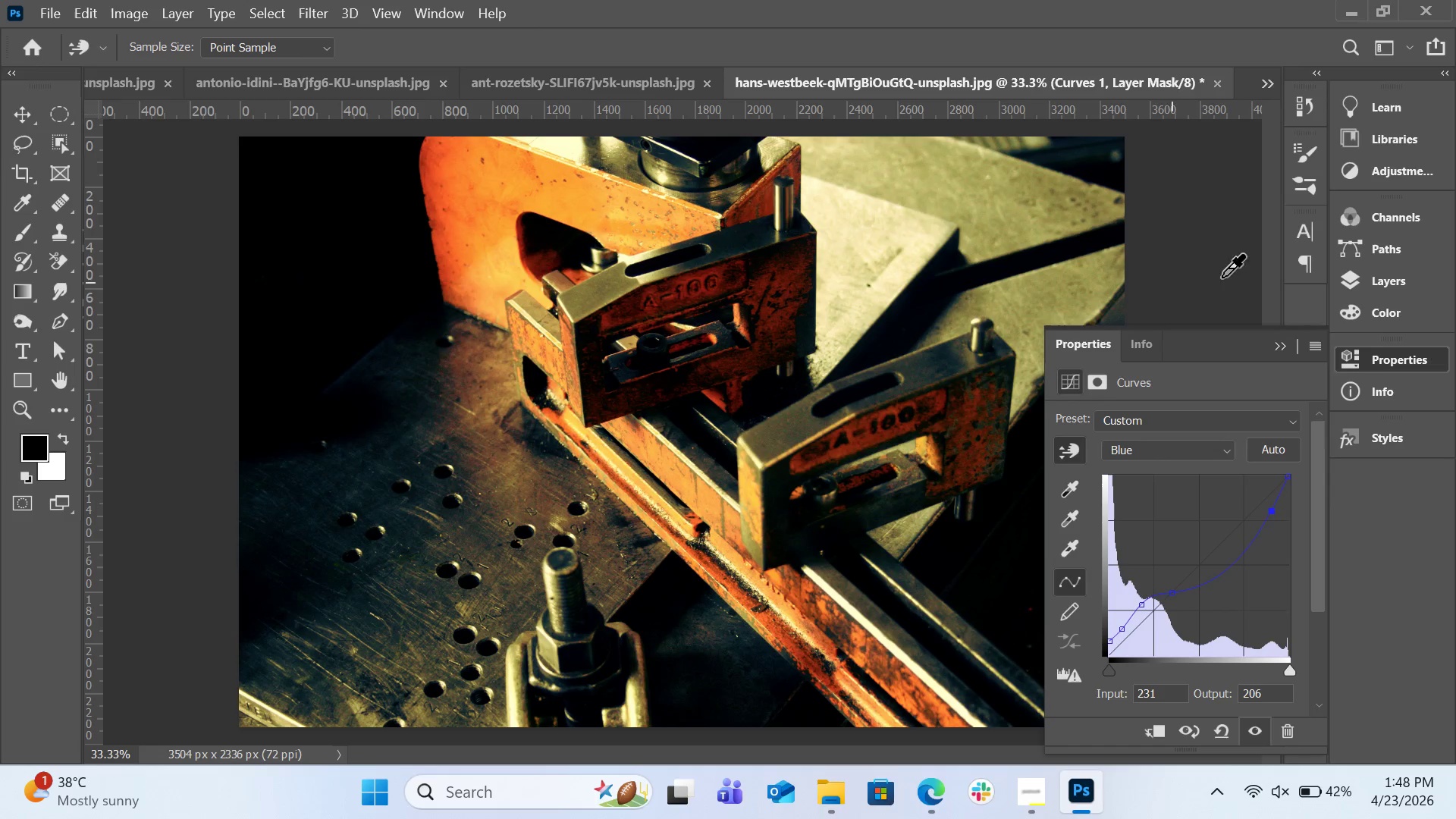 
wait(6.39)
 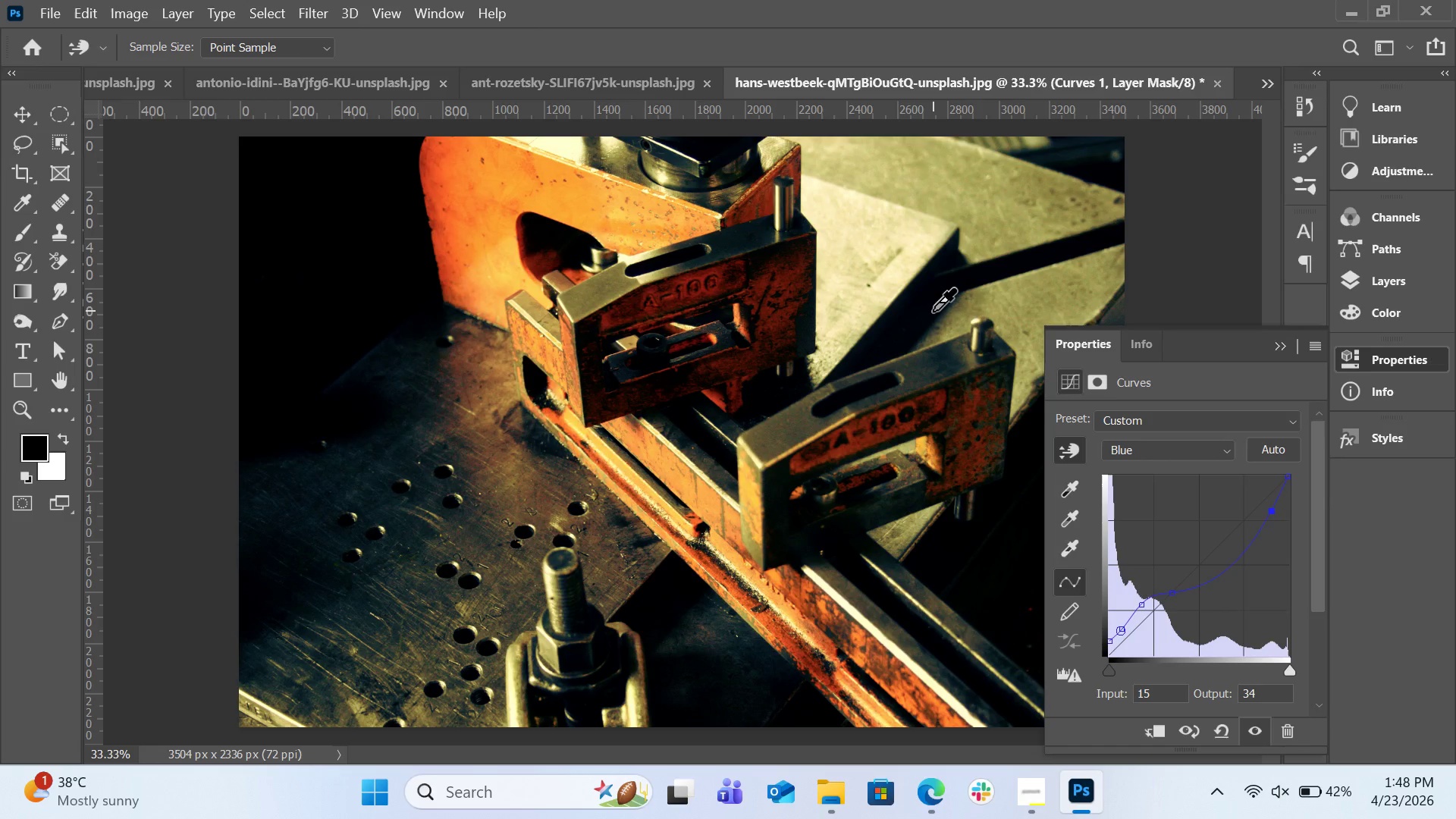 
left_click([627, 71])
 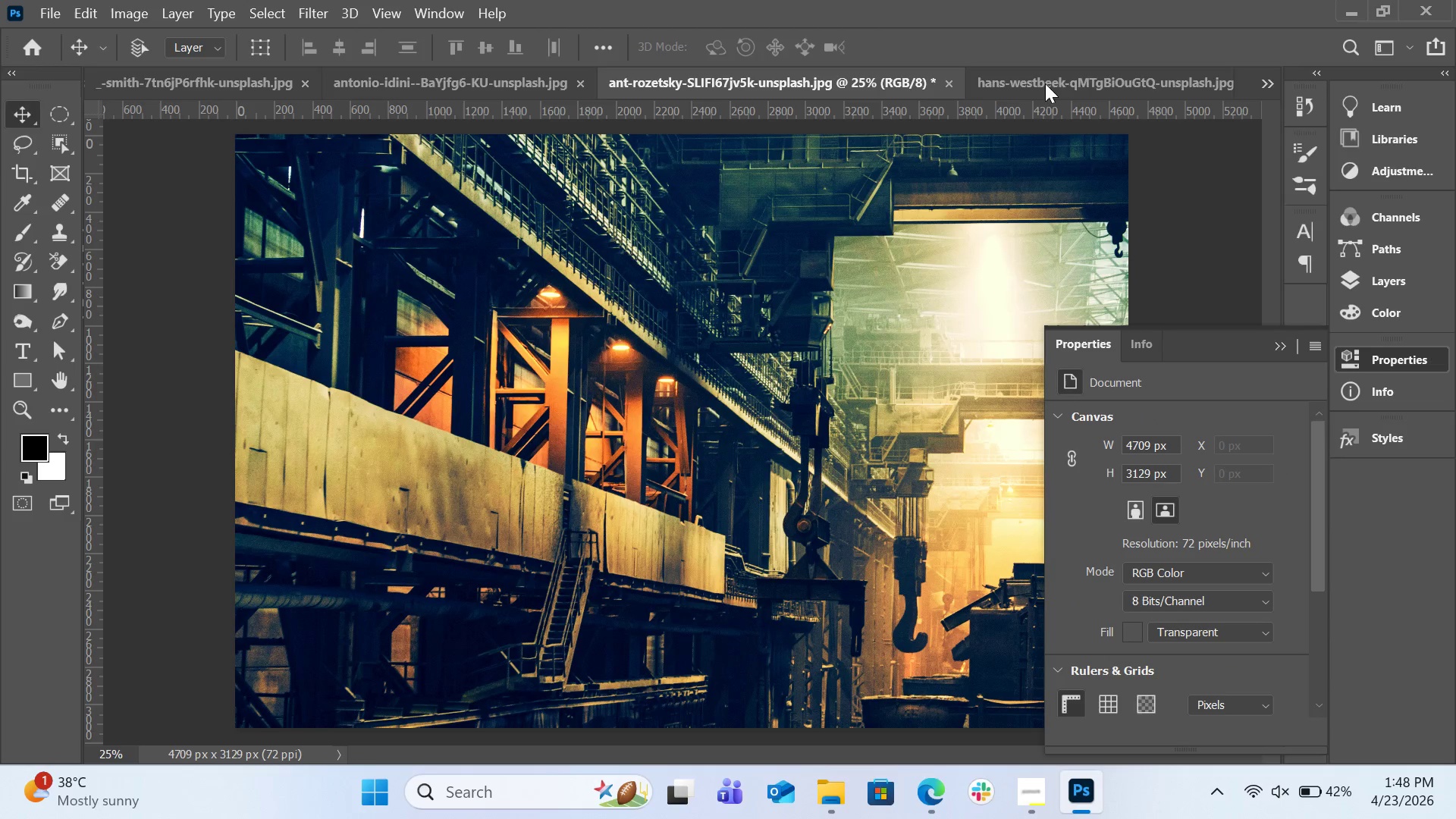 
left_click([1086, 81])
 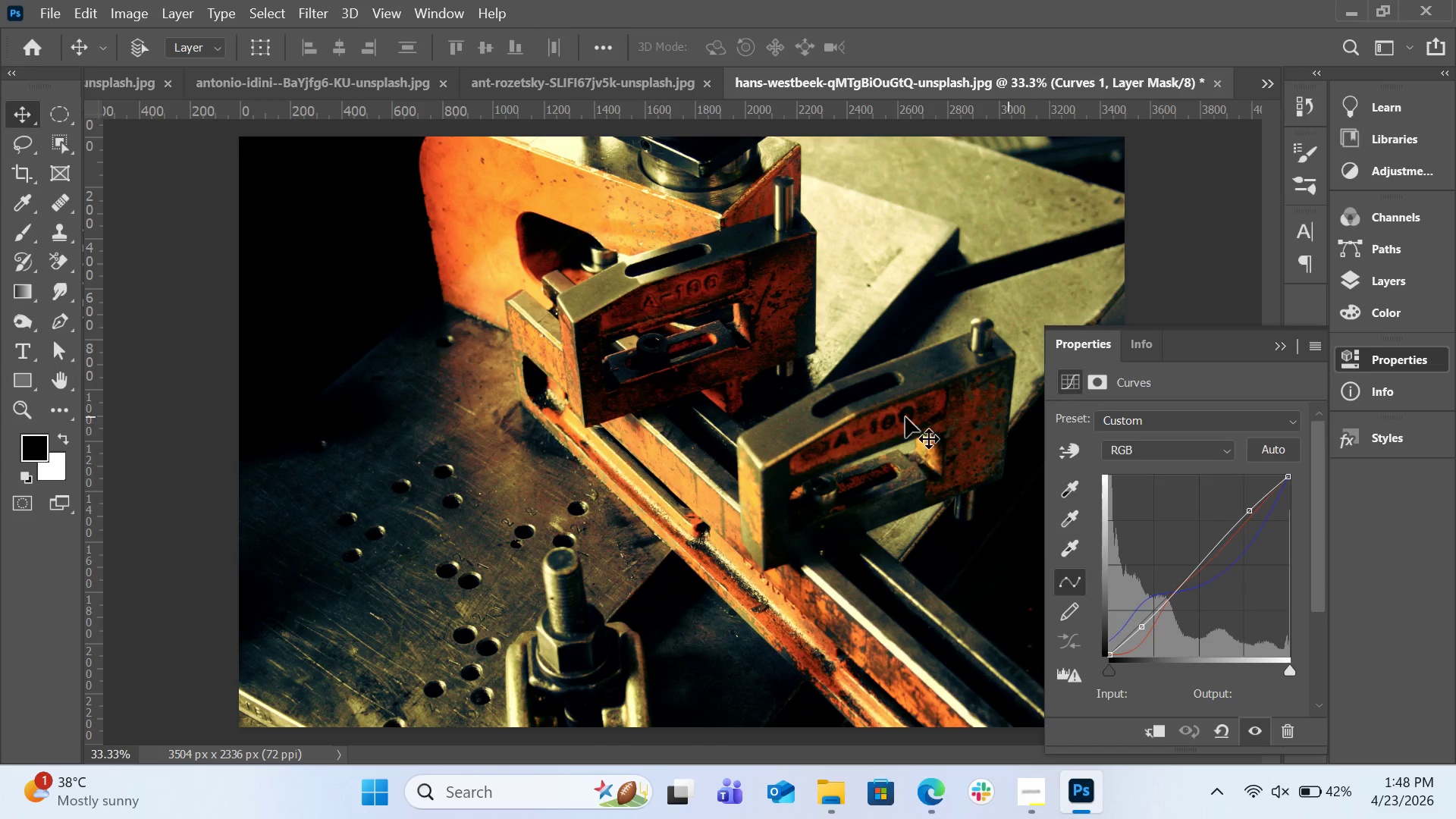 
left_click([1071, 444])
 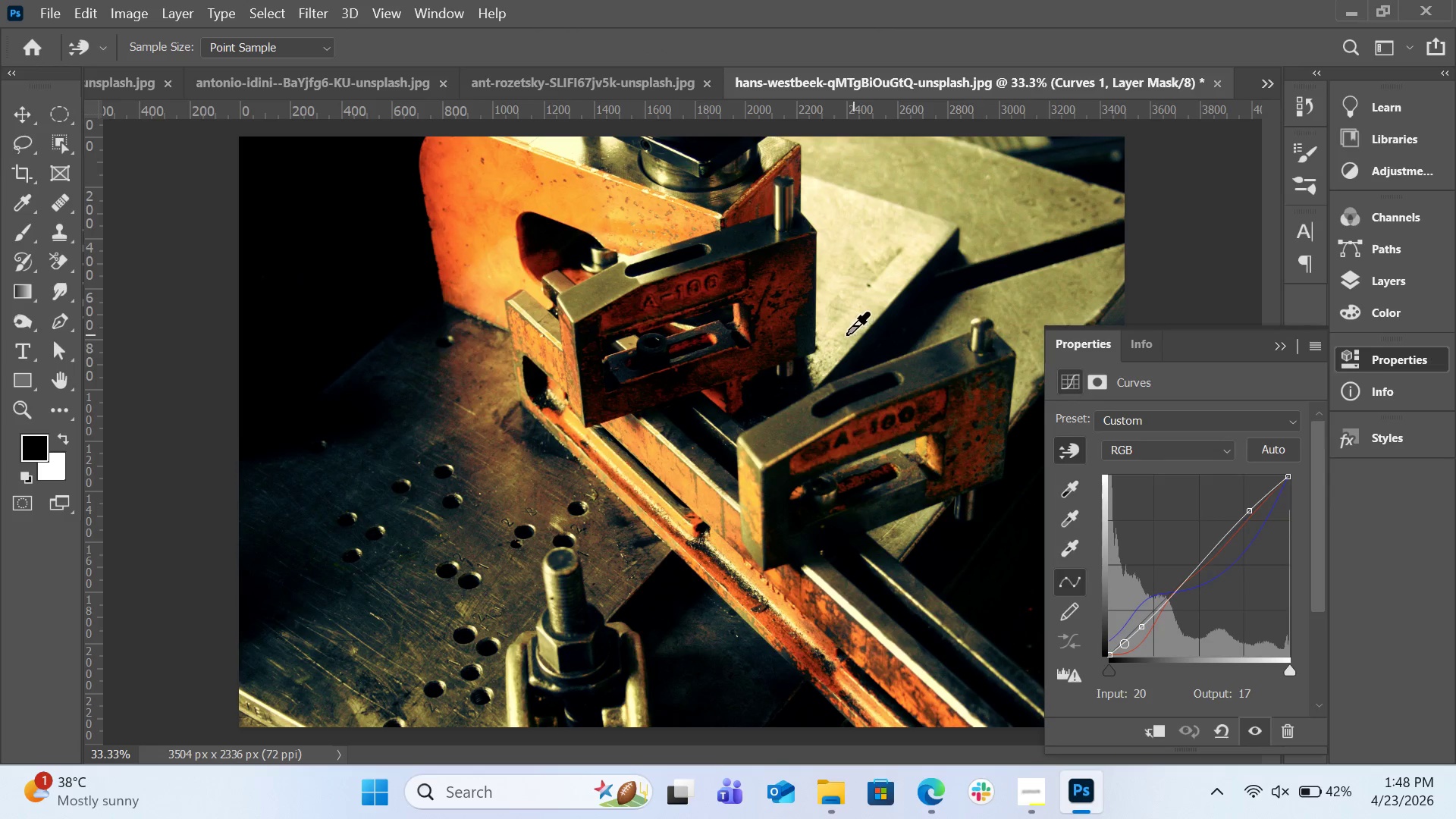 
left_click_drag(start_coordinate=[846, 334], to_coordinate=[853, 344])
 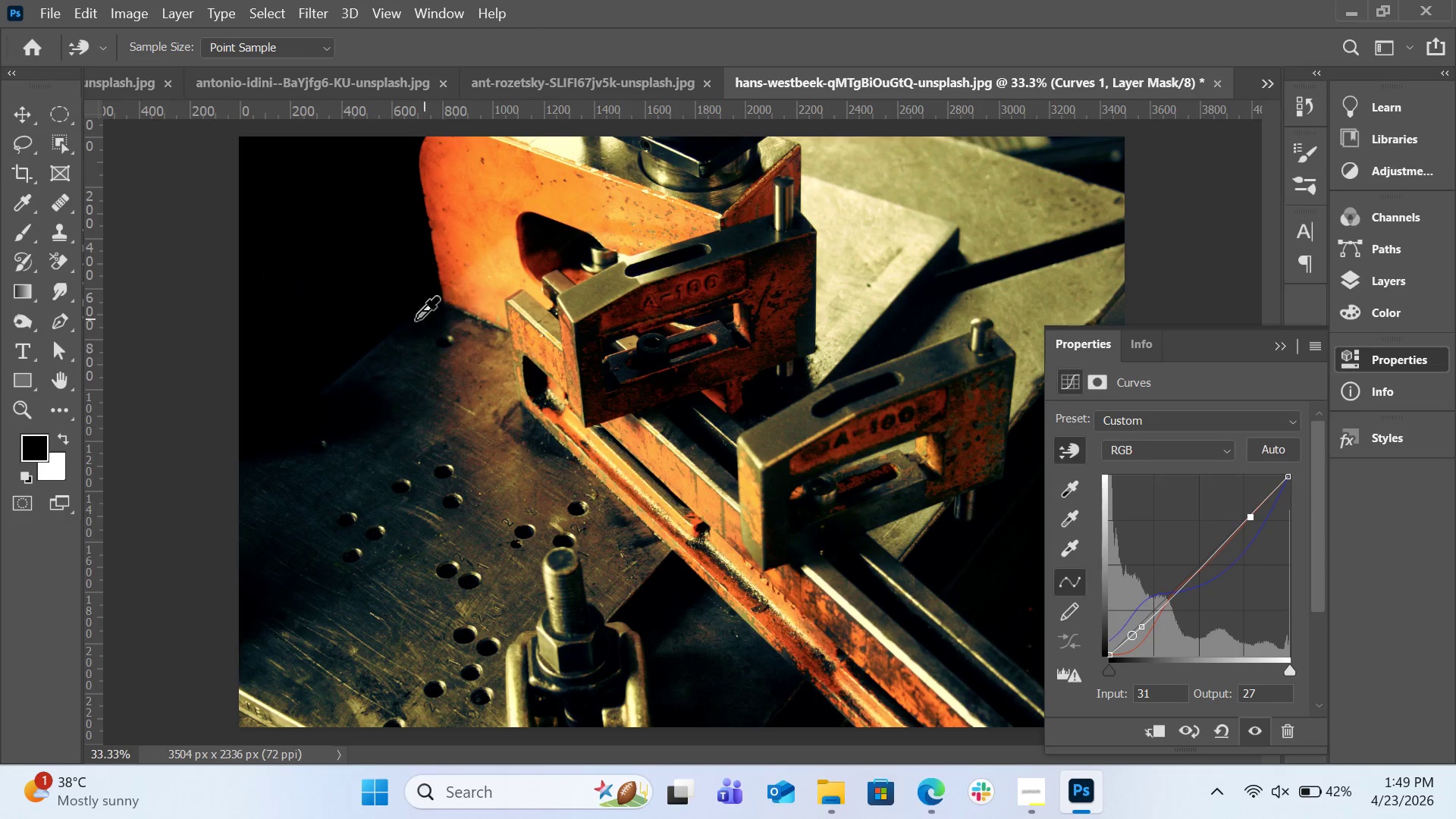 
left_click_drag(start_coordinate=[399, 324], to_coordinate=[398, 307])
 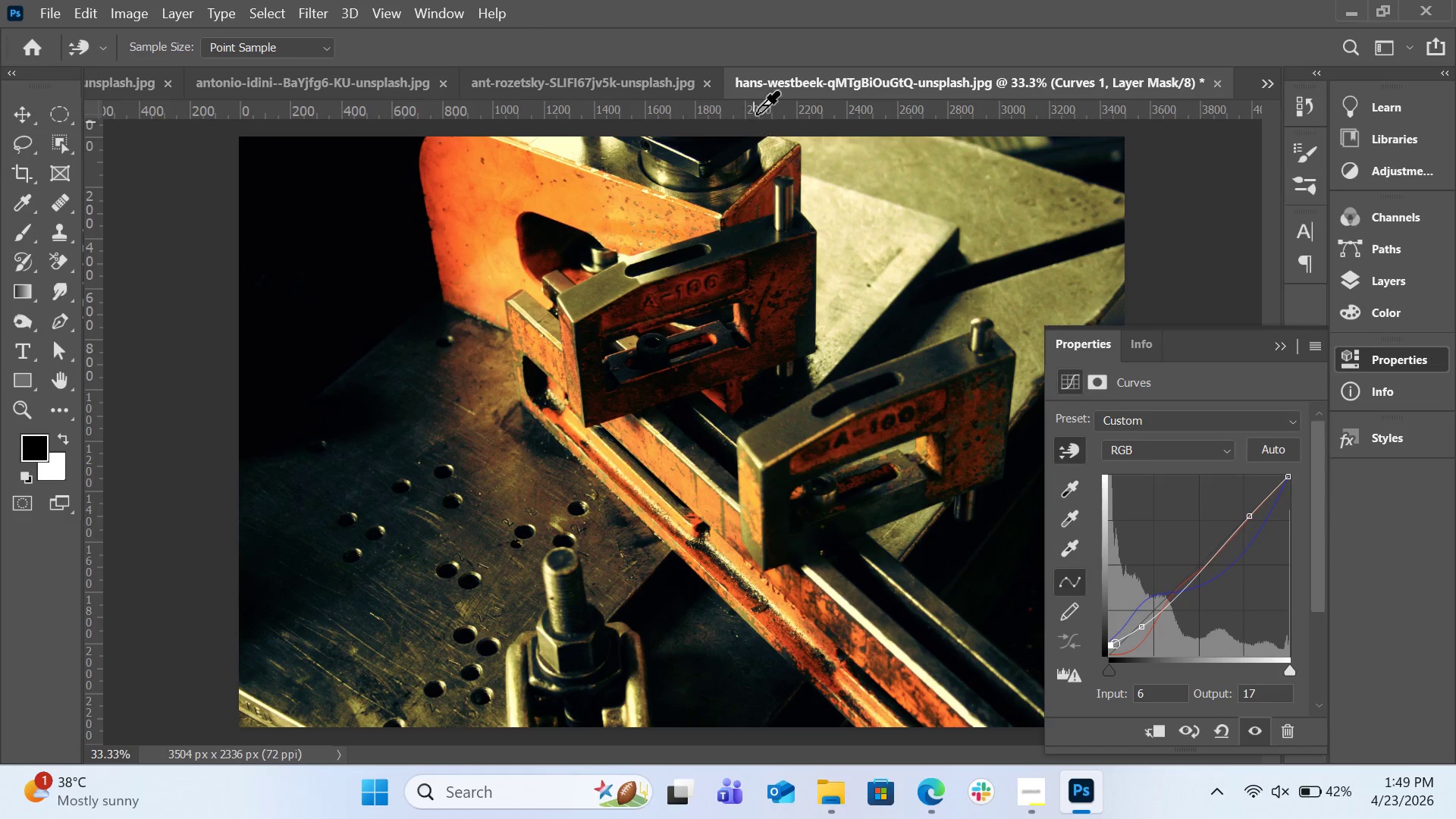 
left_click([756, 103])
 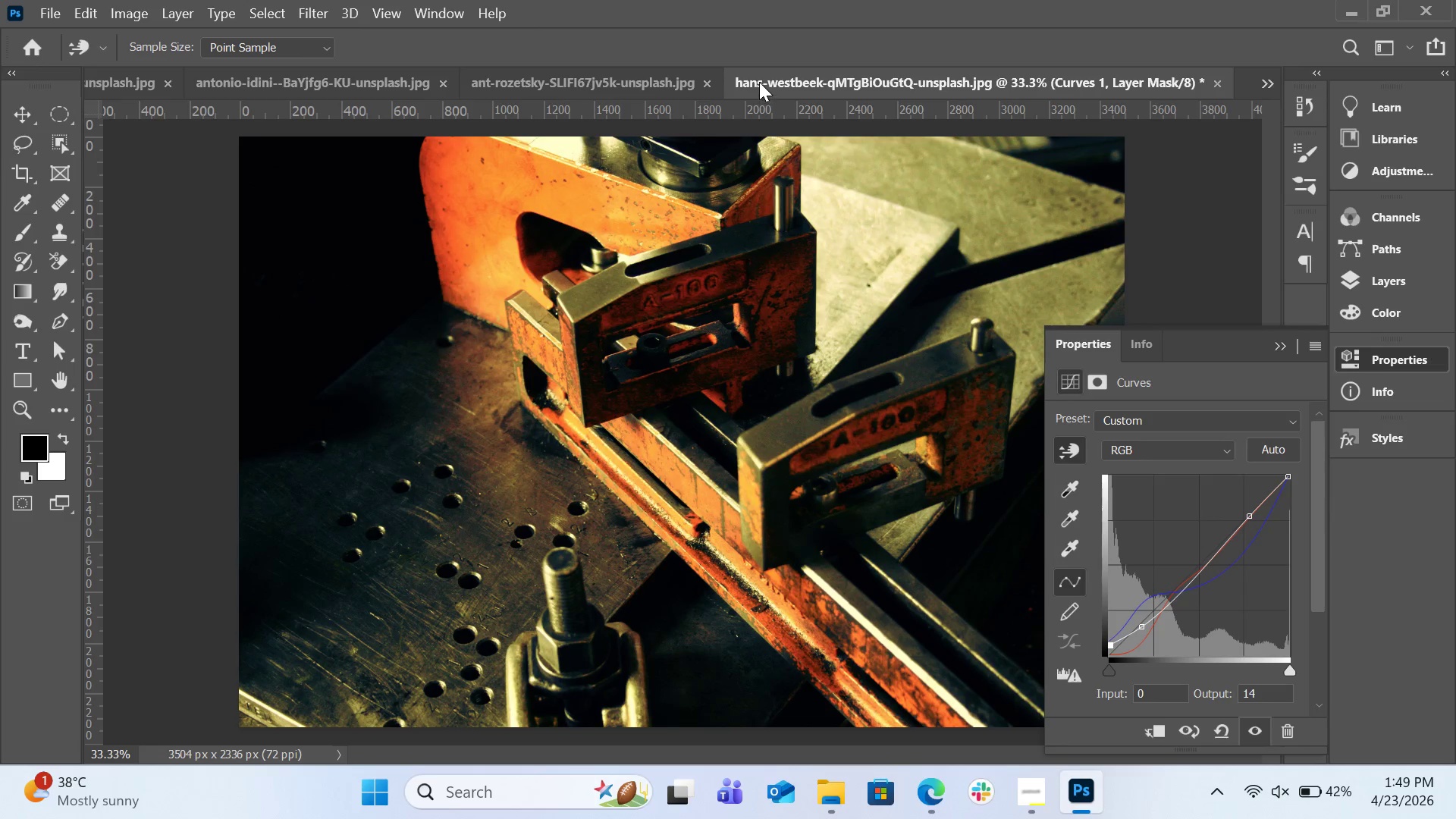 
left_click([759, 82])
 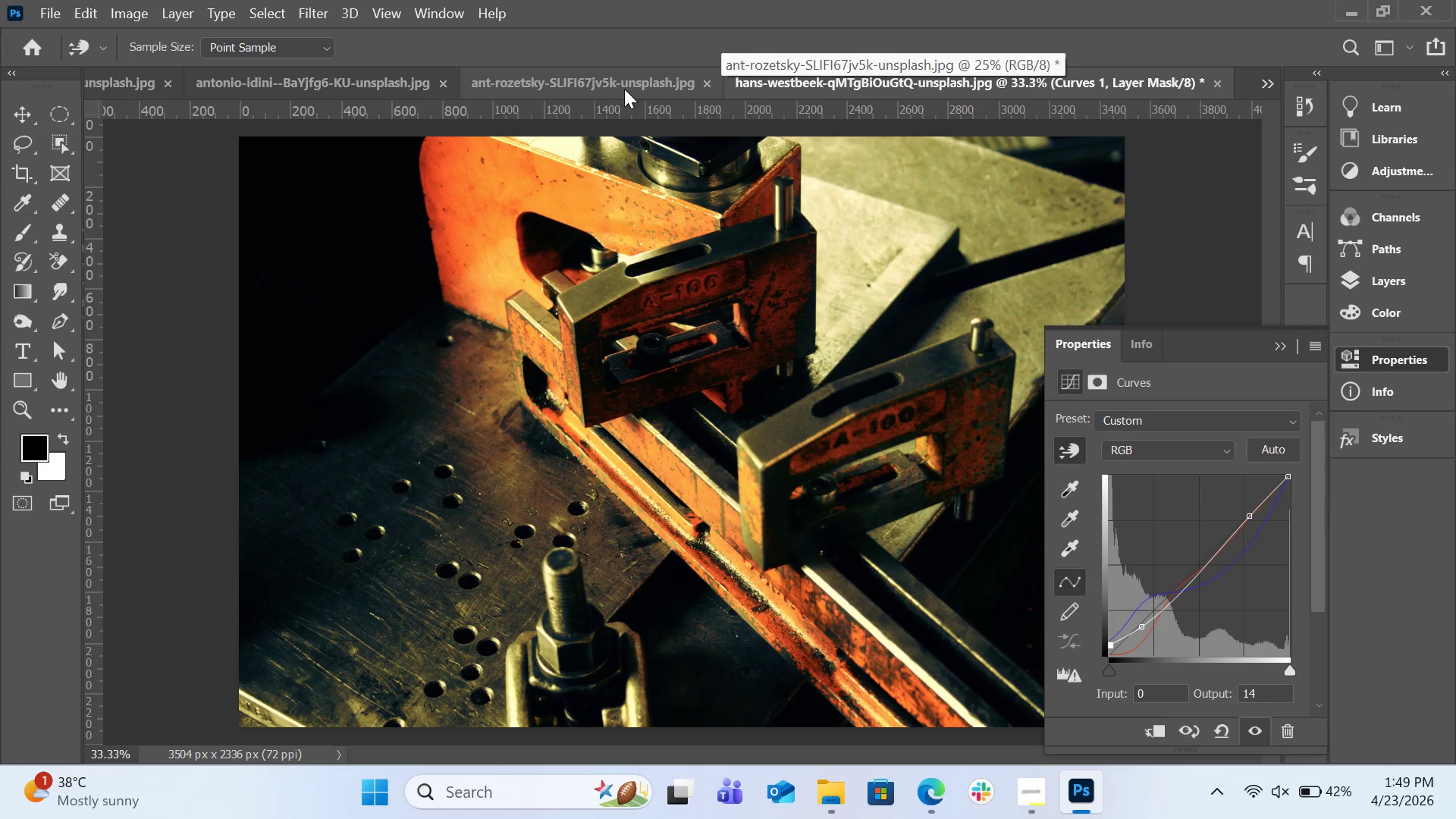 
left_click([616, 89])
 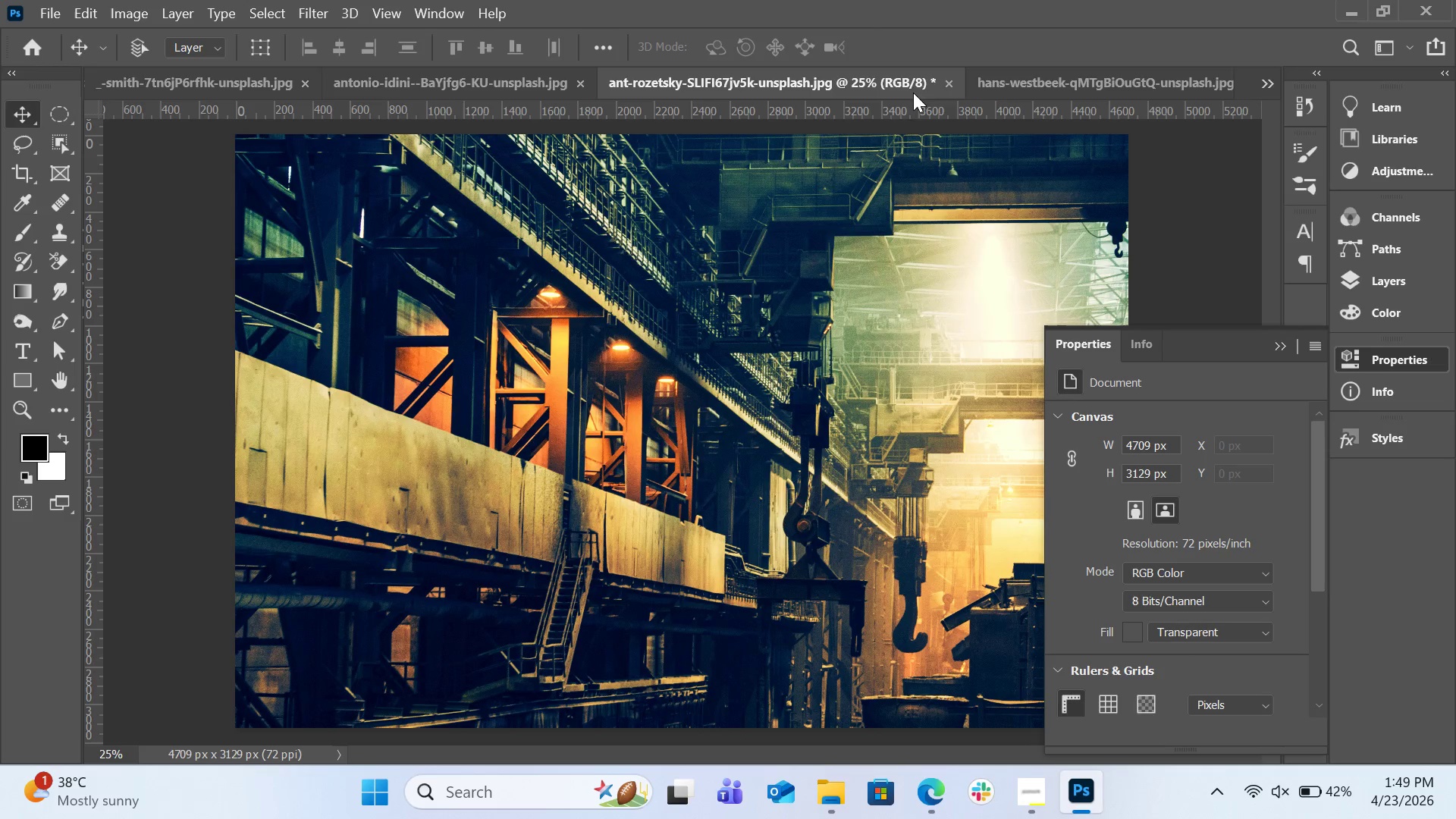 
left_click([1018, 88])
 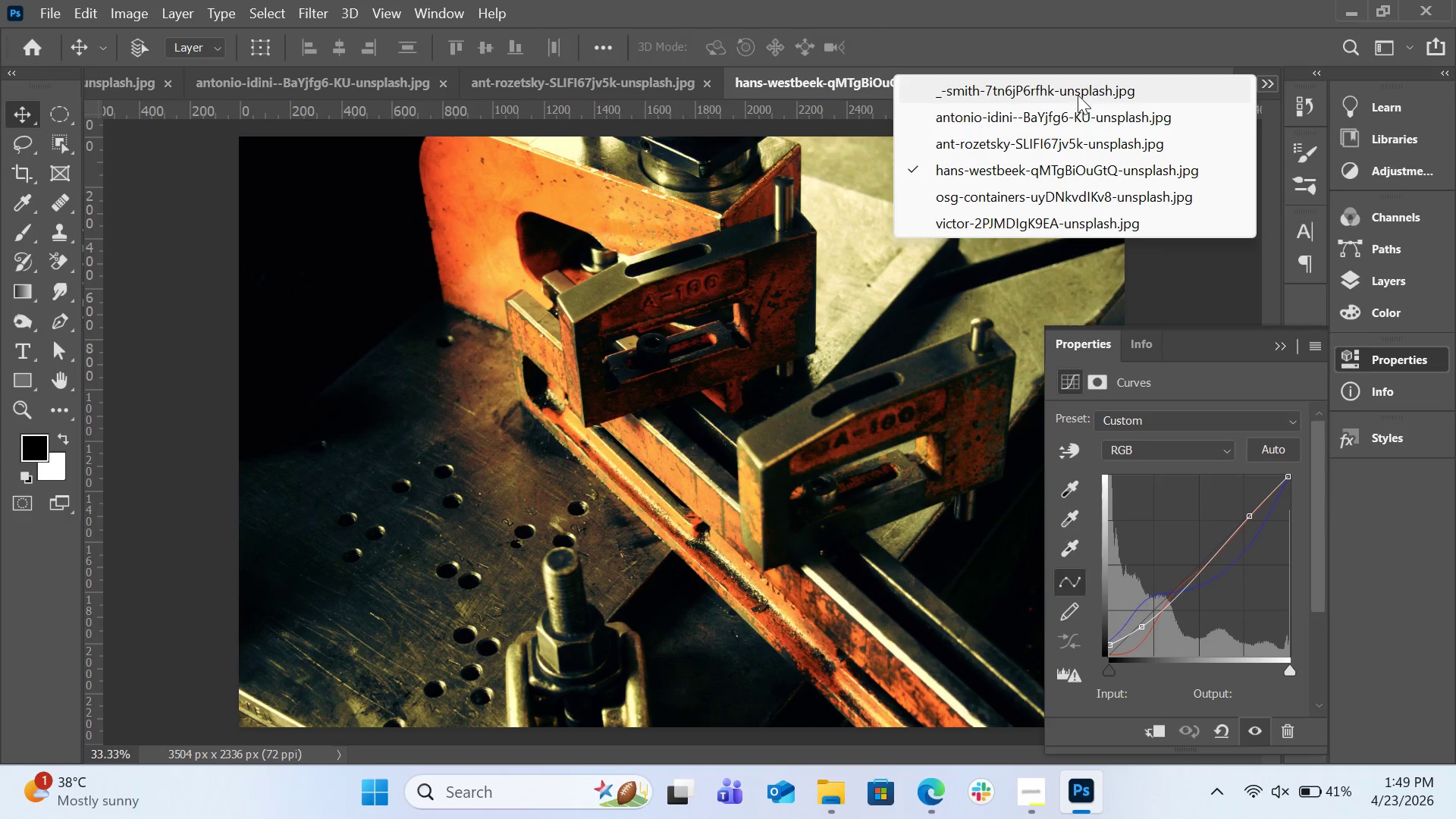 
wait(21.67)
 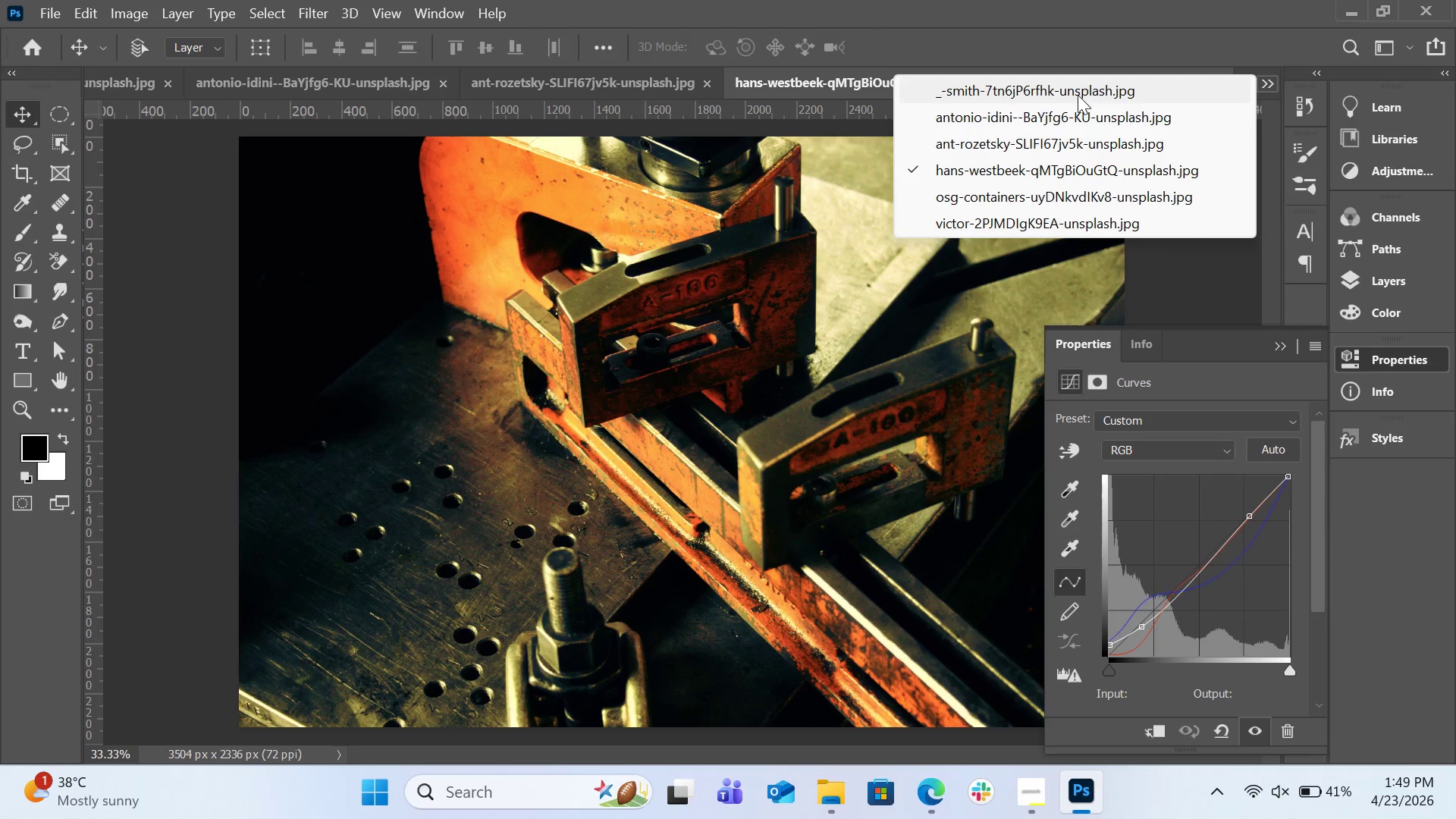 
left_click([233, 166])
 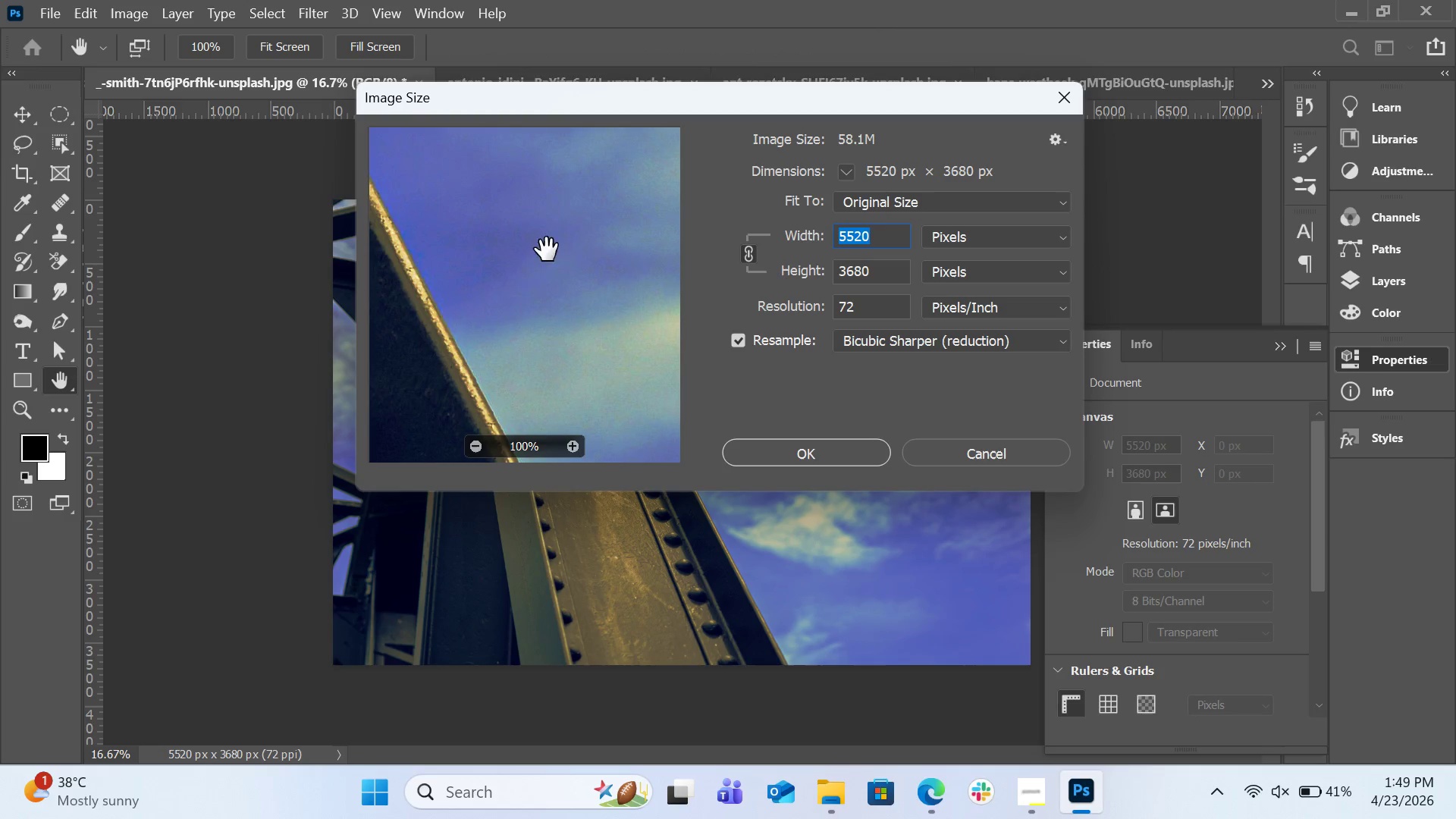 
left_click([893, 264])
 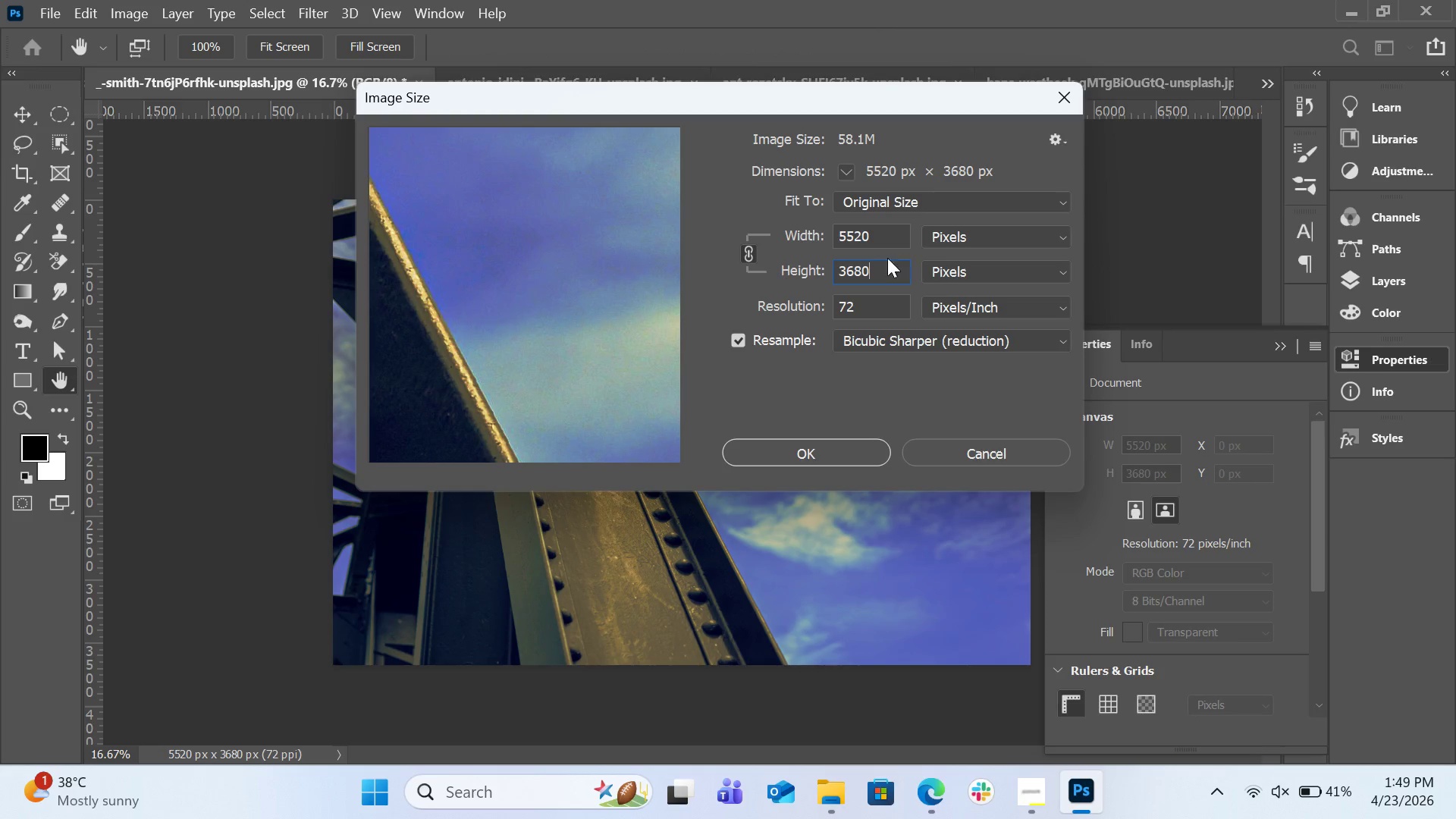 
left_click([880, 228])
 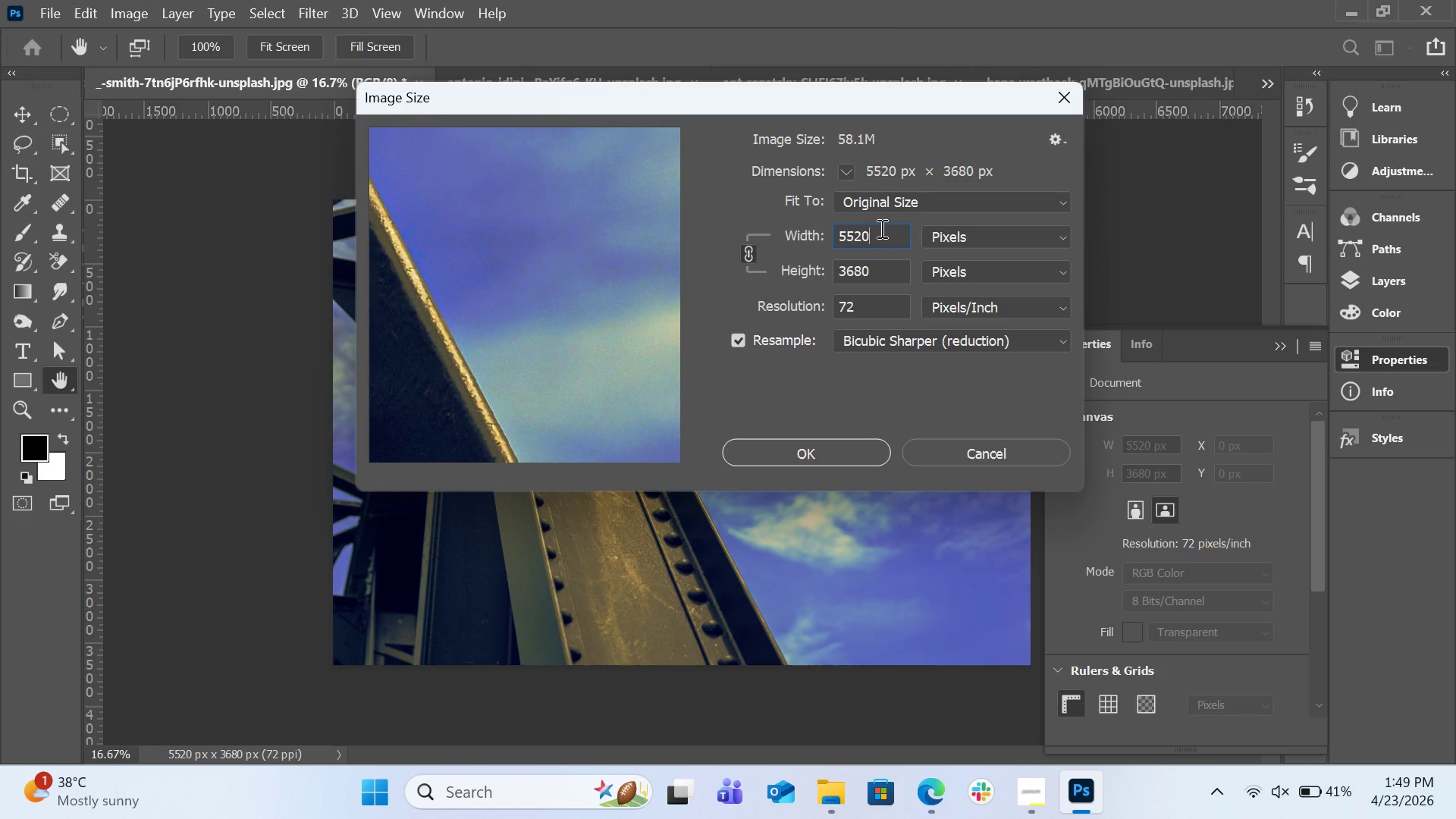 
key(Control+A)
 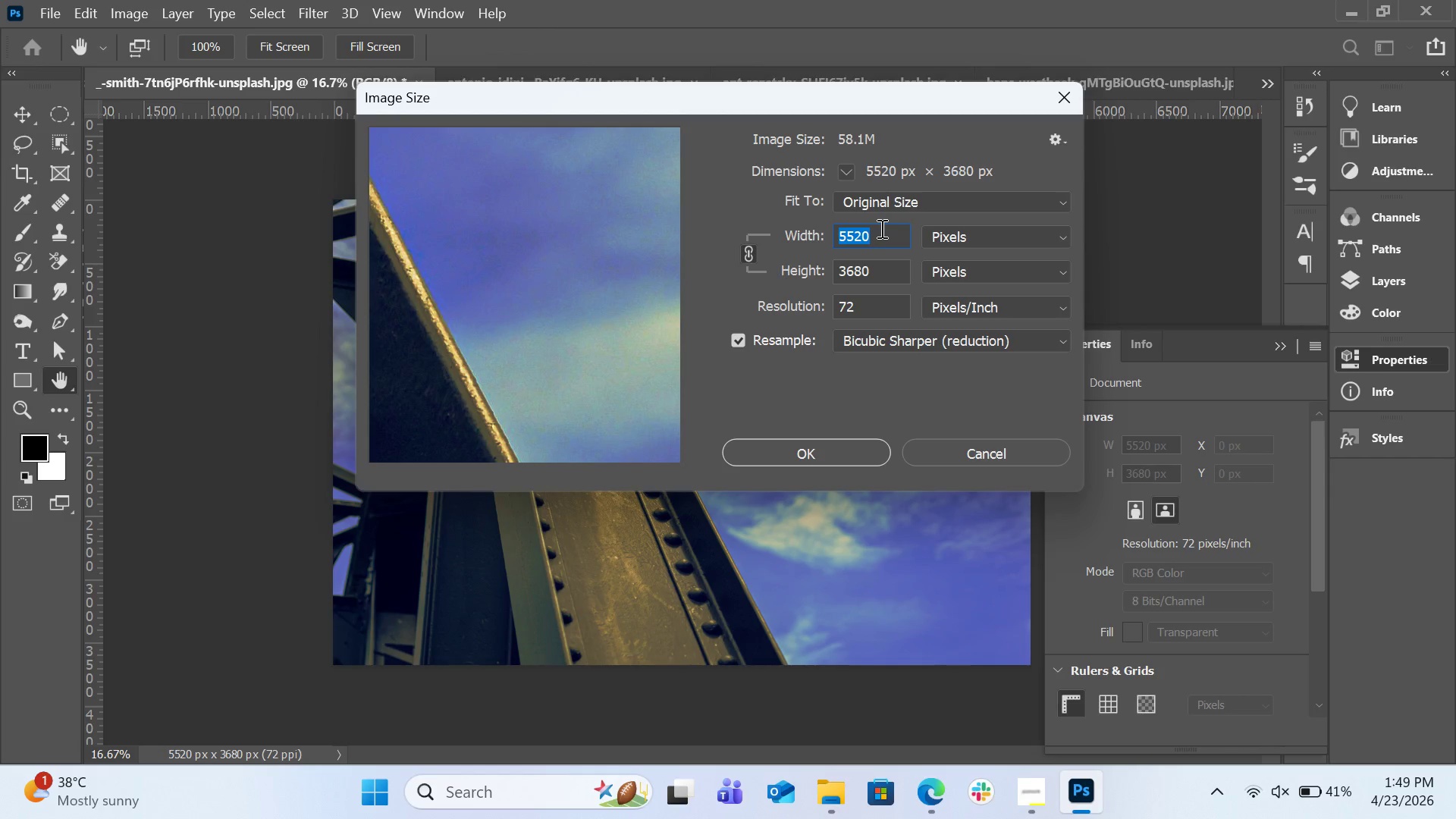 
key(2)
 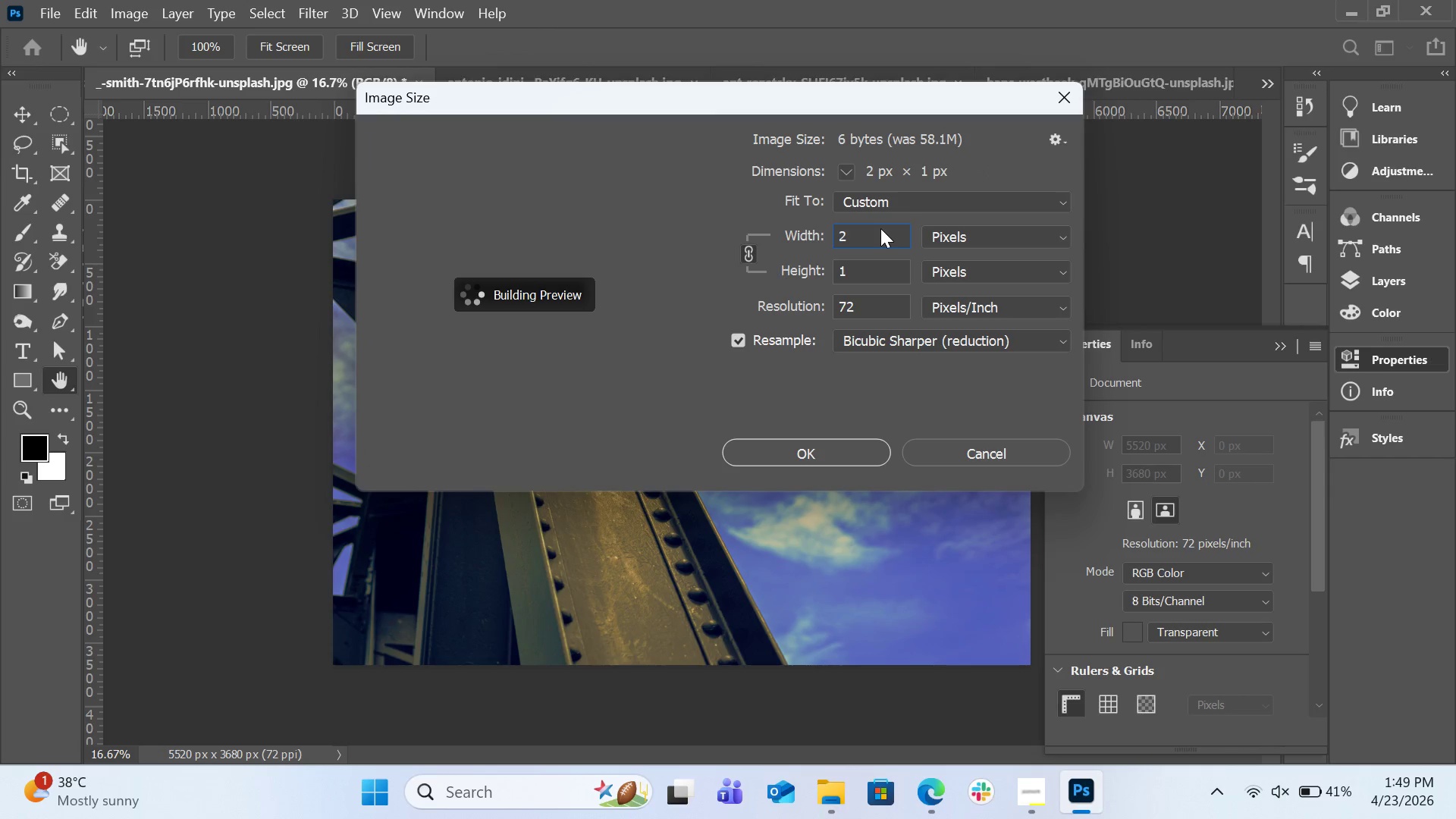 
type(000)
 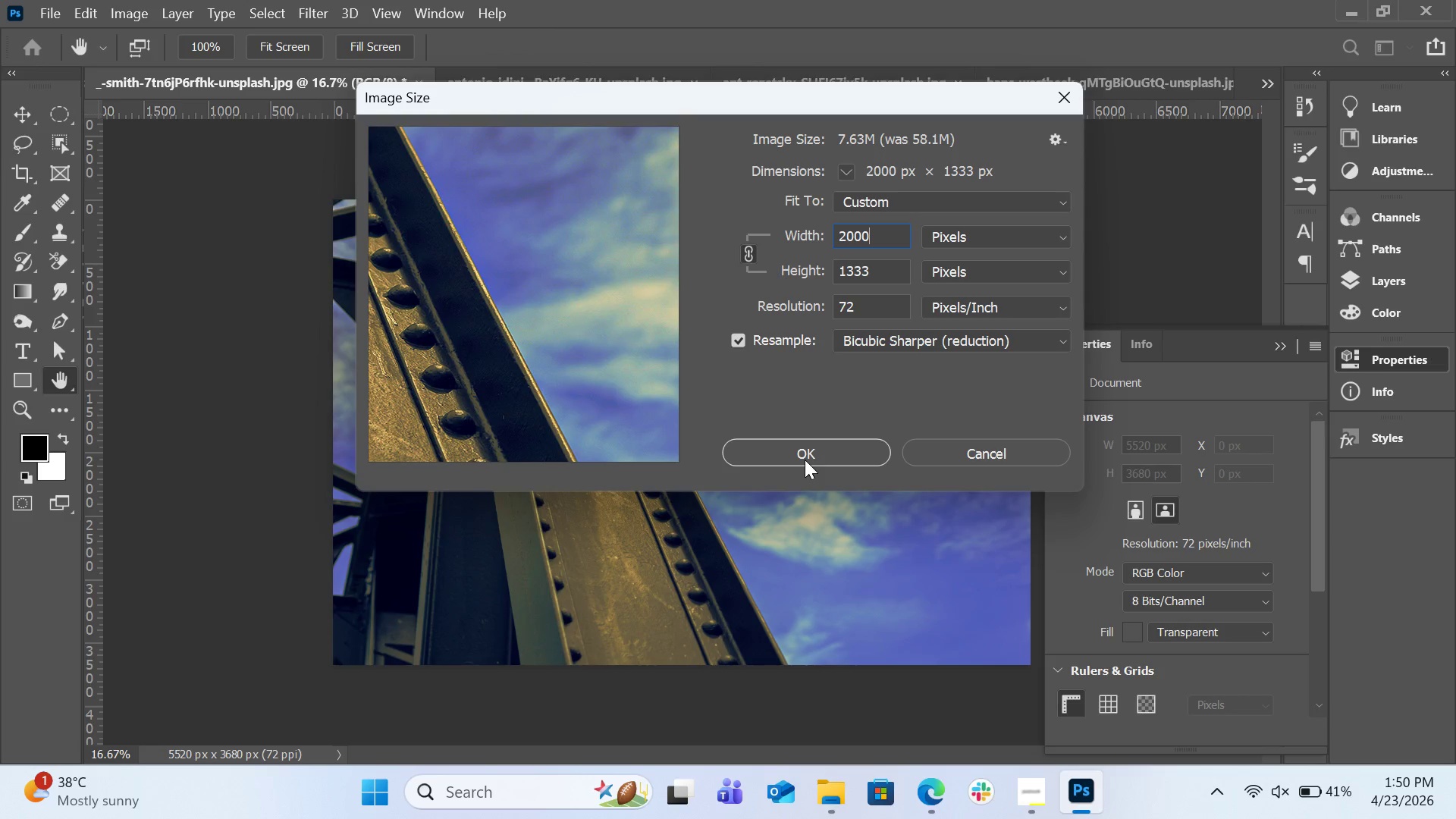 
wait(7.12)
 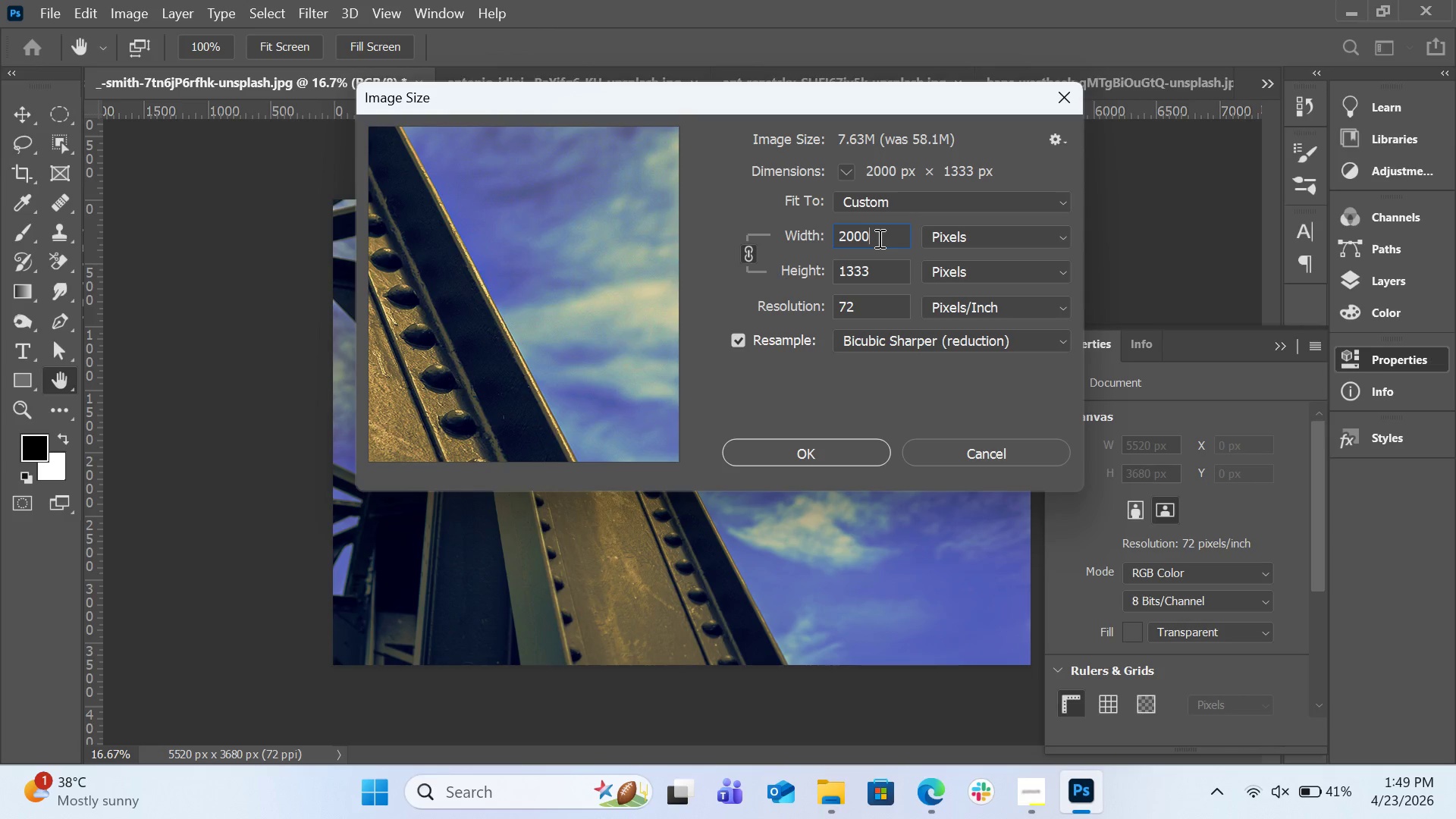 
left_click([805, 460])
 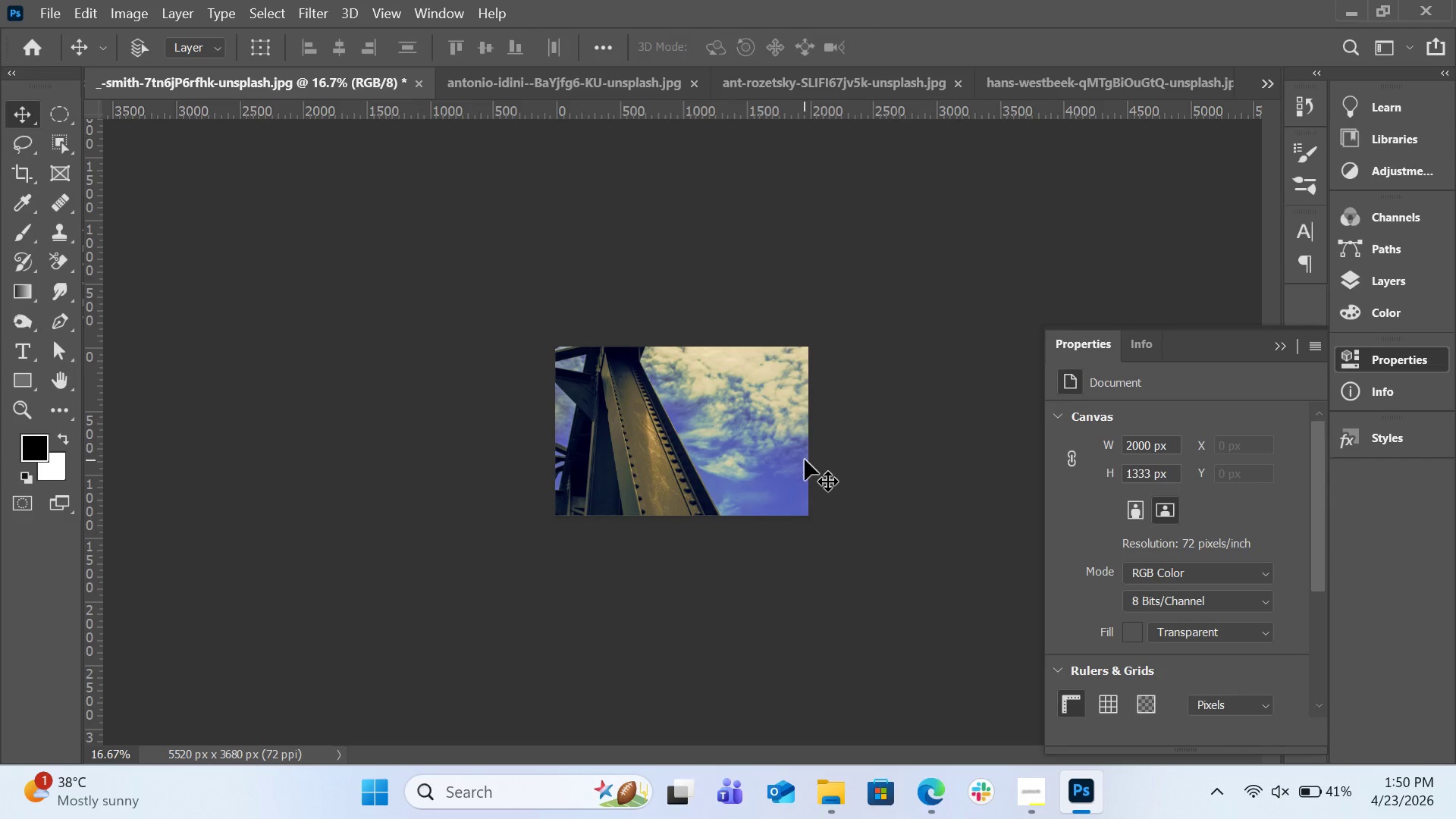 
wait(5.19)
 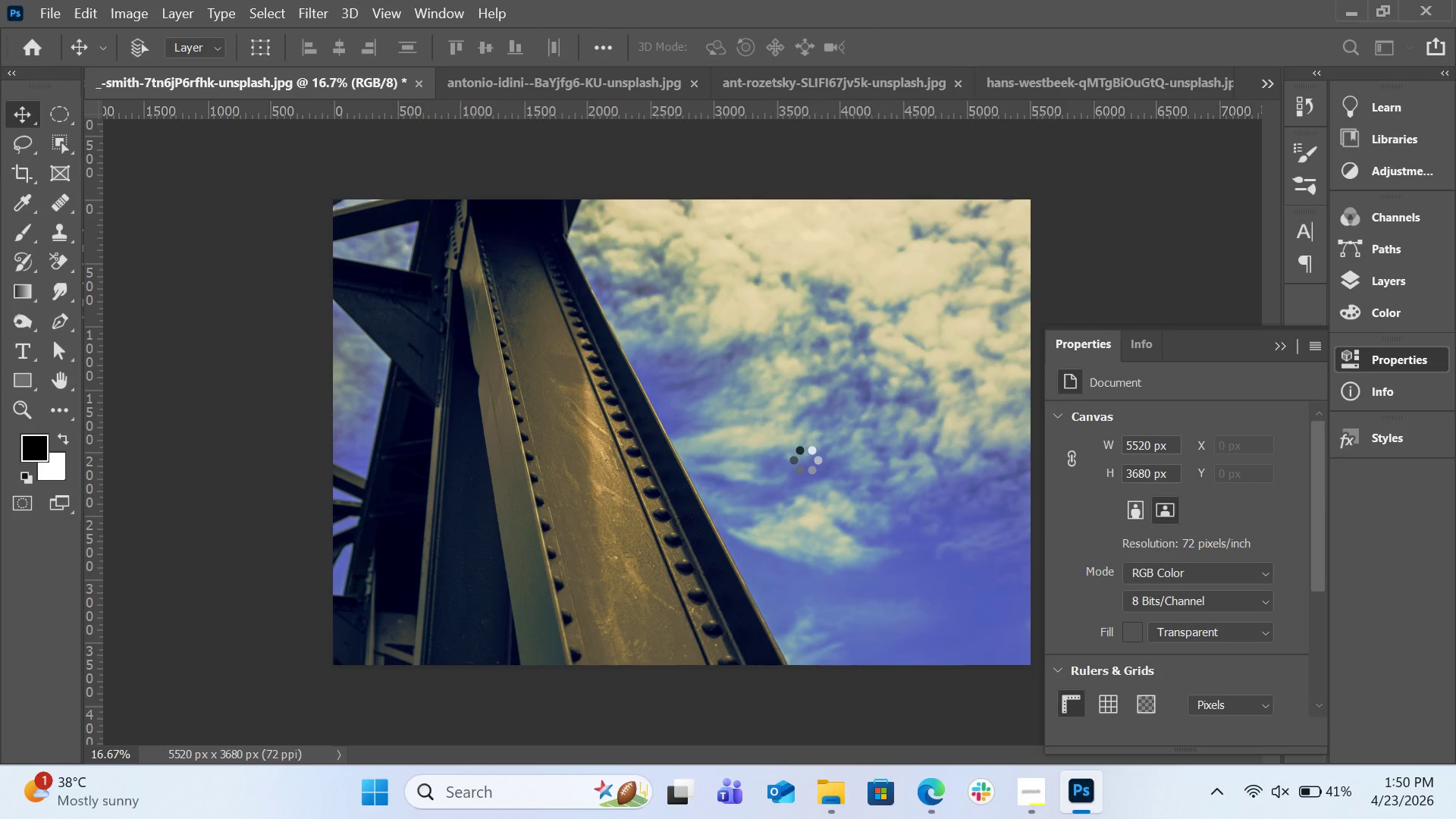 
key(Control+0)
 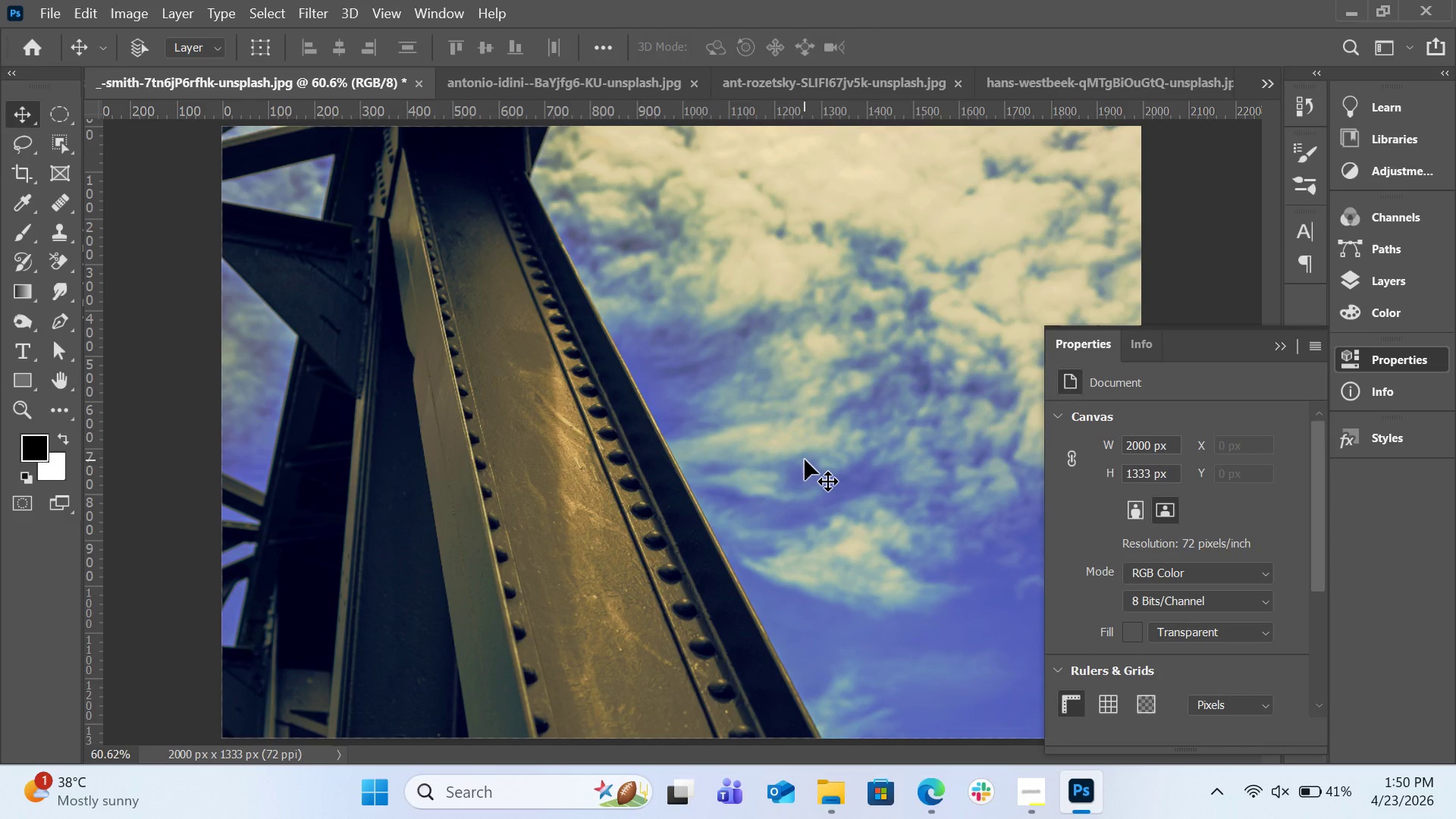 
key(Control+Minus)
 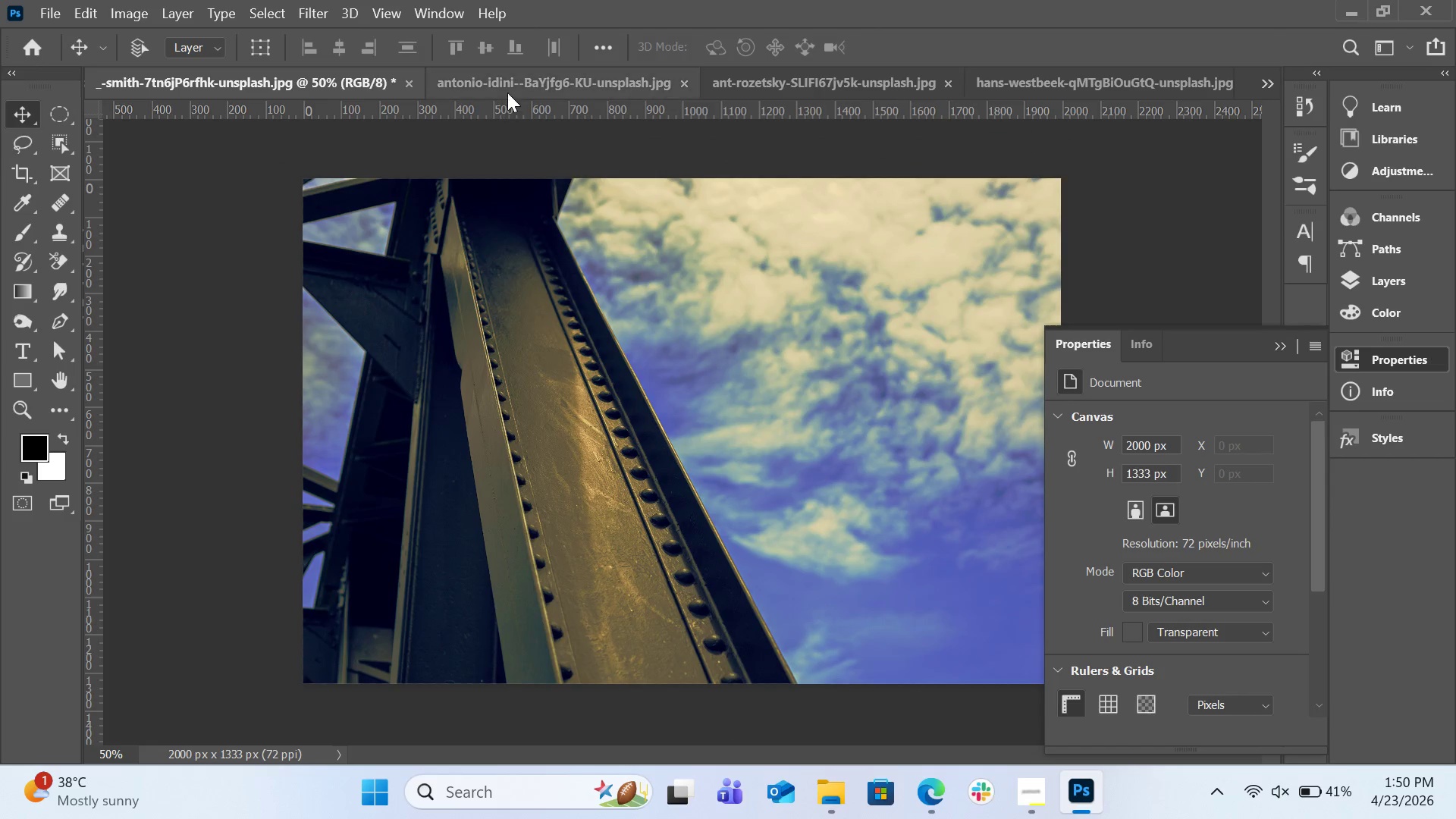 
left_click([507, 88])
 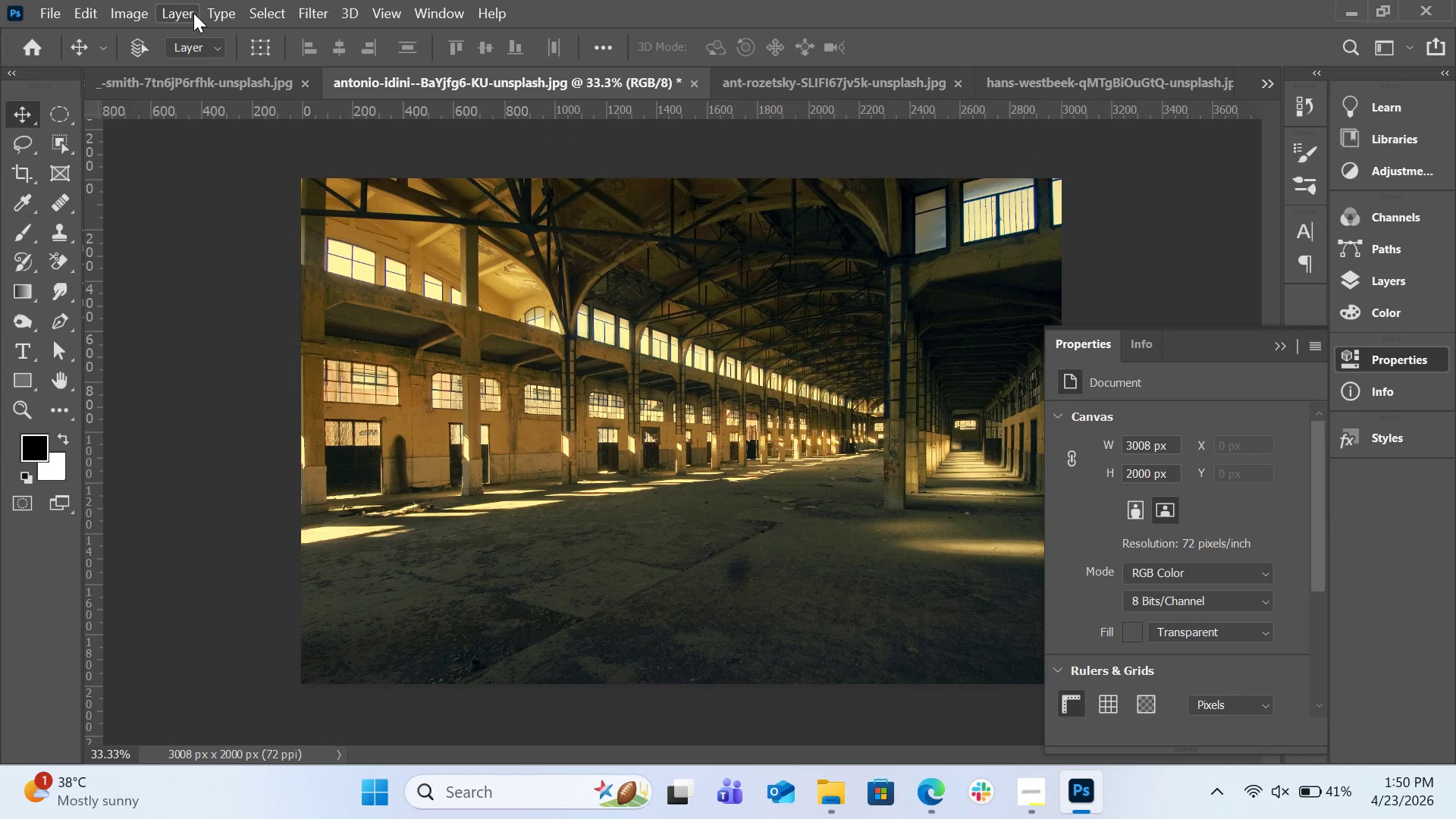 
left_click([140, 13])
 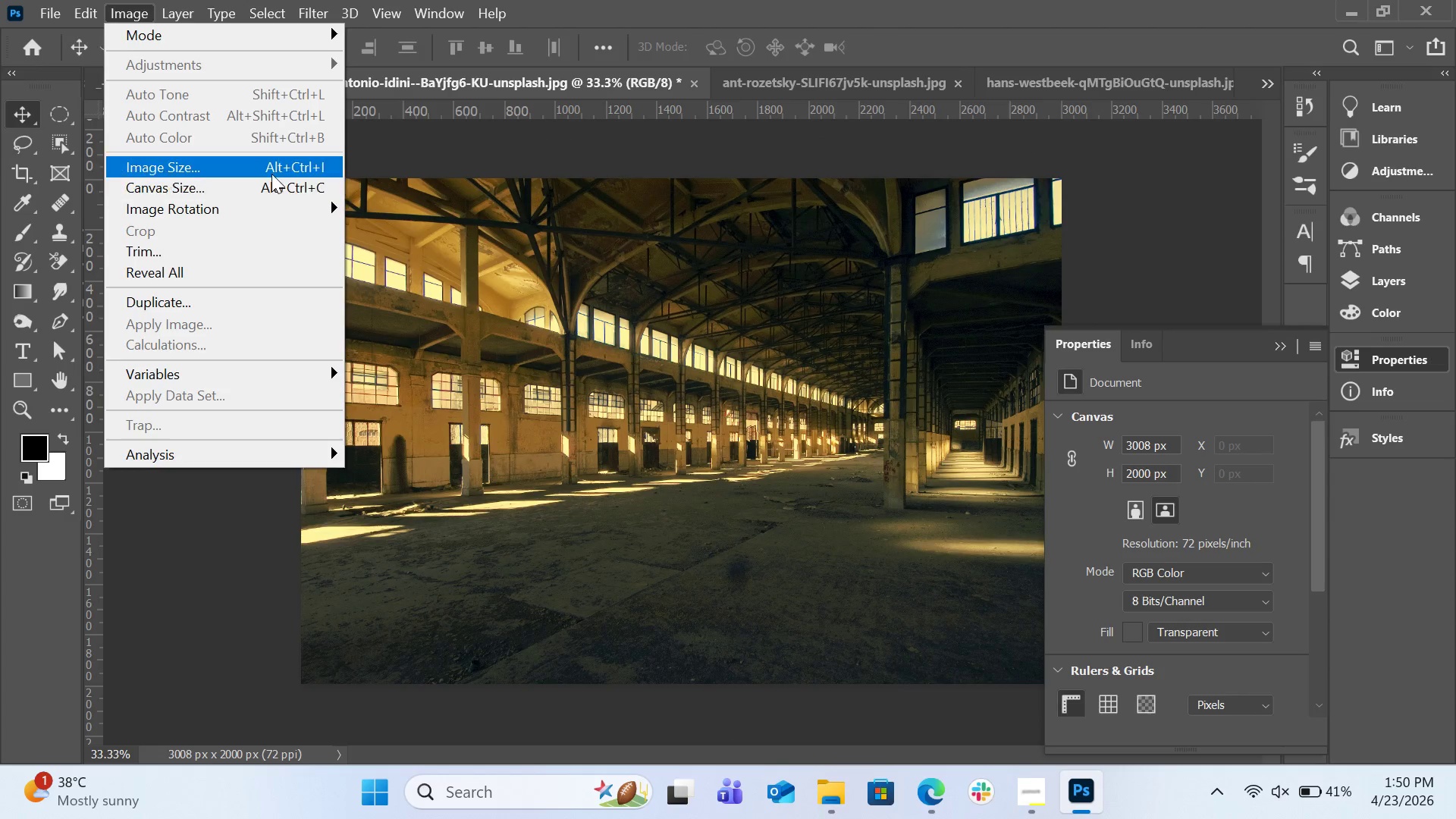 
left_click([271, 174])
 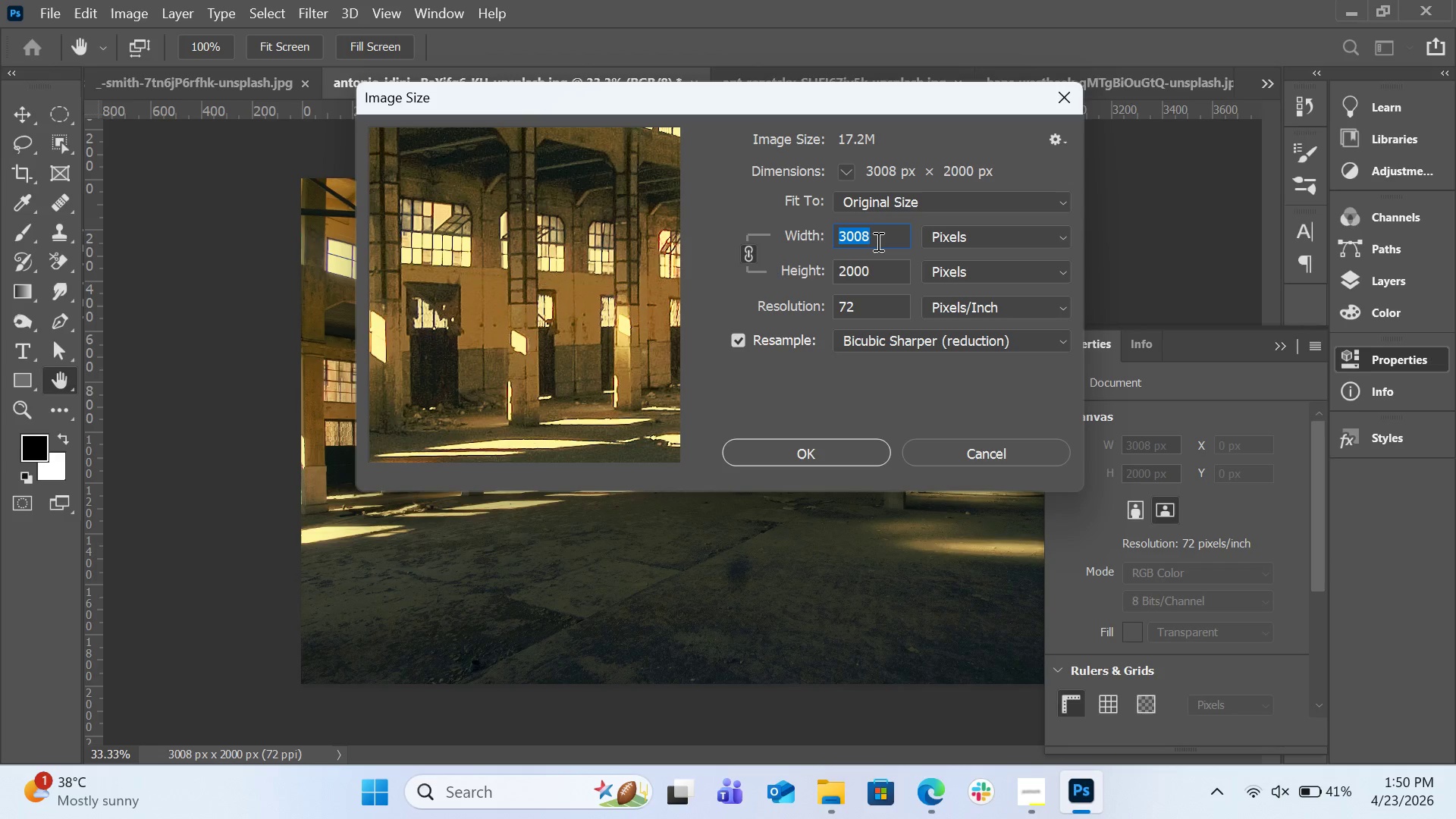 
wait(6.48)
 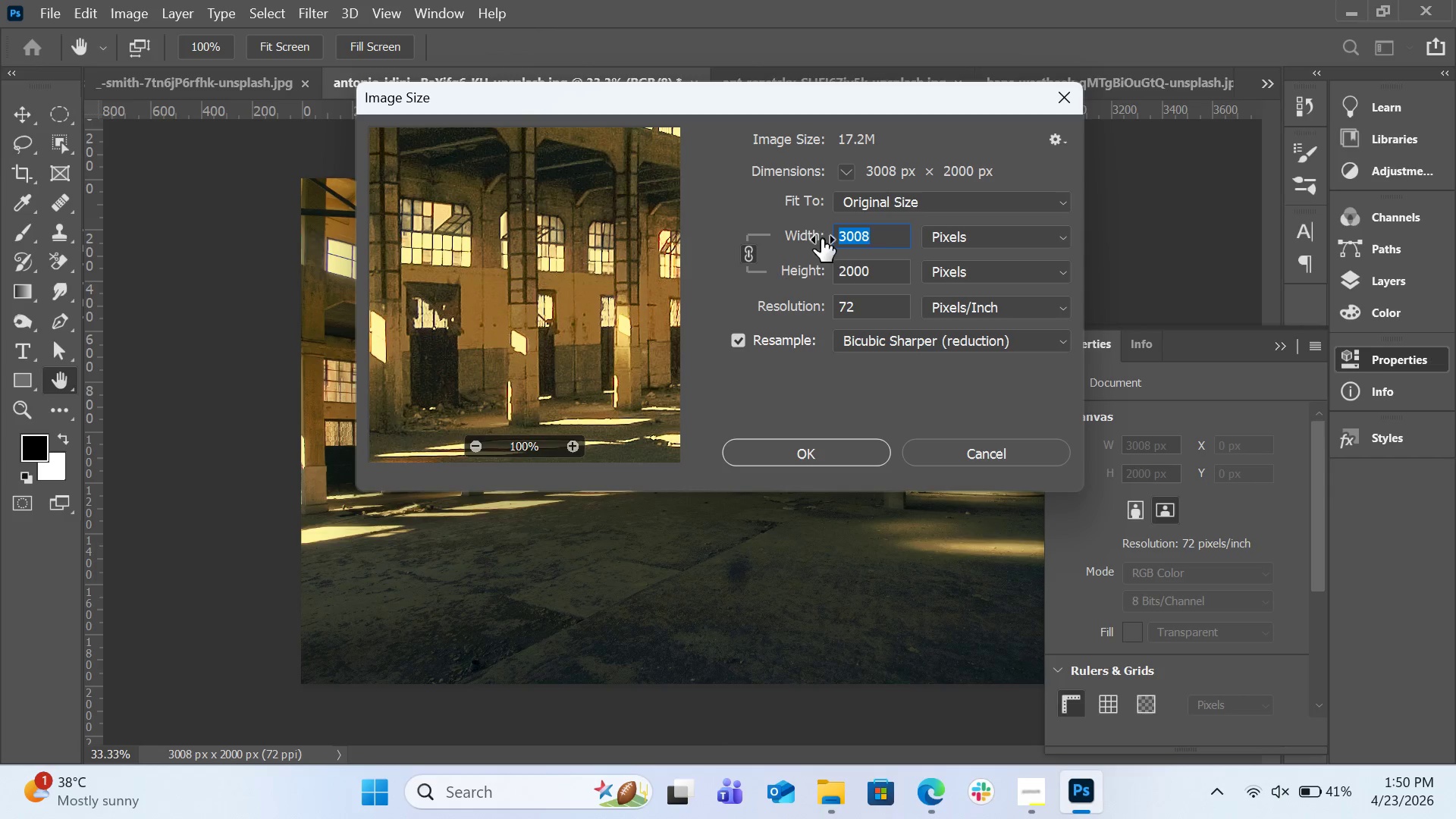 
type(2000)
 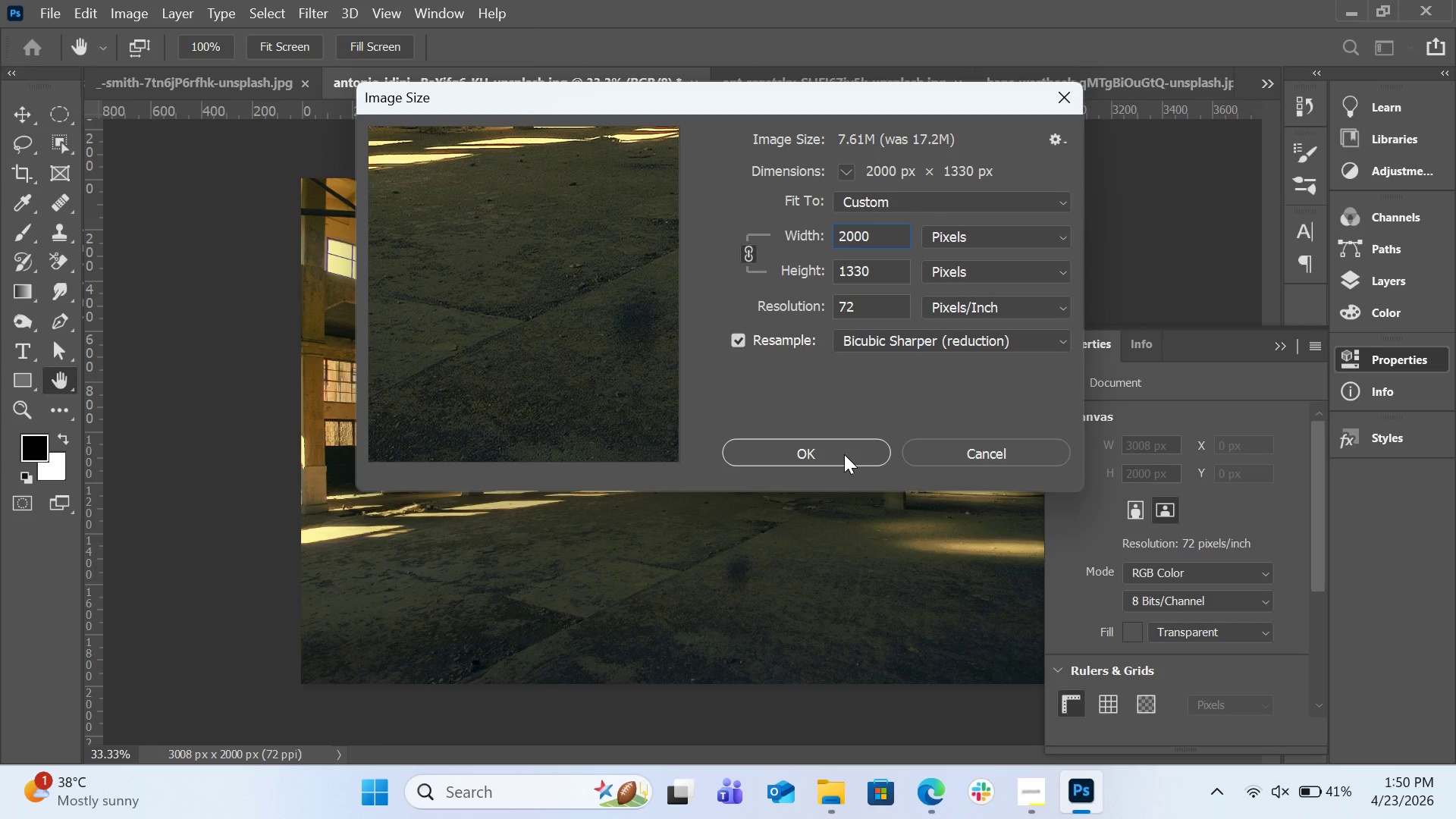 
left_click([844, 454])
 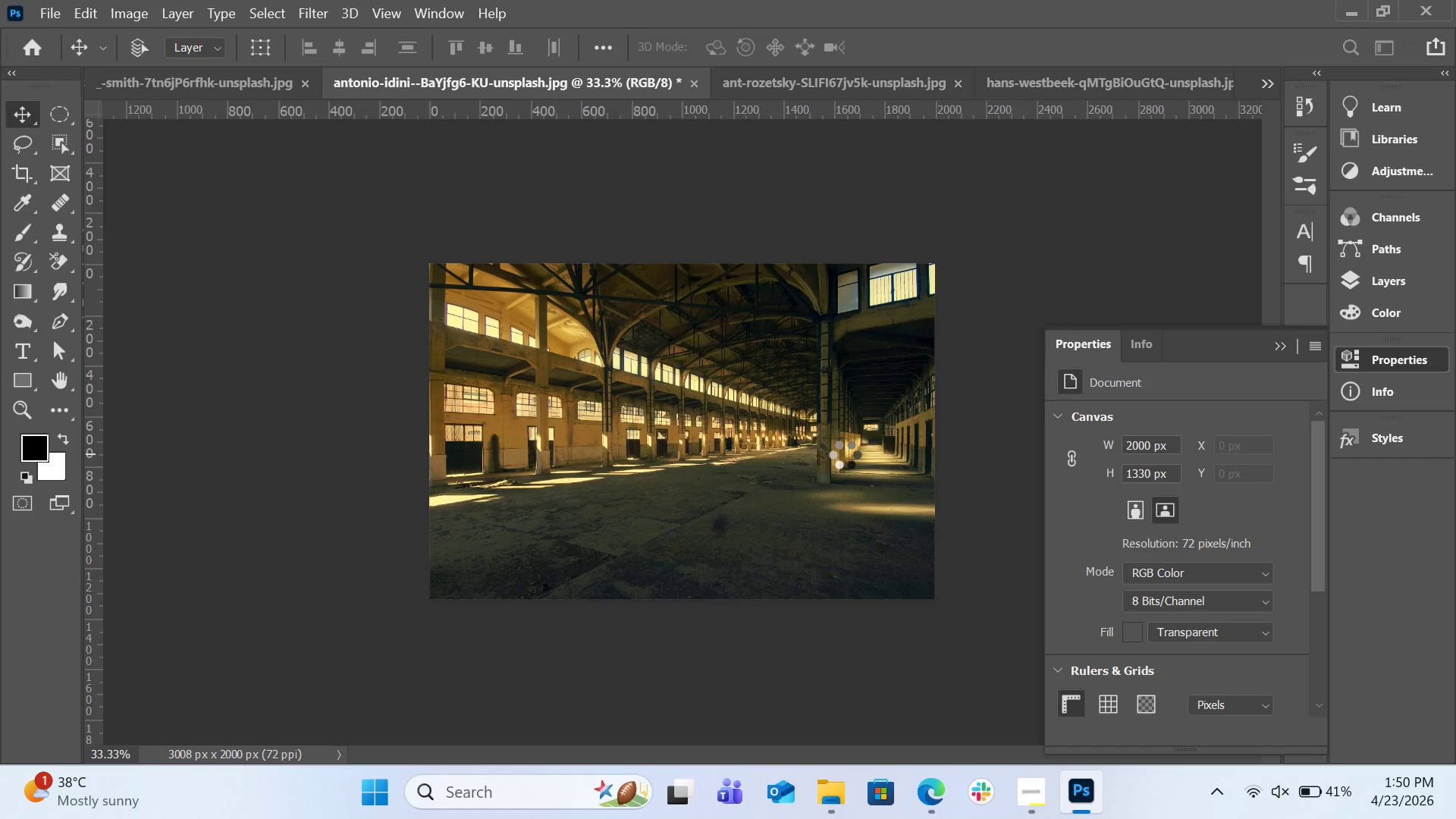 
key(Control+0)
 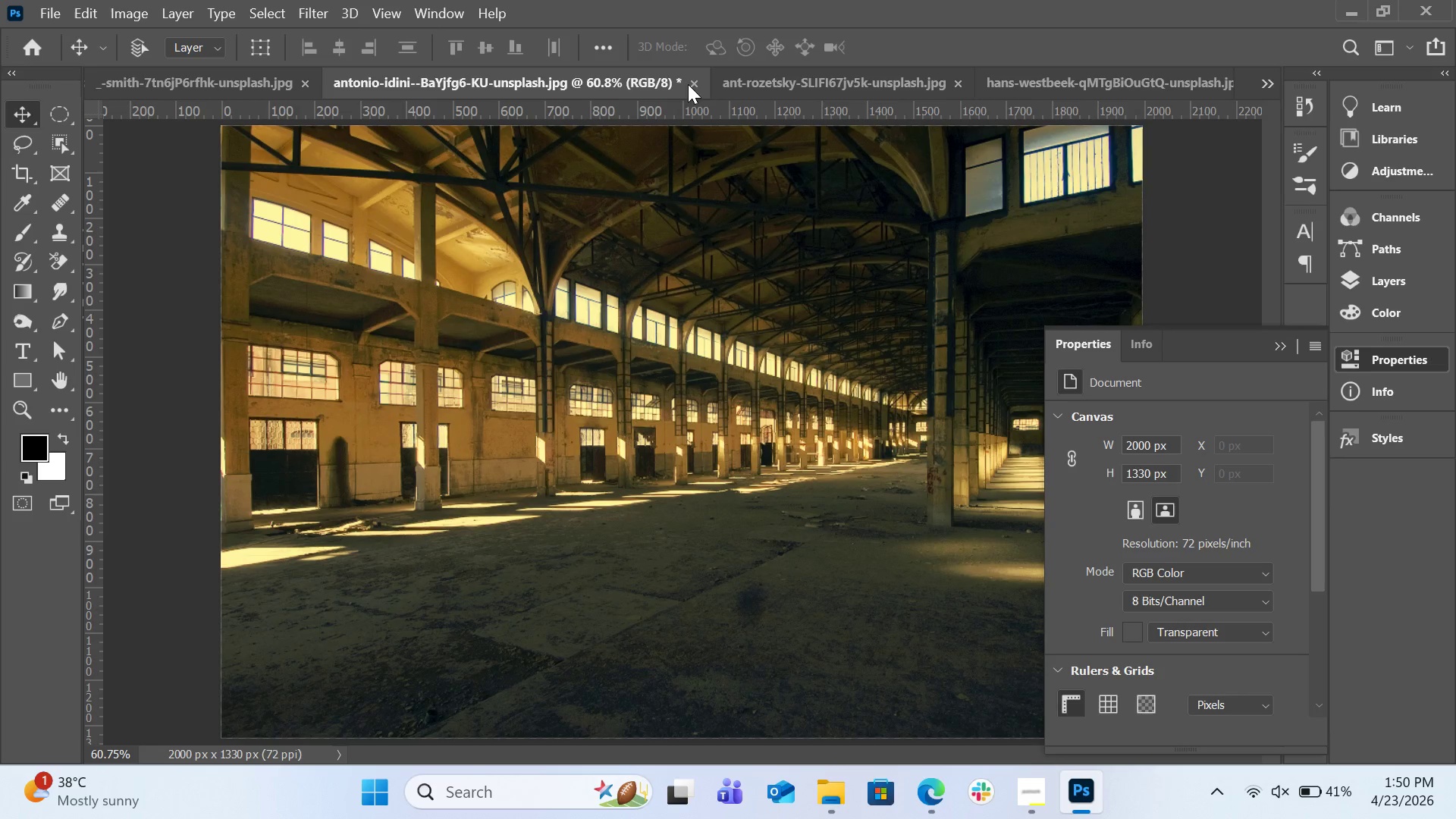 
wait(6.97)
 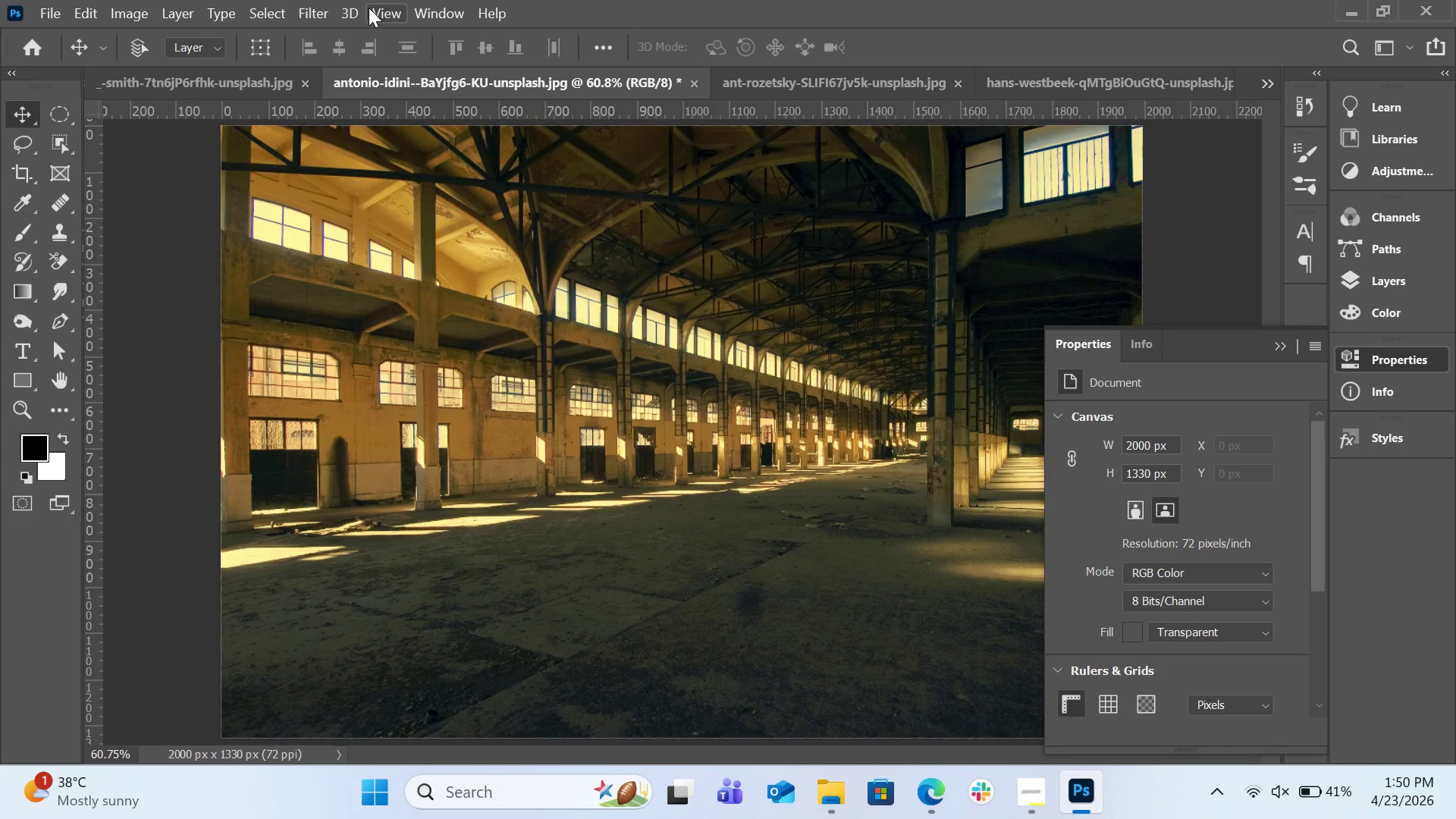 
double_click([1260, 81])
 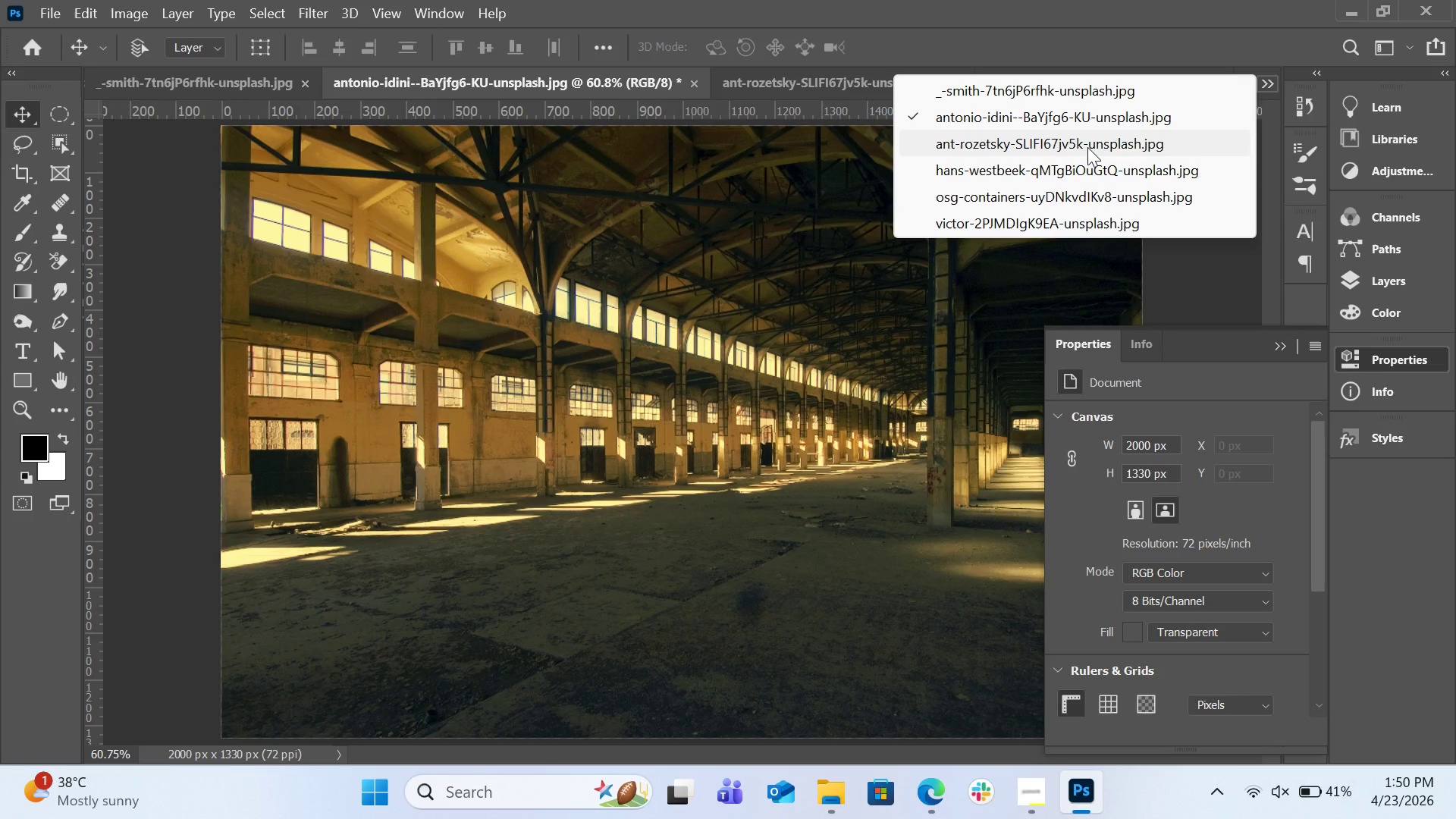 
left_click([1087, 147])
 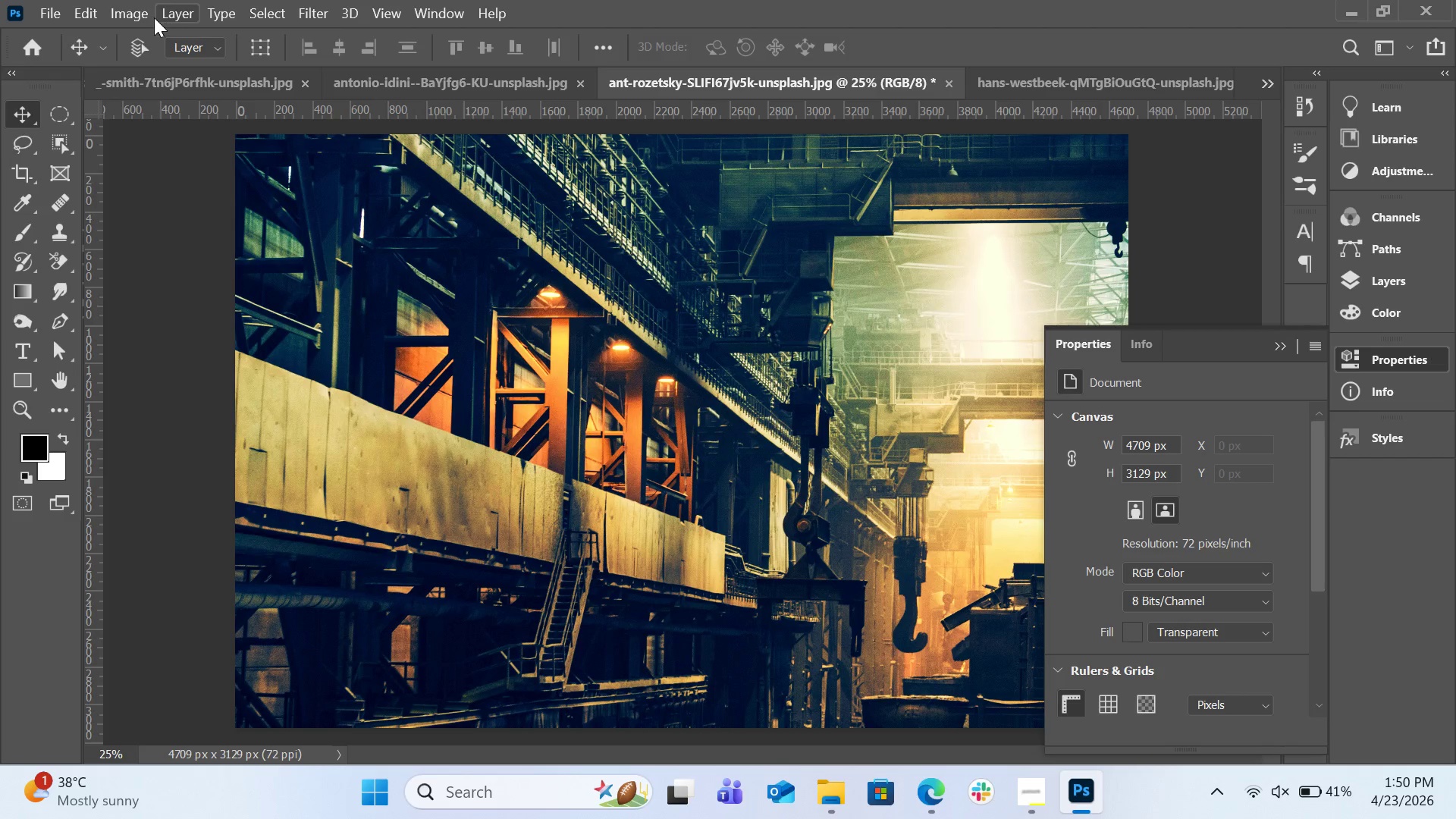 
left_click([143, 15])
 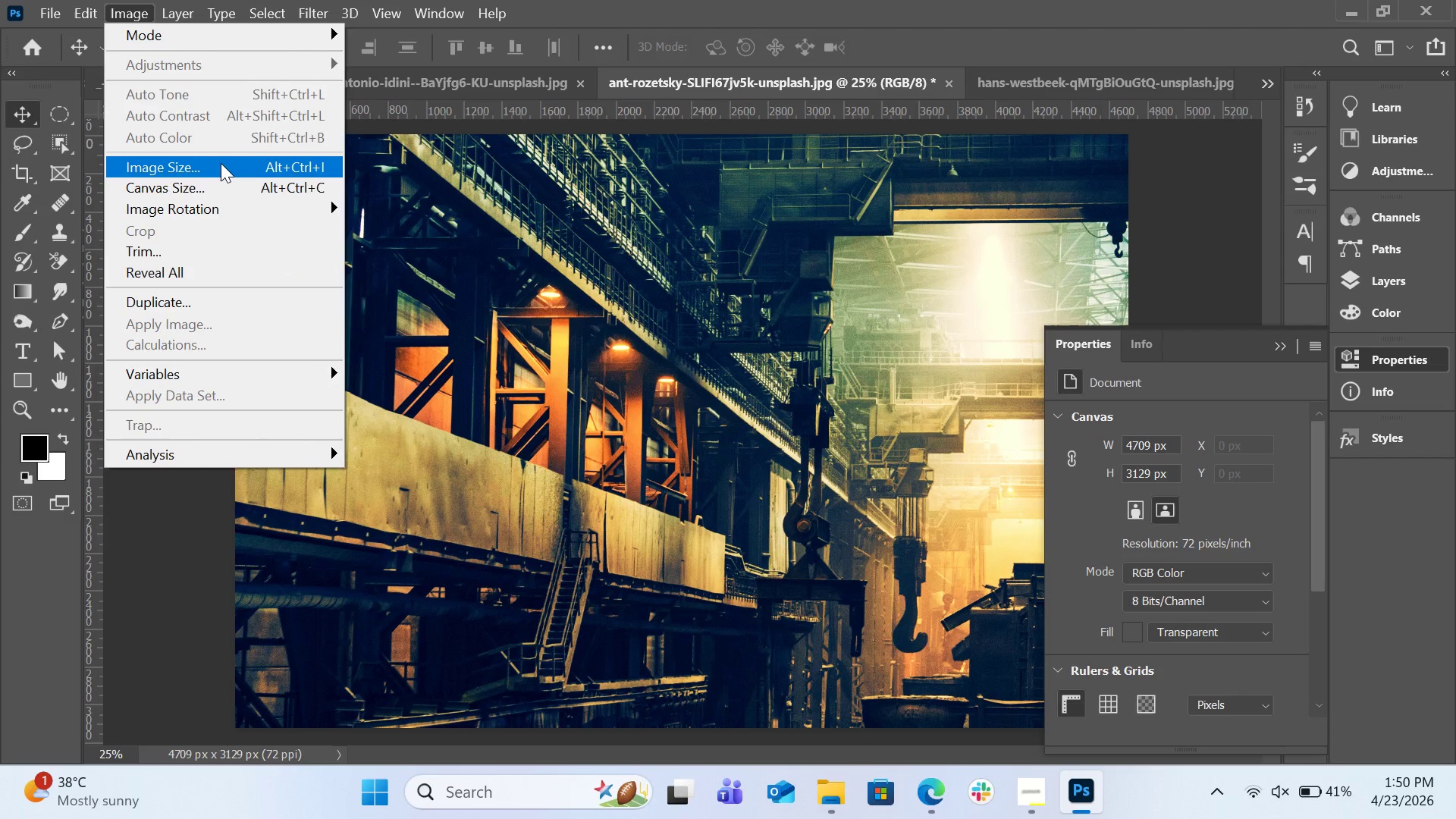 
left_click([221, 163])
 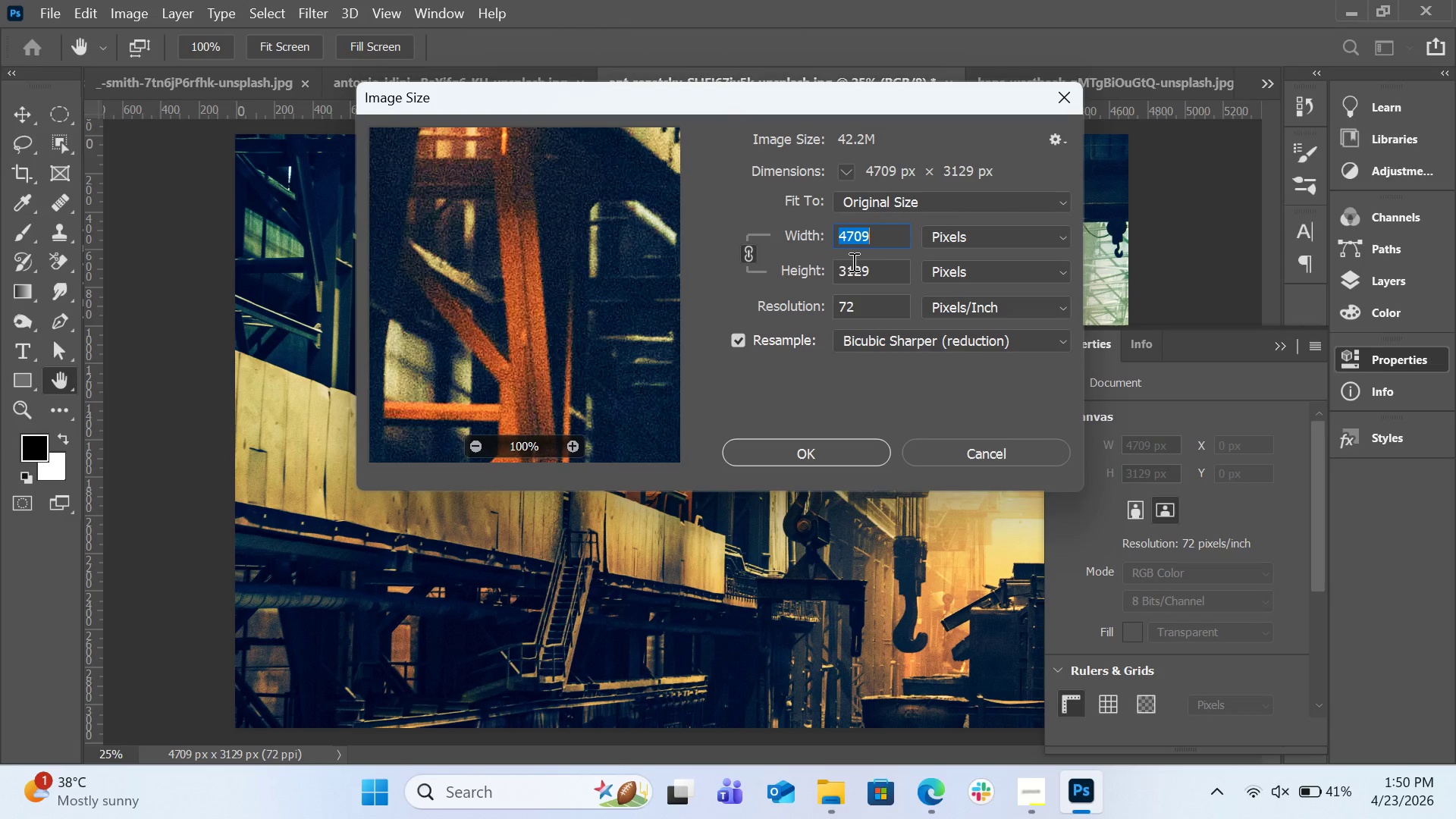 
type(2000)
 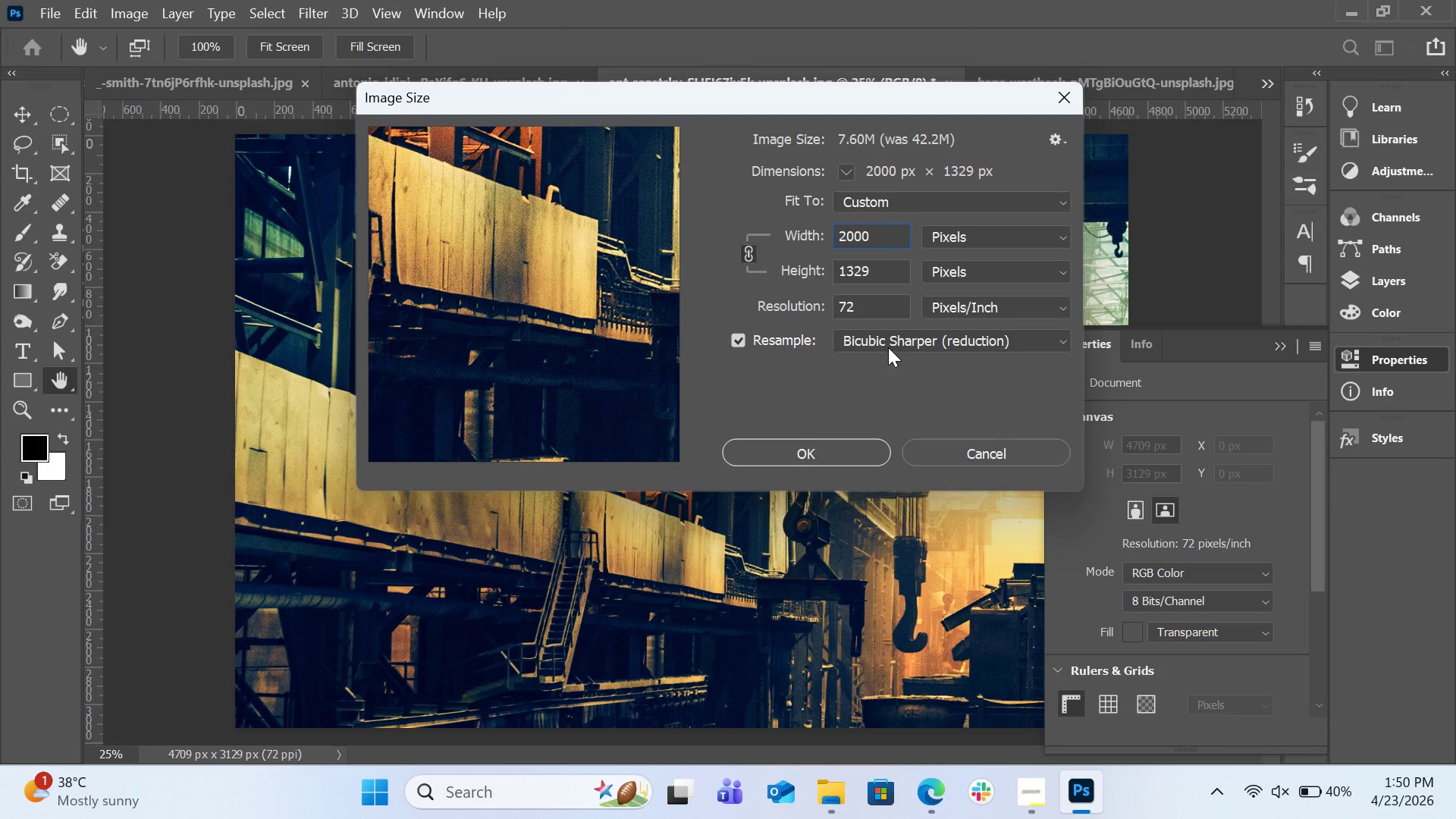 
left_click([860, 448])
 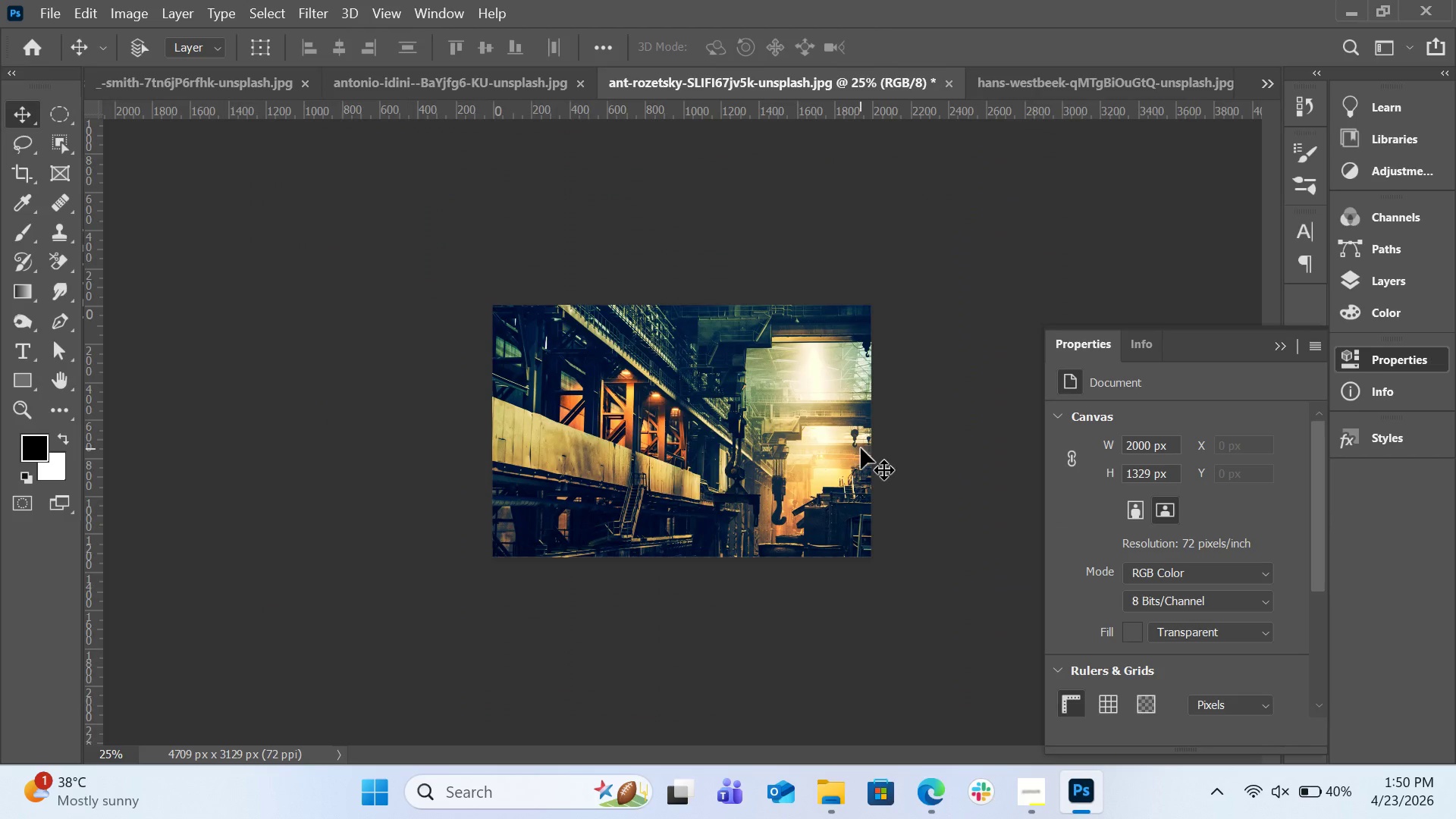 
key(Control+0)
 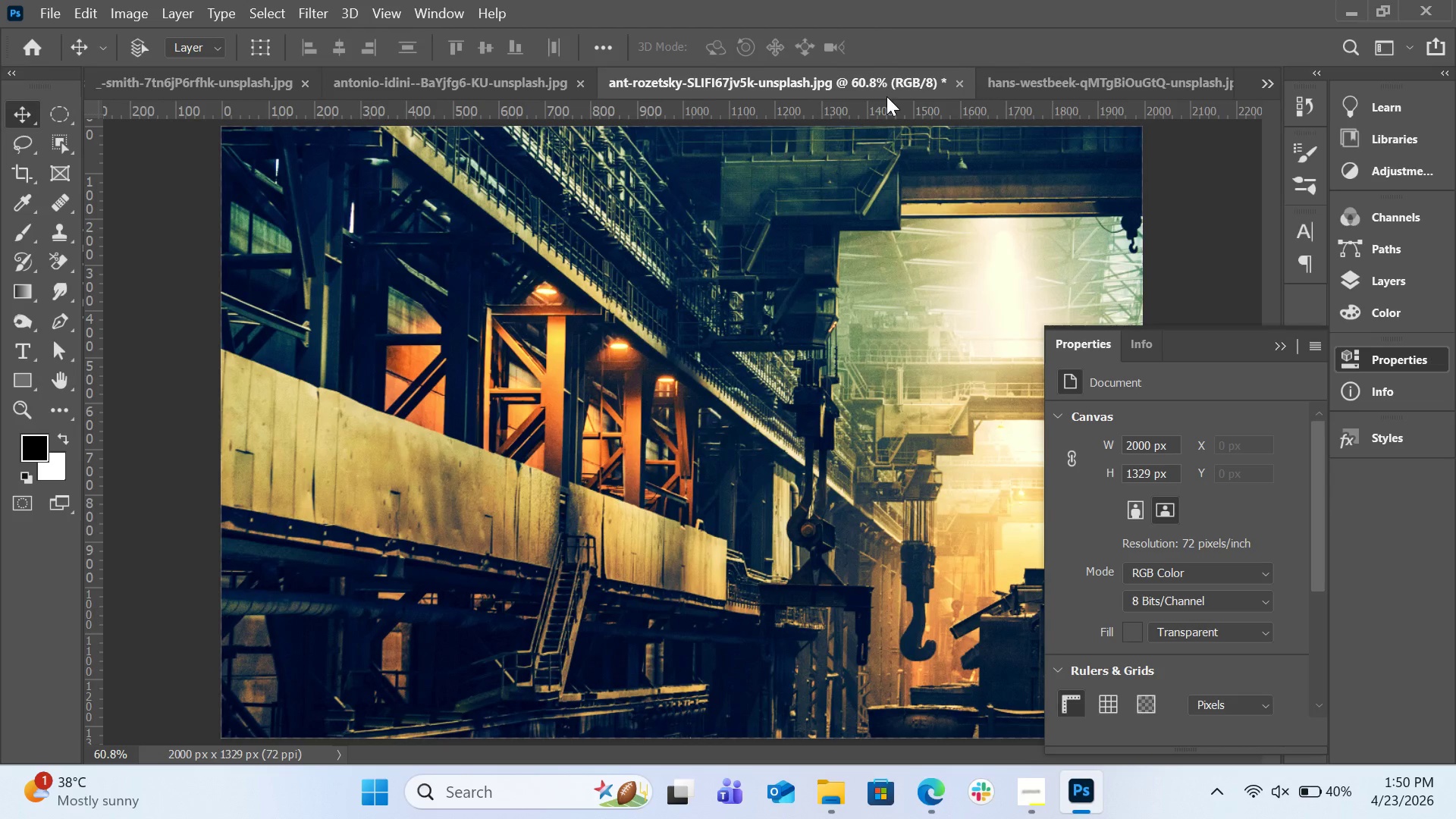 
left_click([1268, 89])
 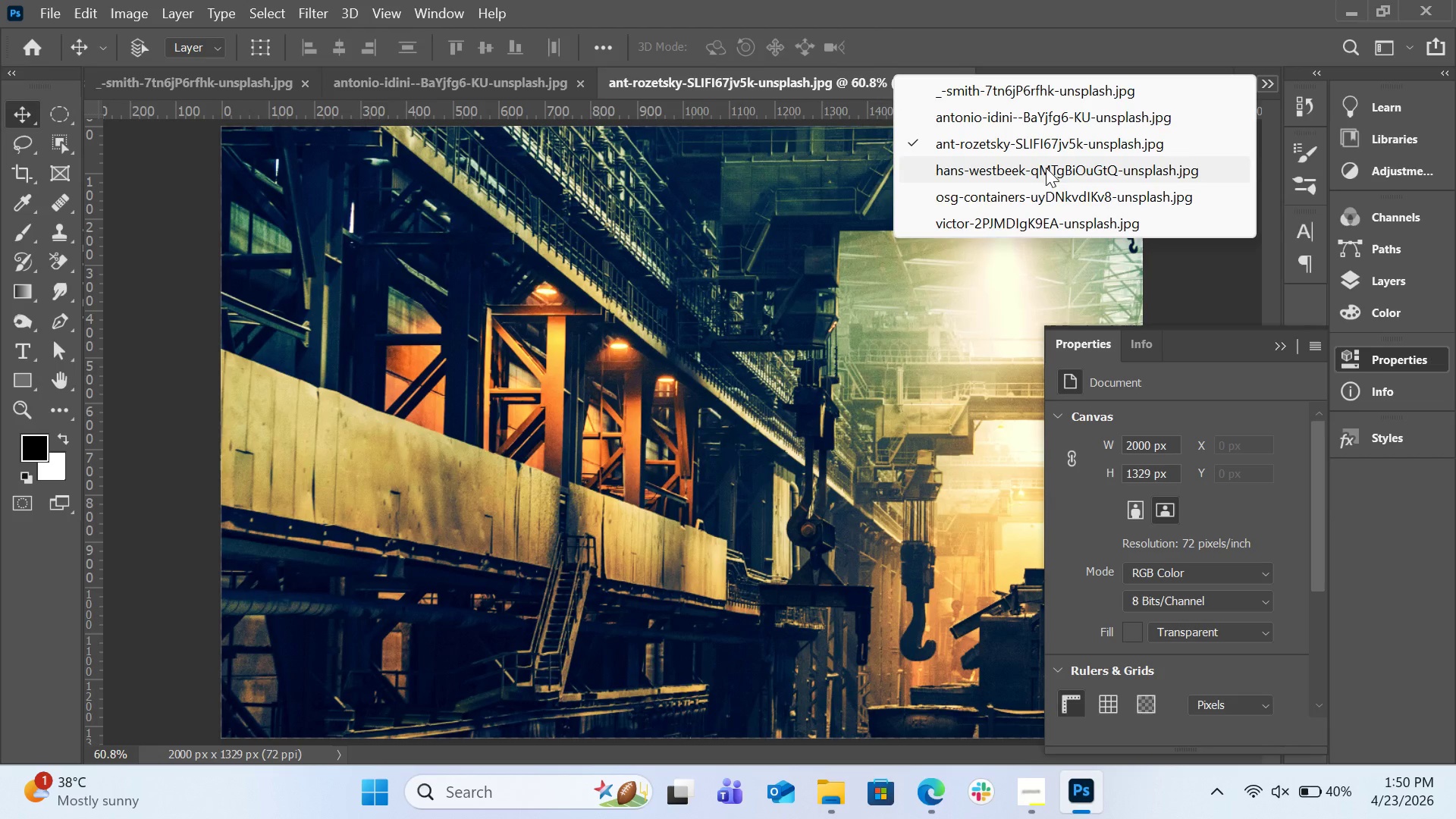 
left_click([1021, 168])
 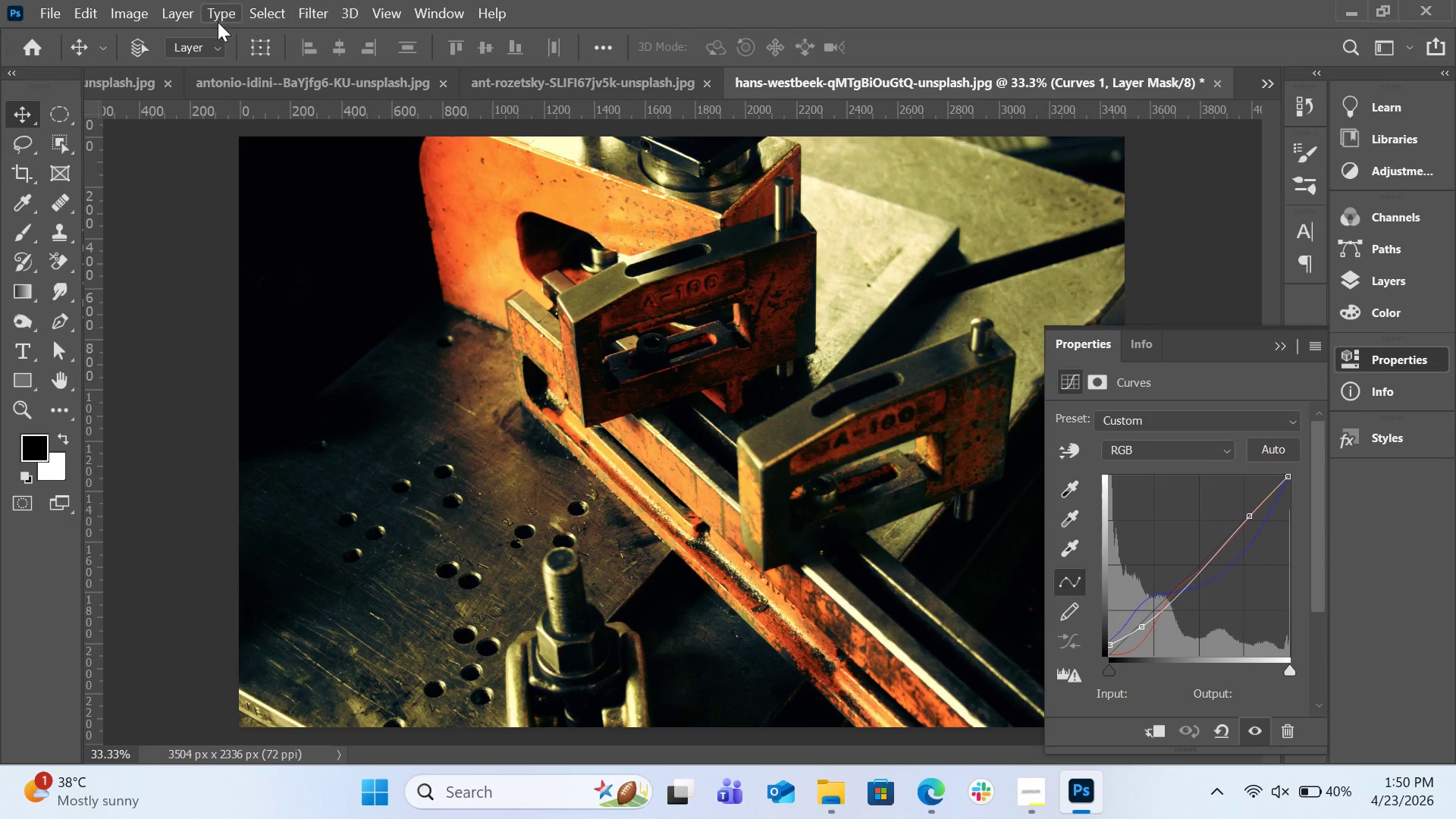 
left_click([145, 19])
 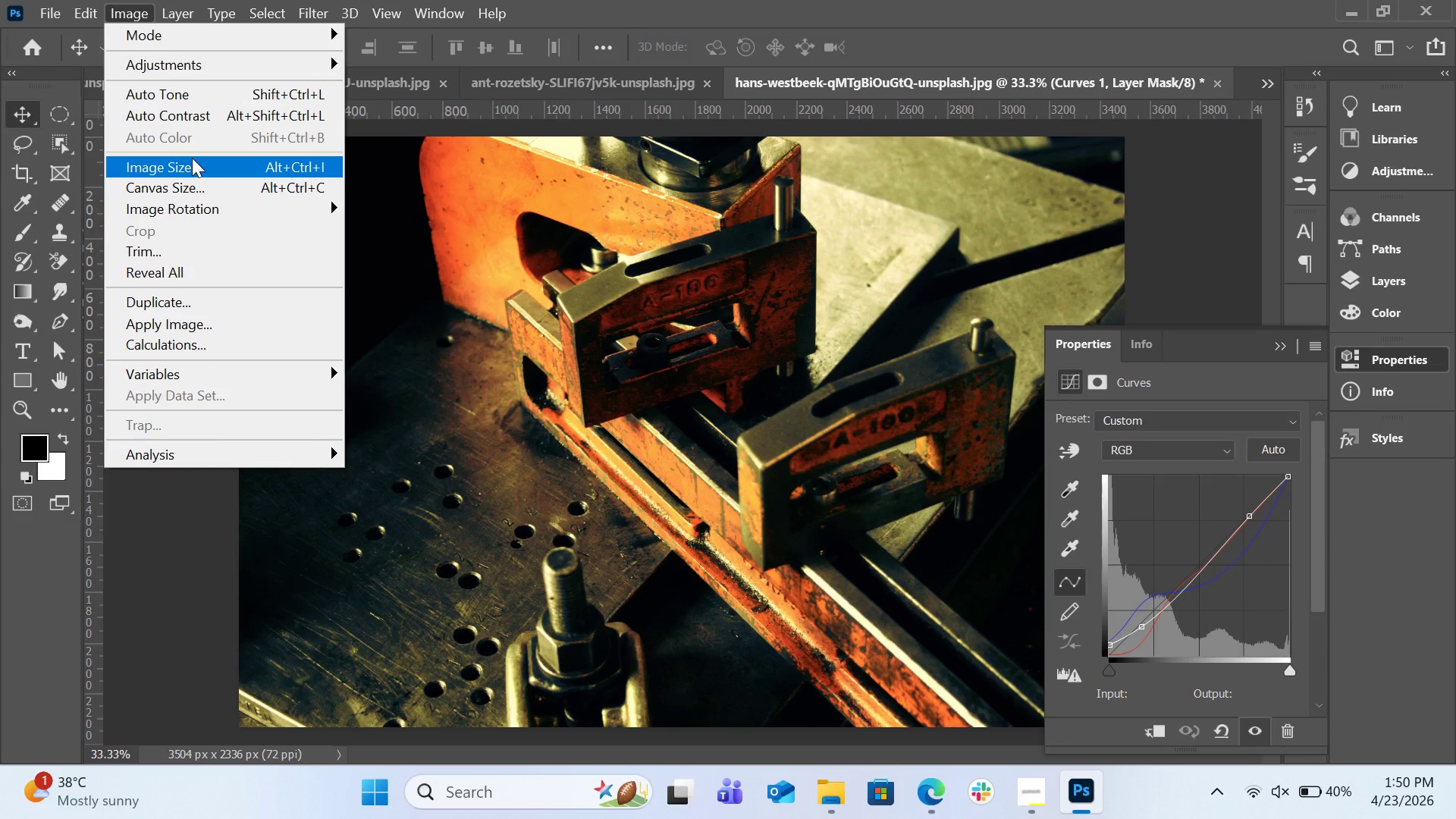 
left_click([192, 159])
 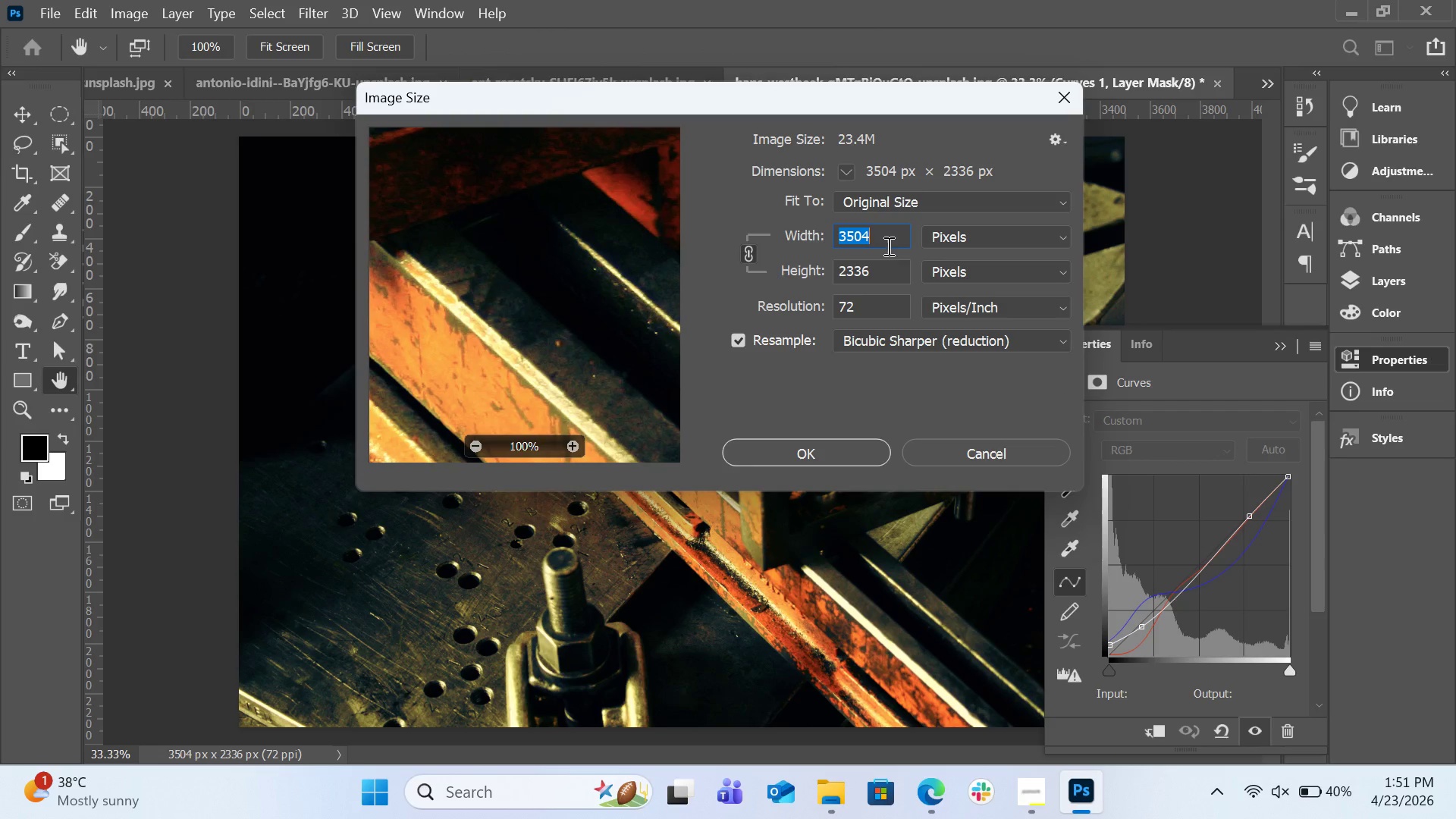 
type(2000)
 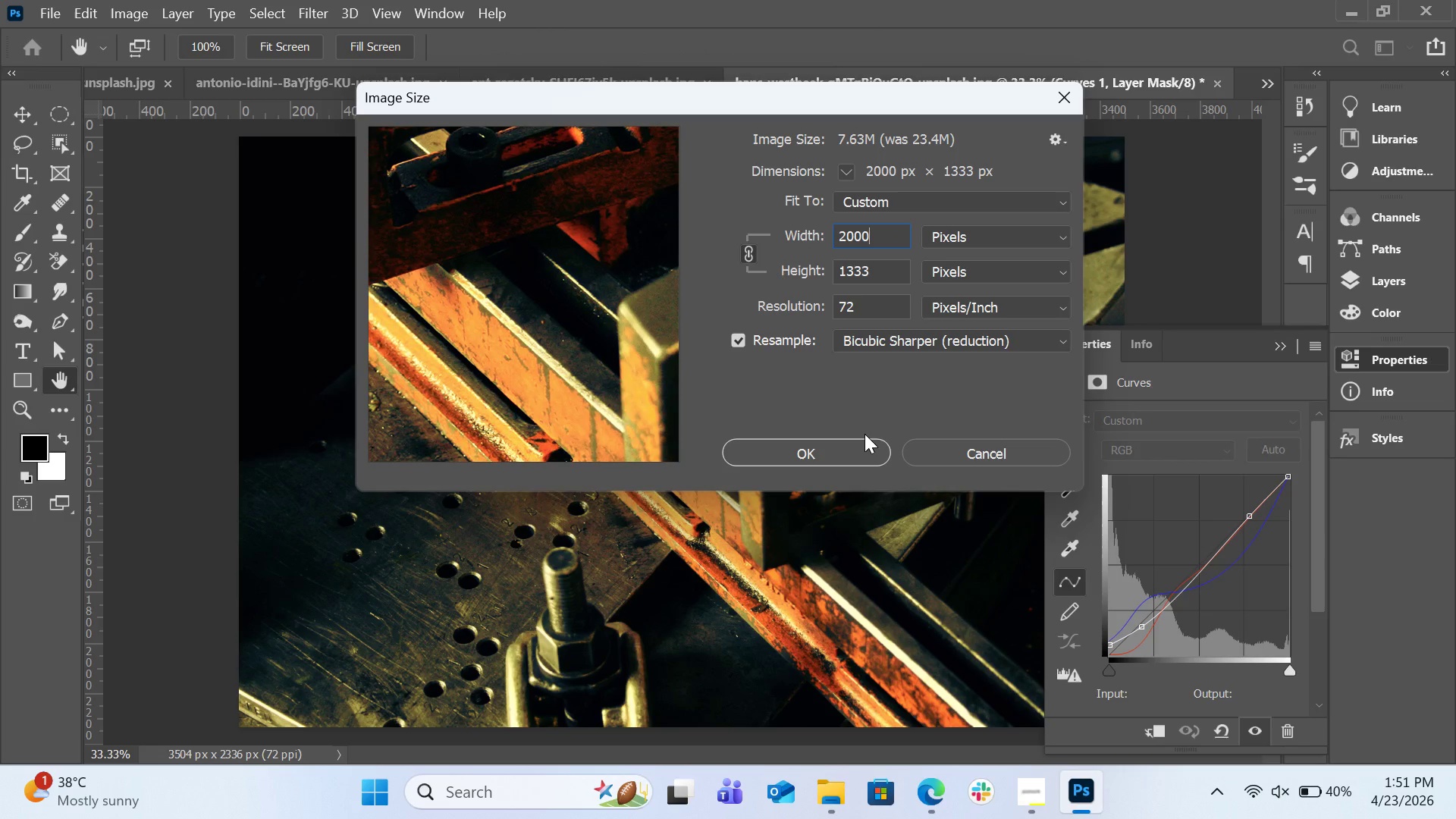 
left_click([859, 451])
 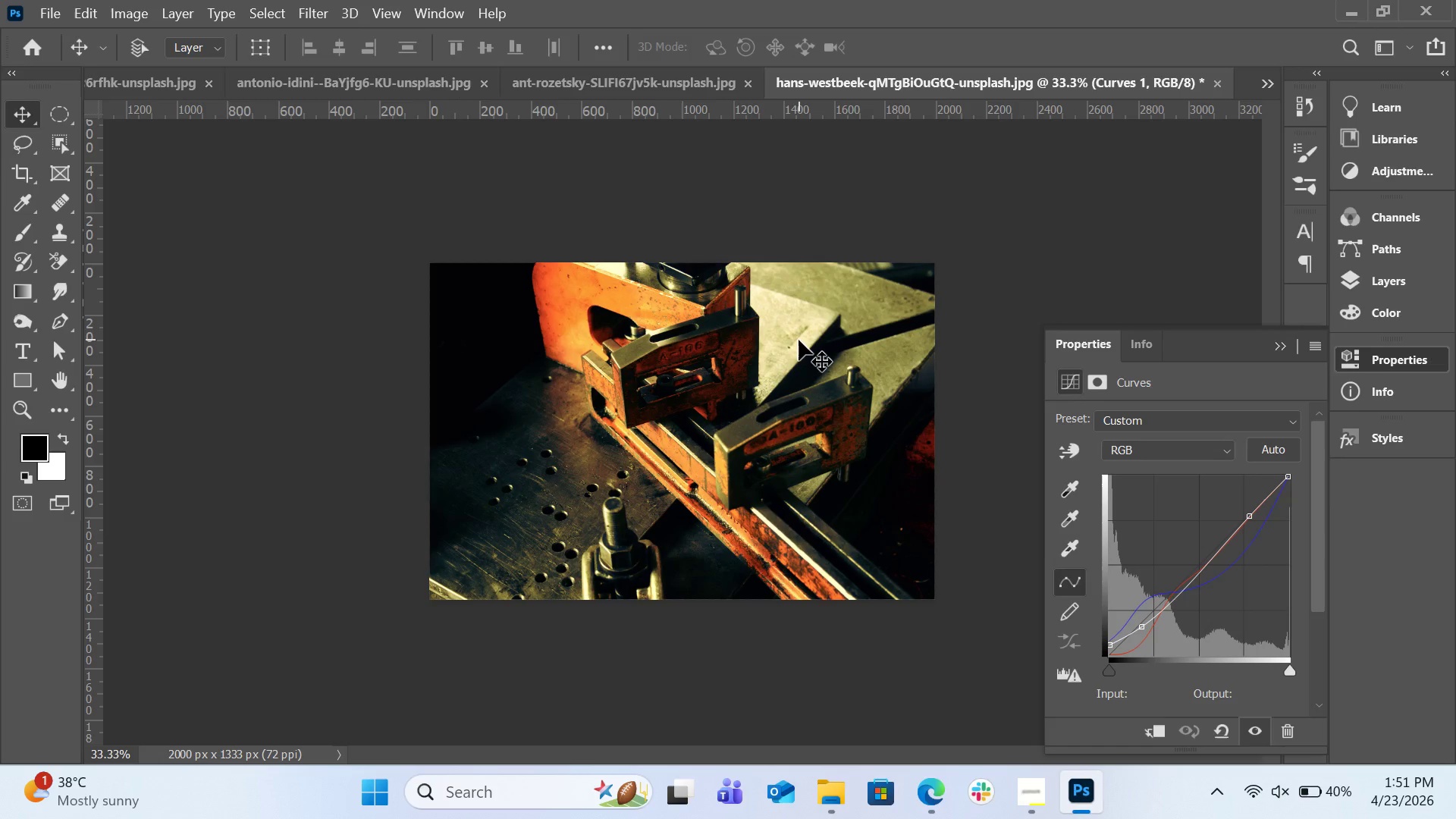 
key(Control+ControlRight)
 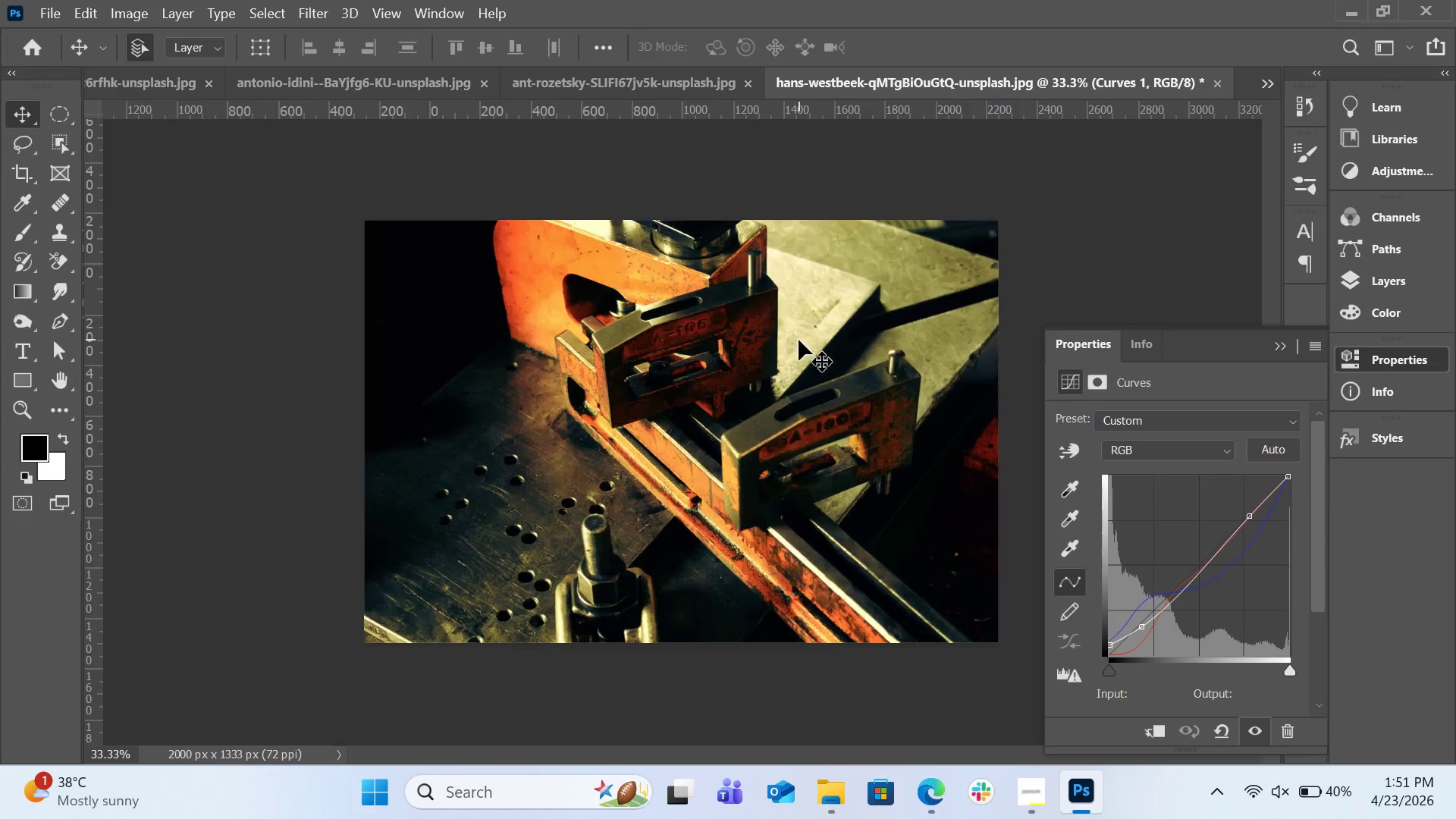 
key(Control+0)
 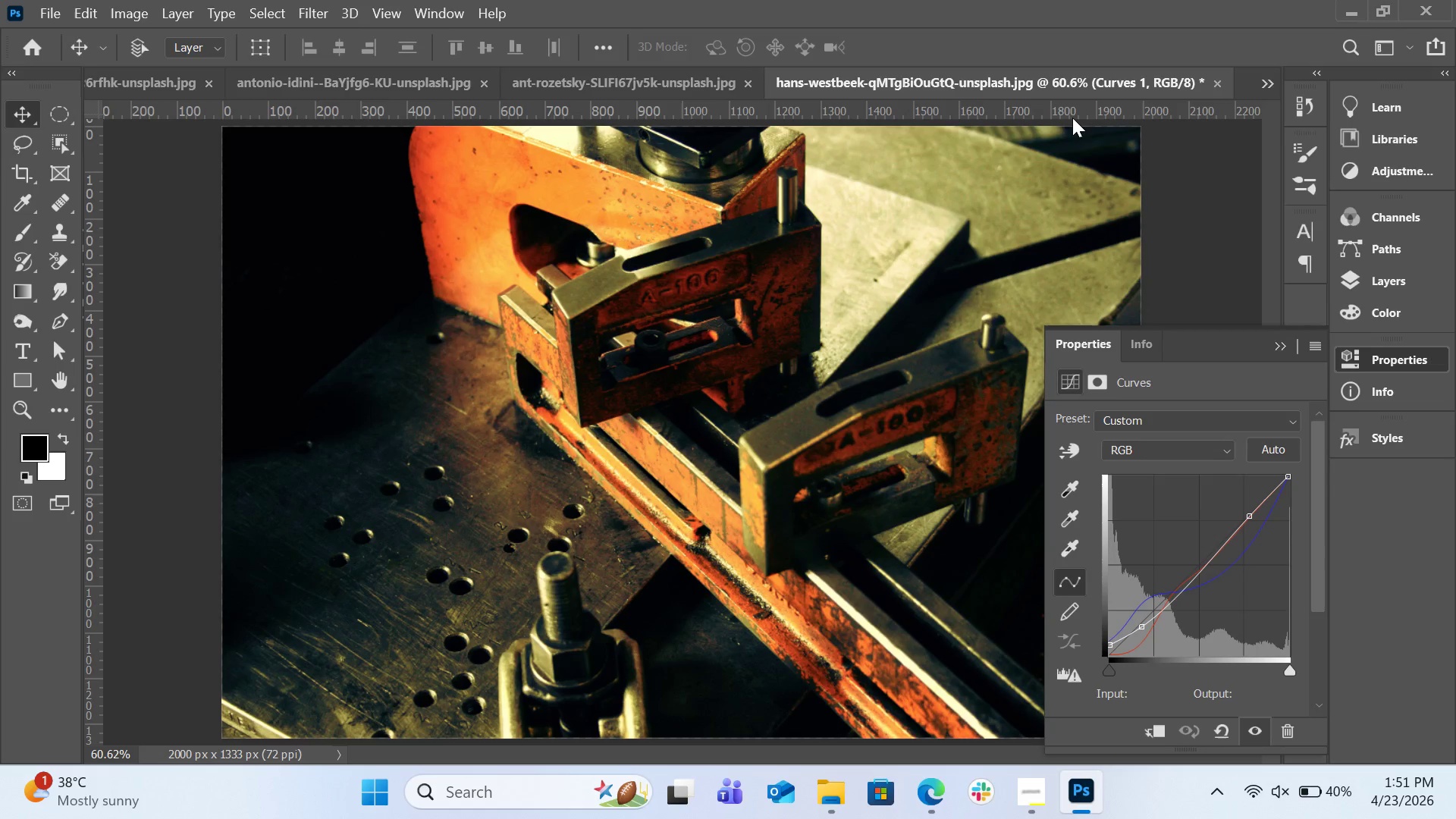 
left_click([1260, 84])
 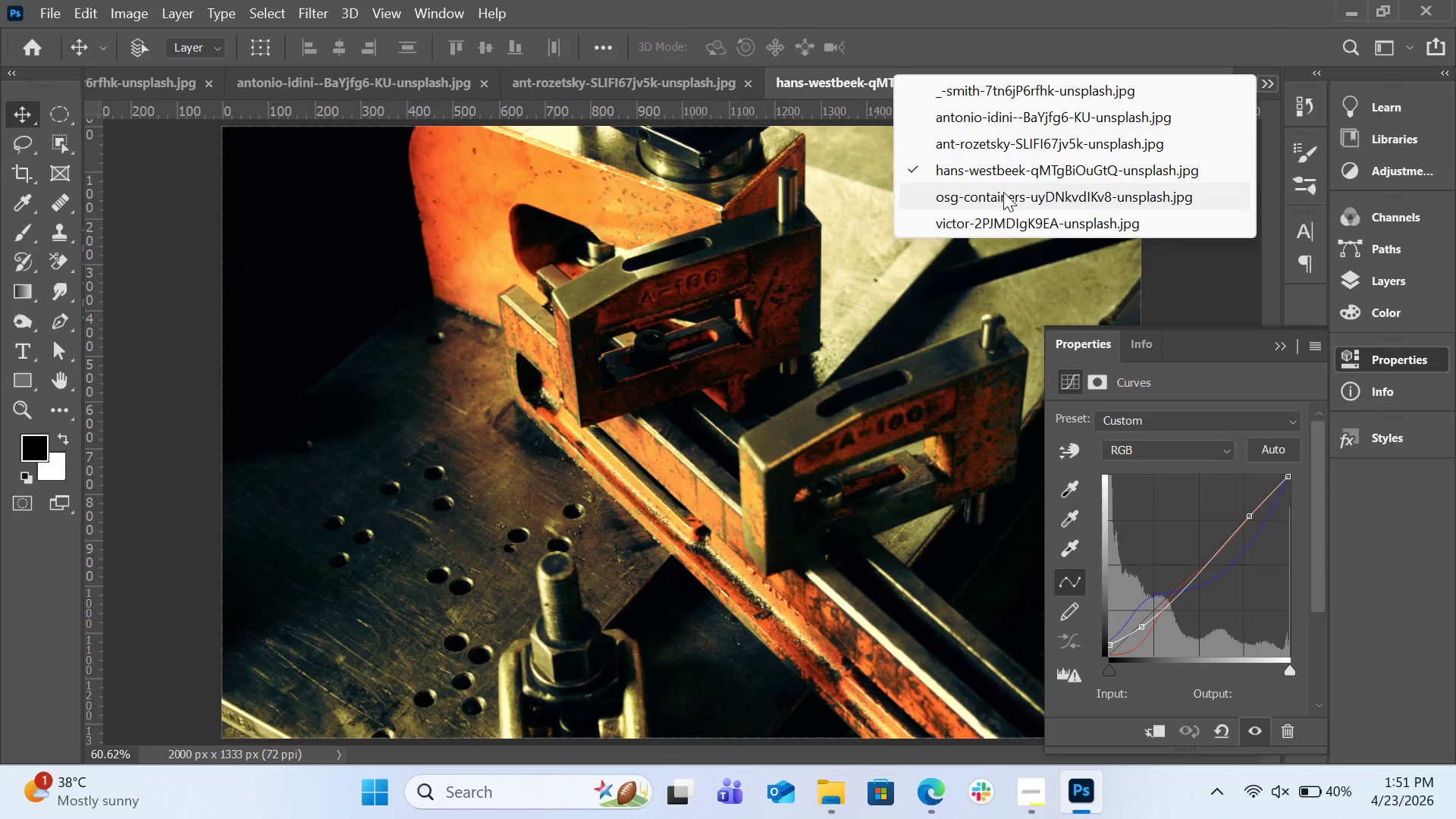 
left_click([1003, 192])
 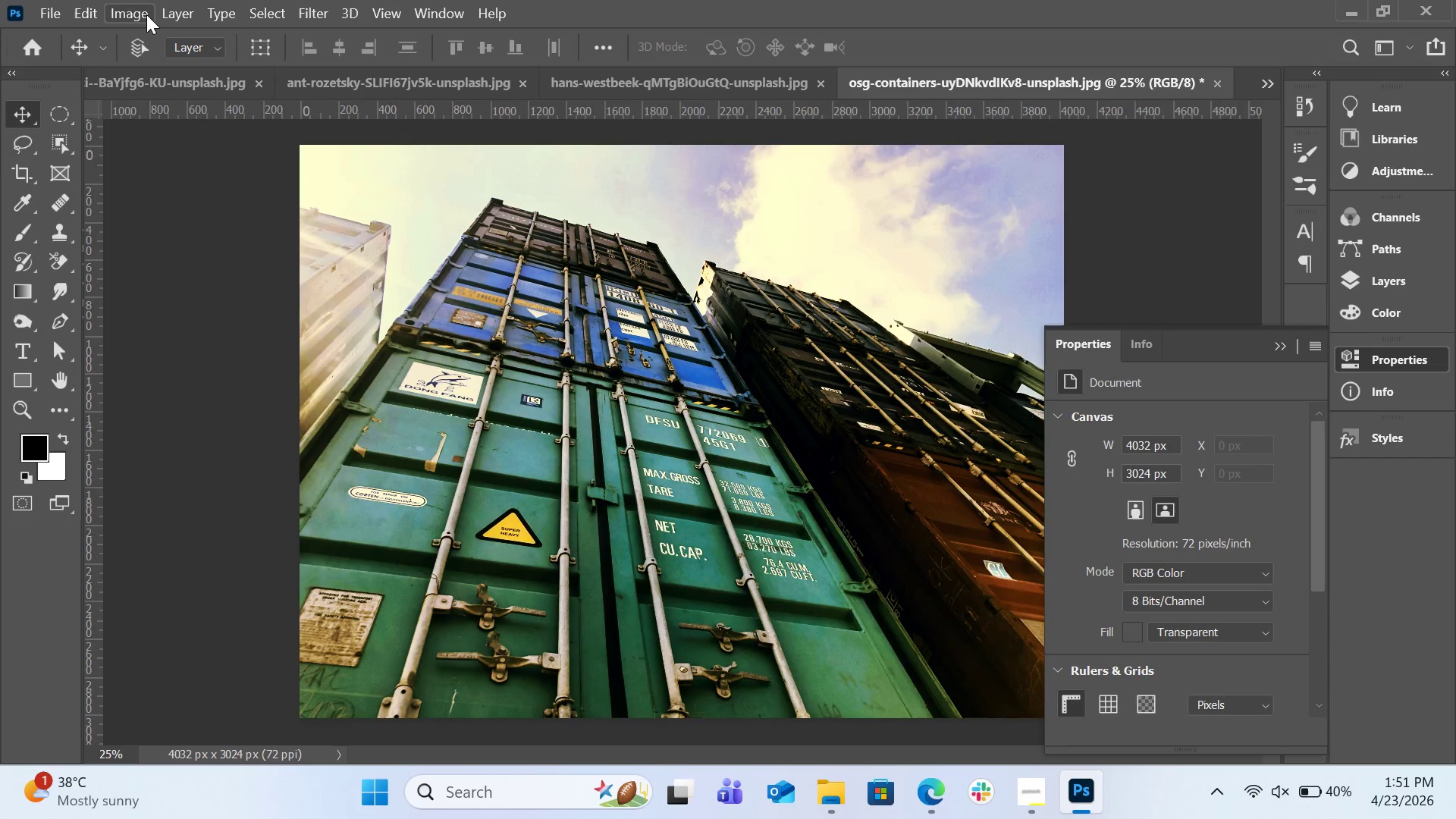 
left_click([146, 14])
 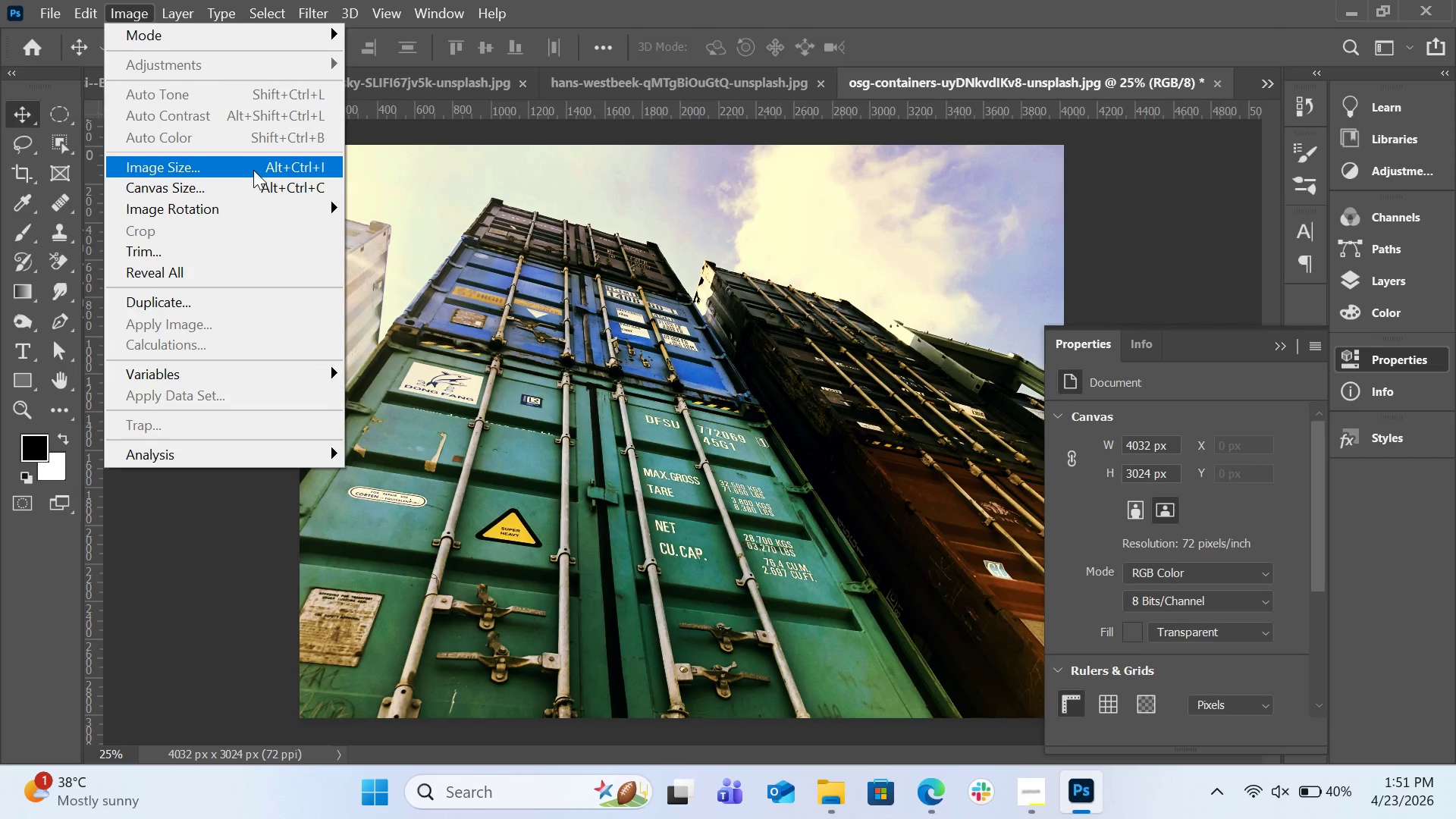 
left_click([253, 171])
 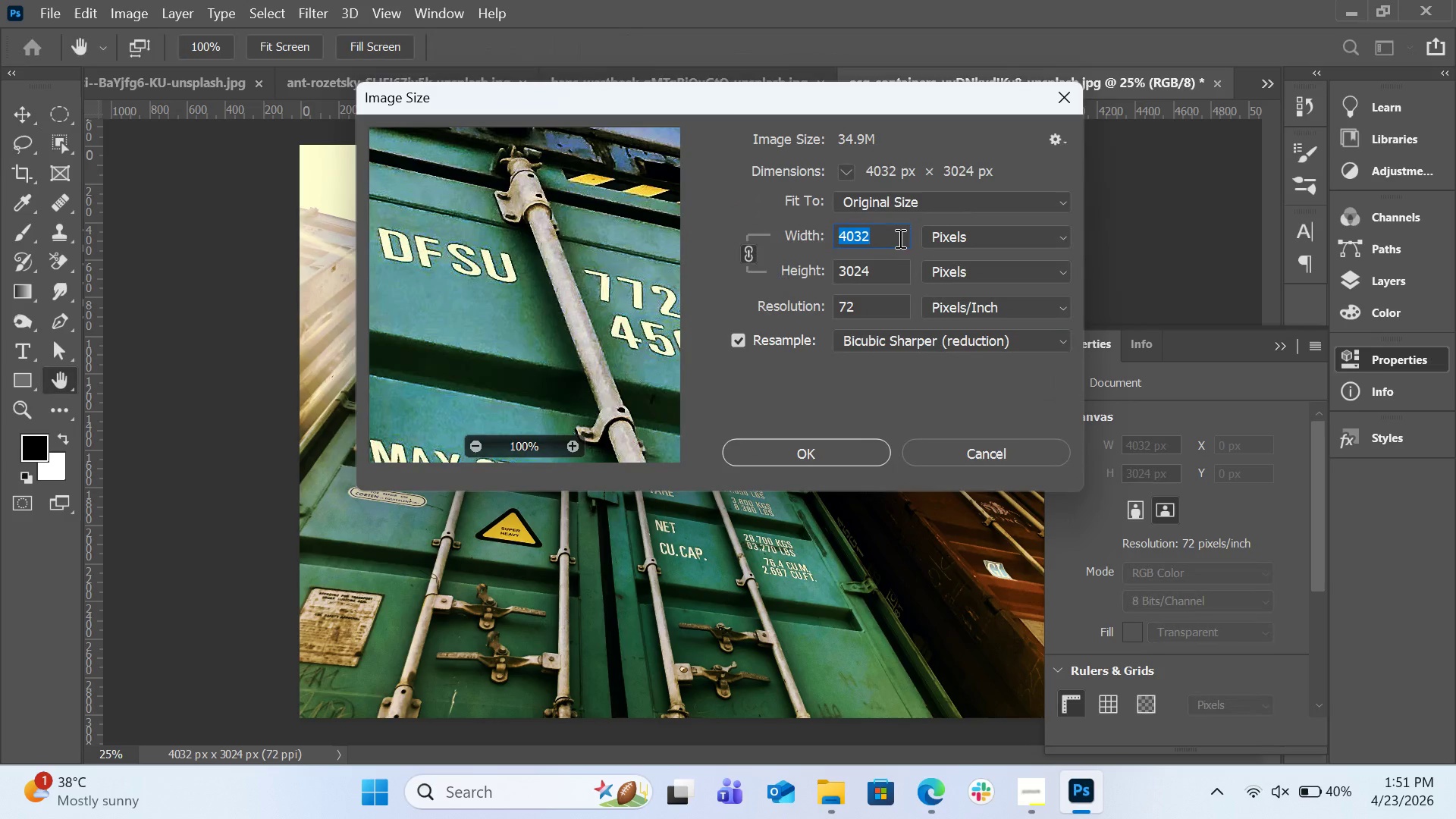 
type(2000)
 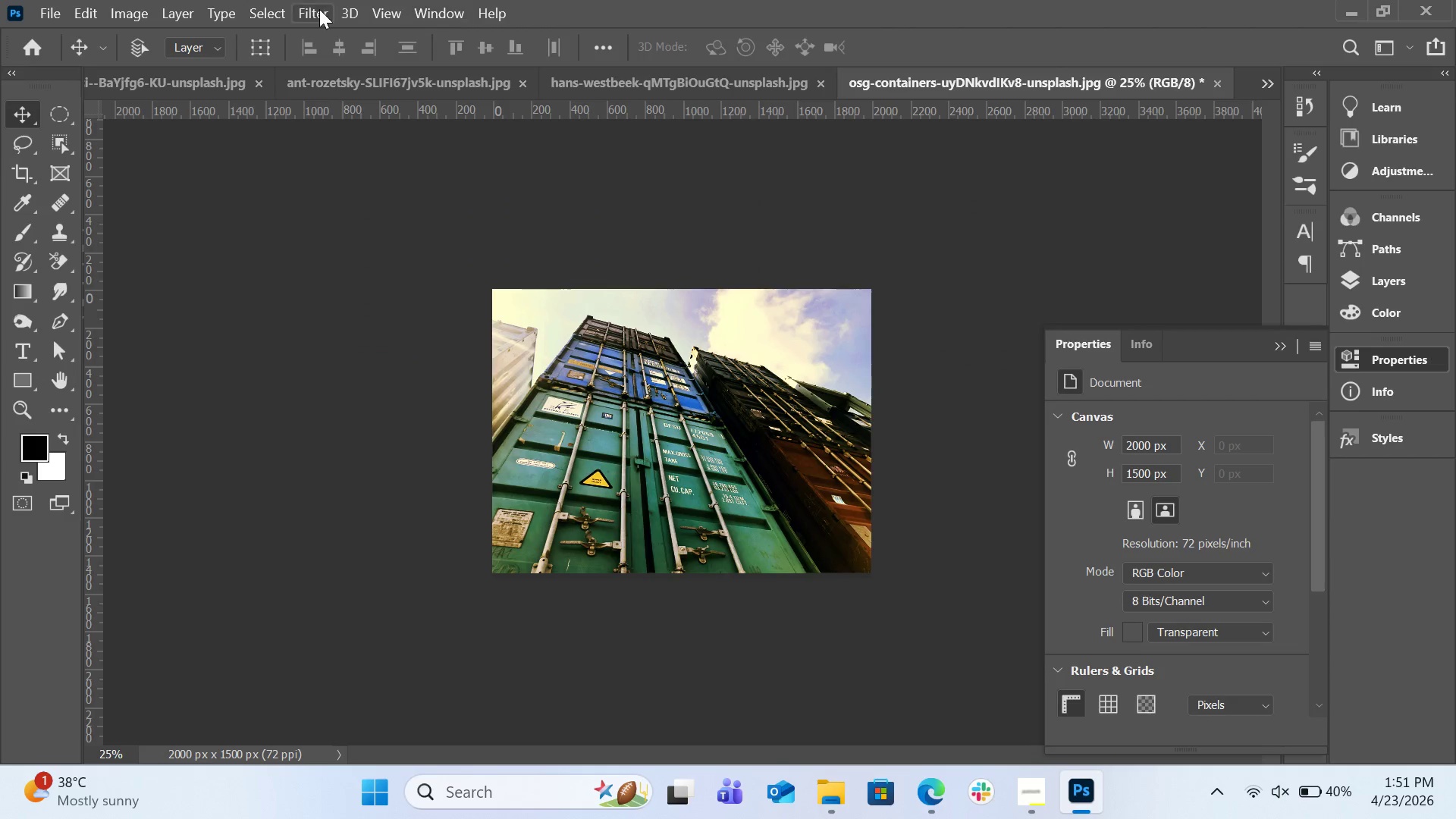 
wait(9.22)
 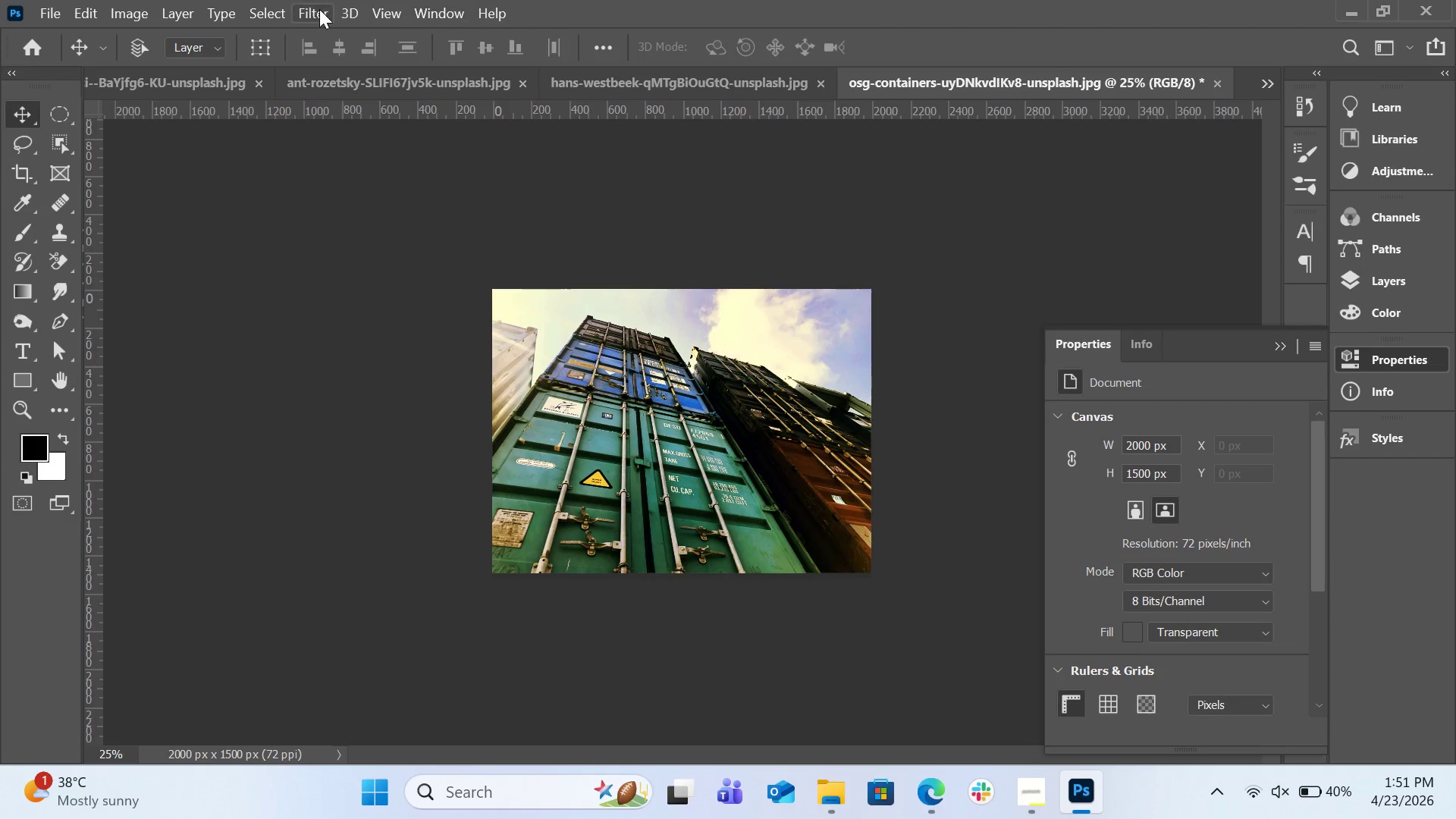 
left_click([130, 7])
 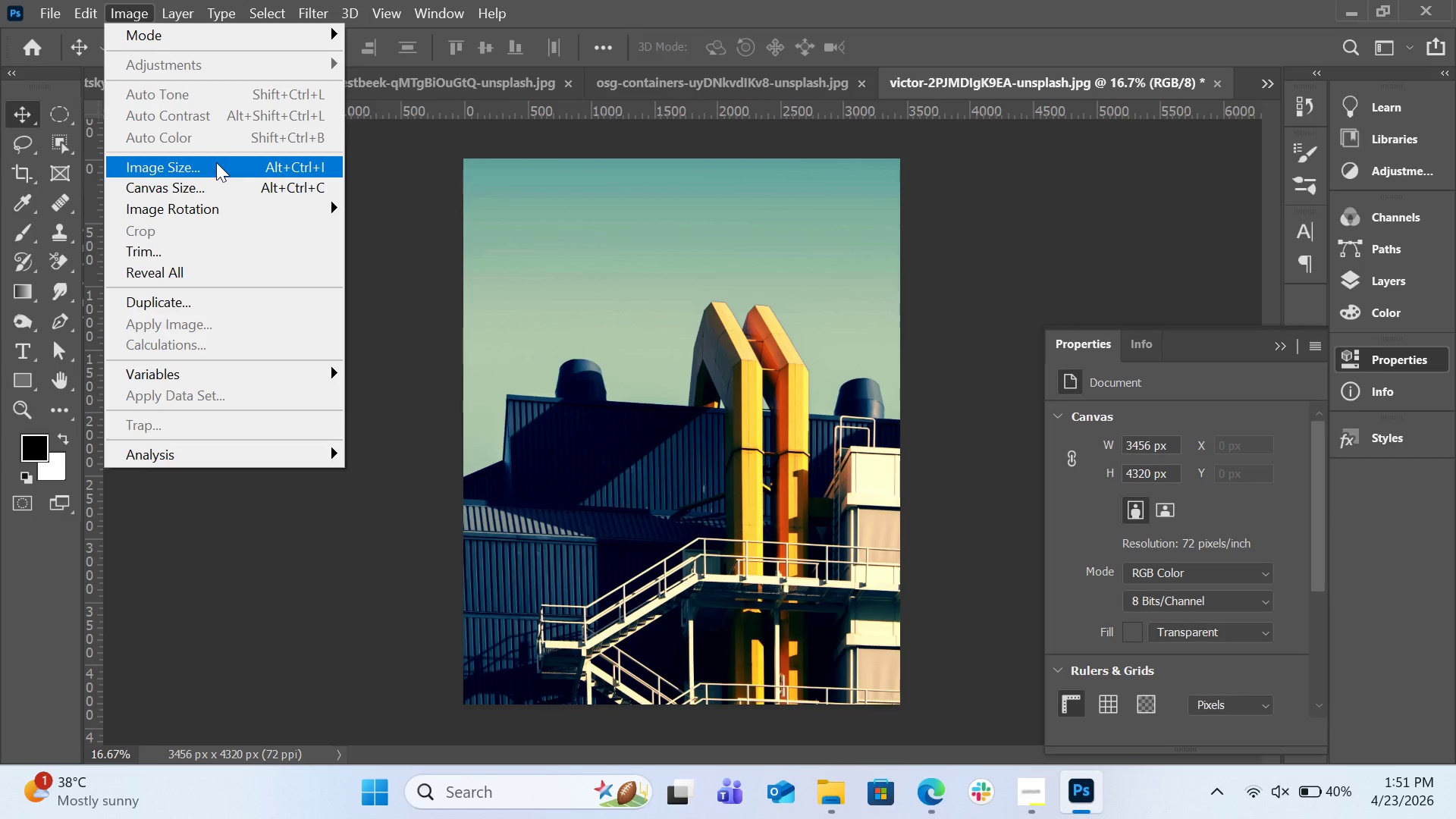 
left_click([216, 162])
 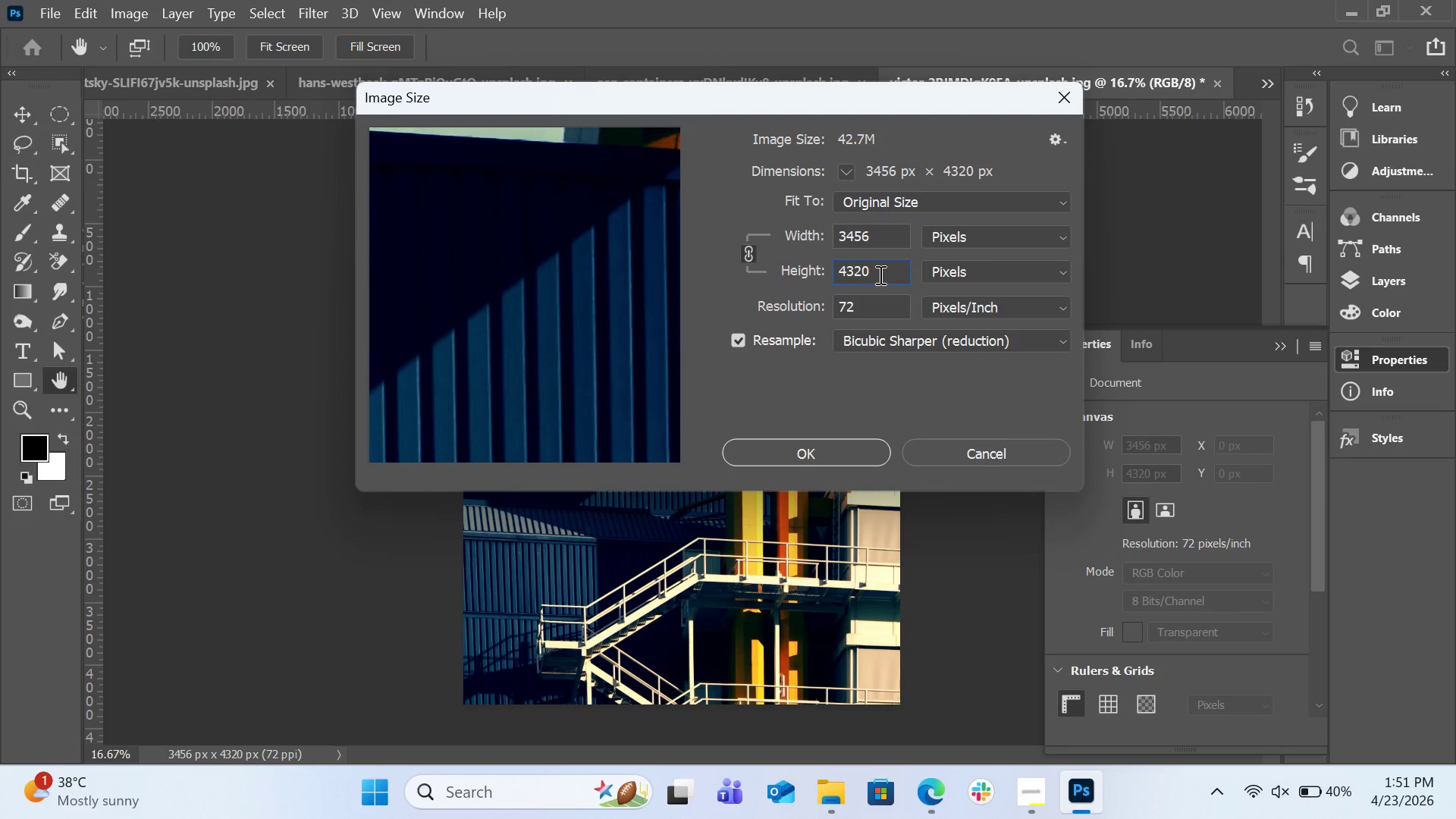 
key(Control+A)
 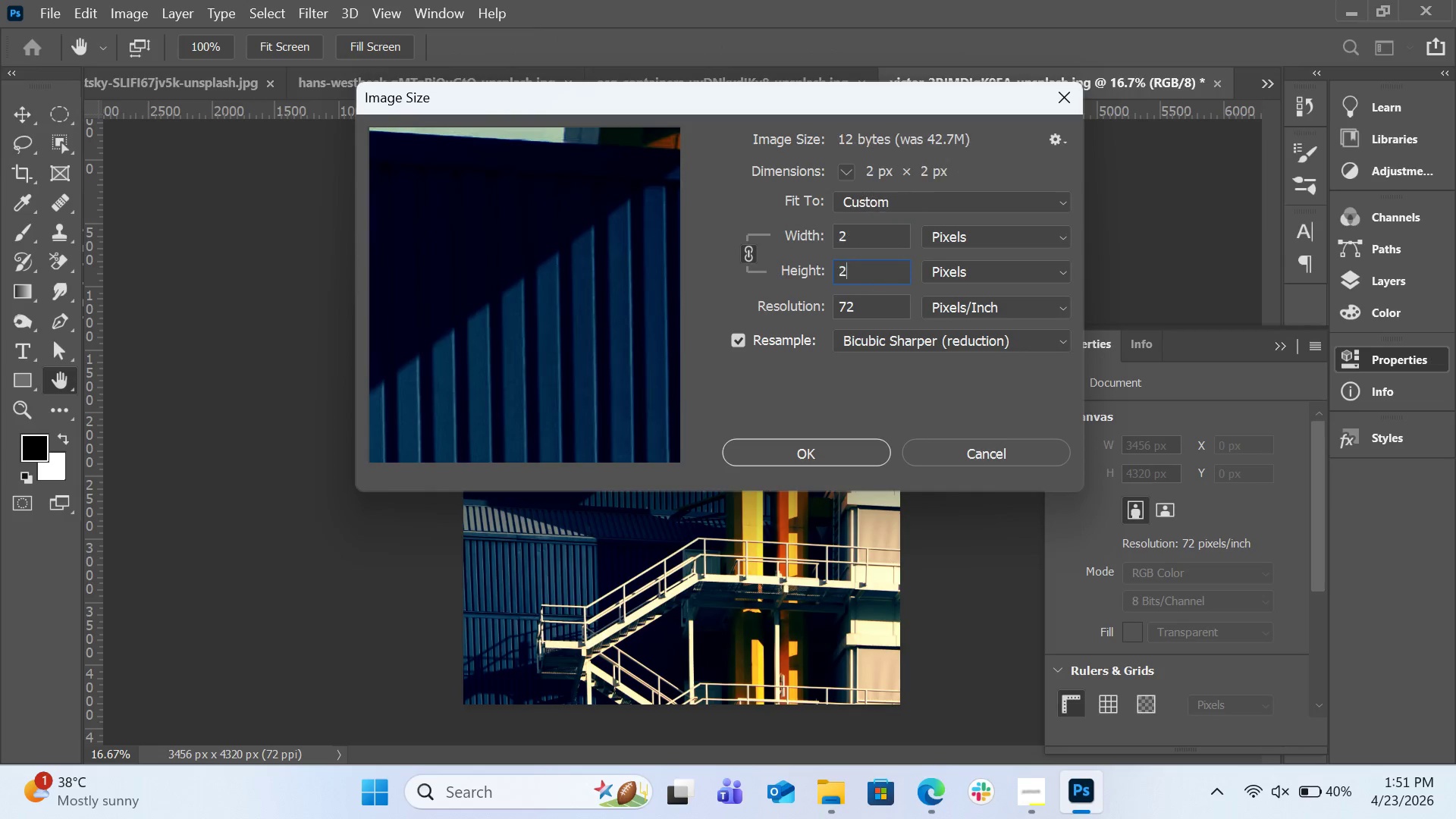 
type(2000)
 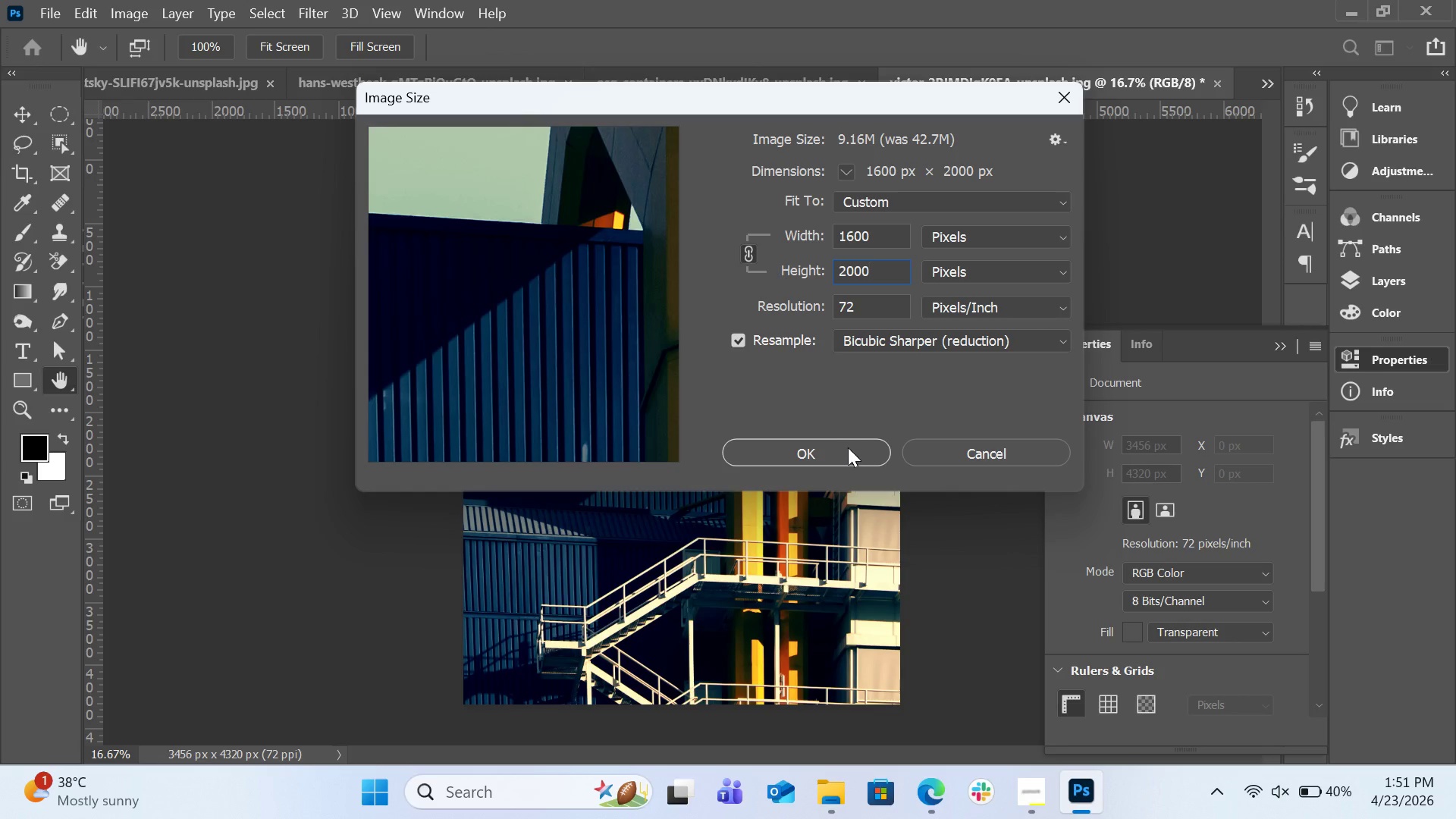 
left_click([848, 447])
 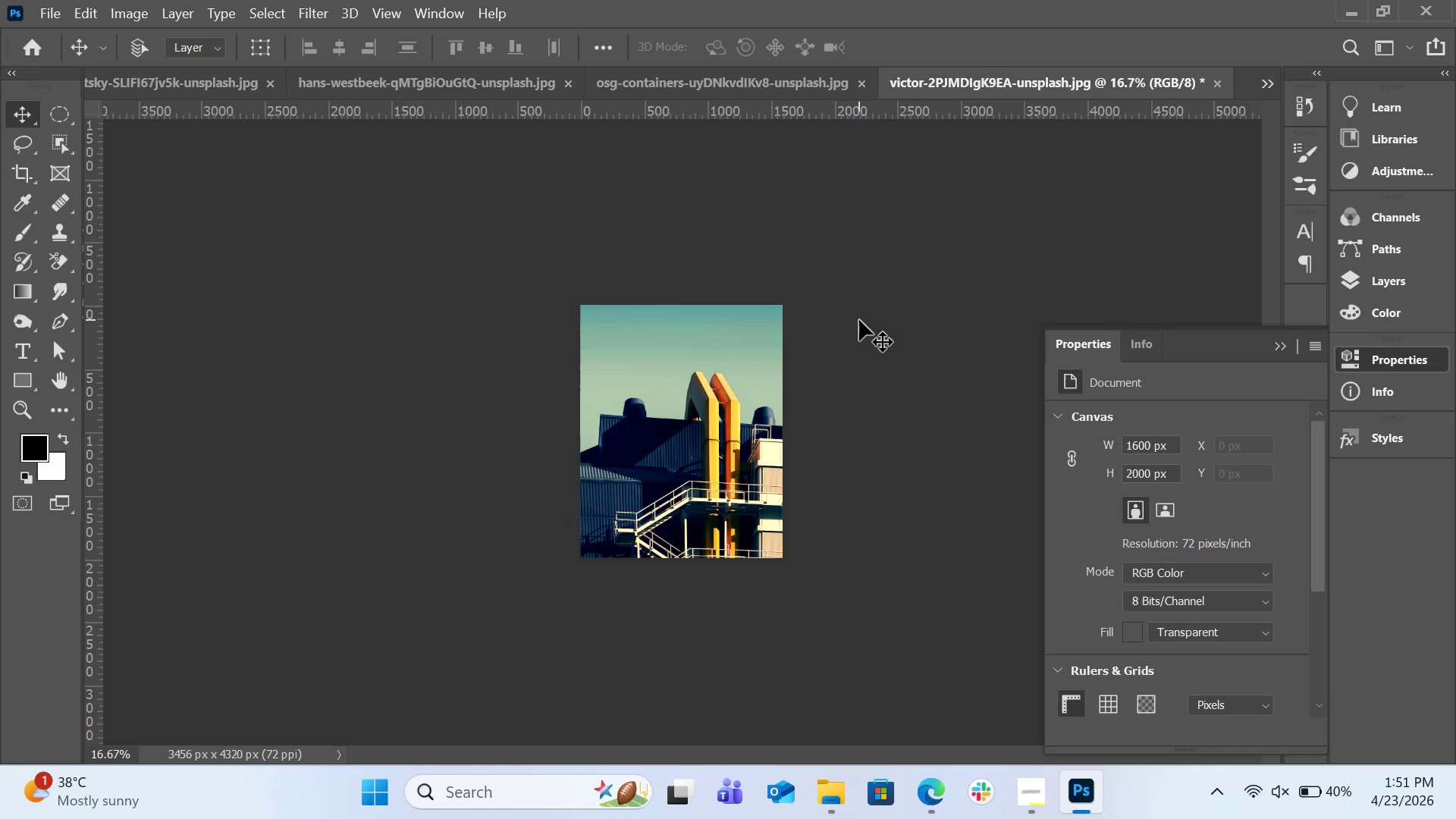 
key(Control+ControlRight)
 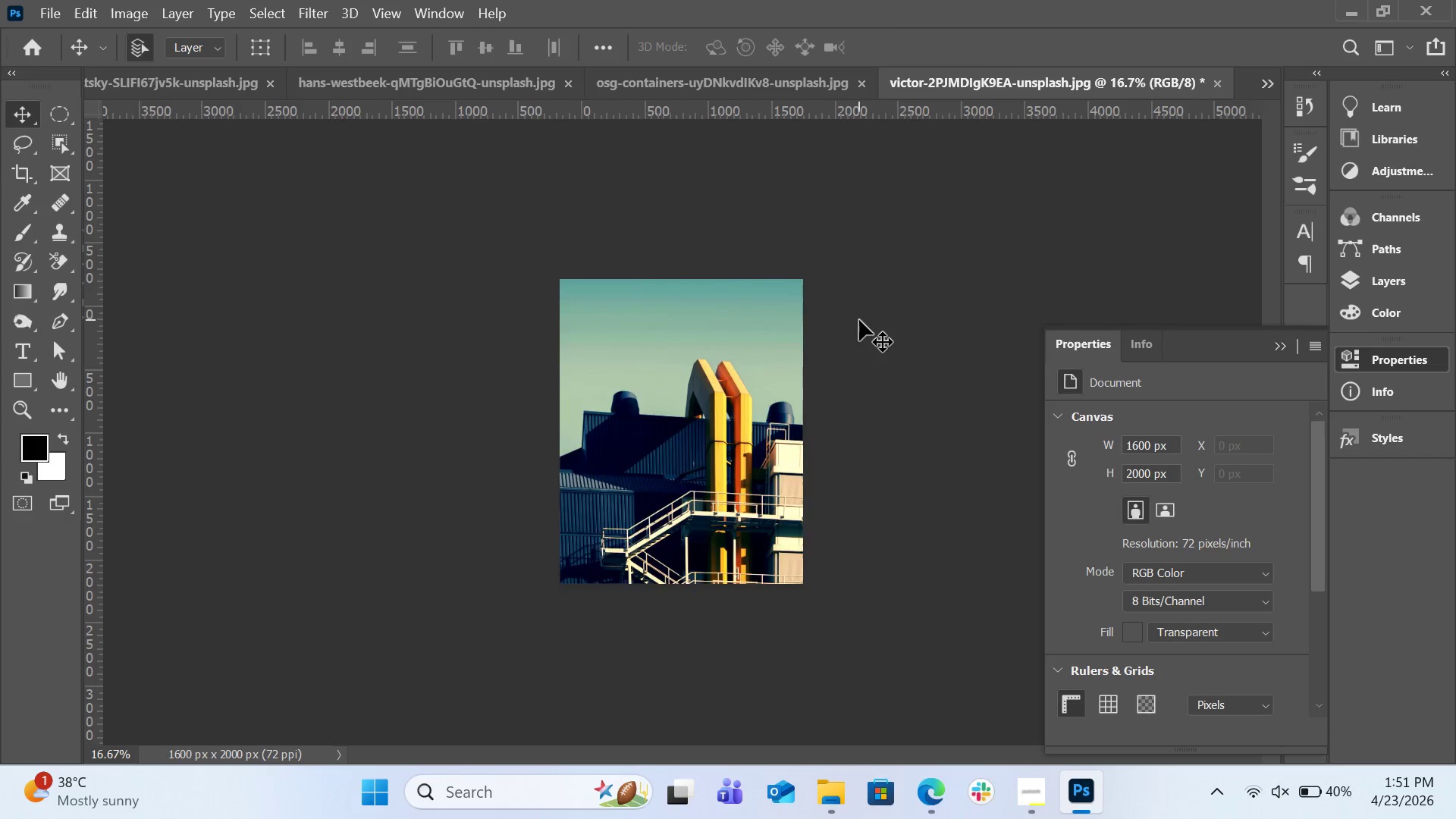 
key(Control+0)
 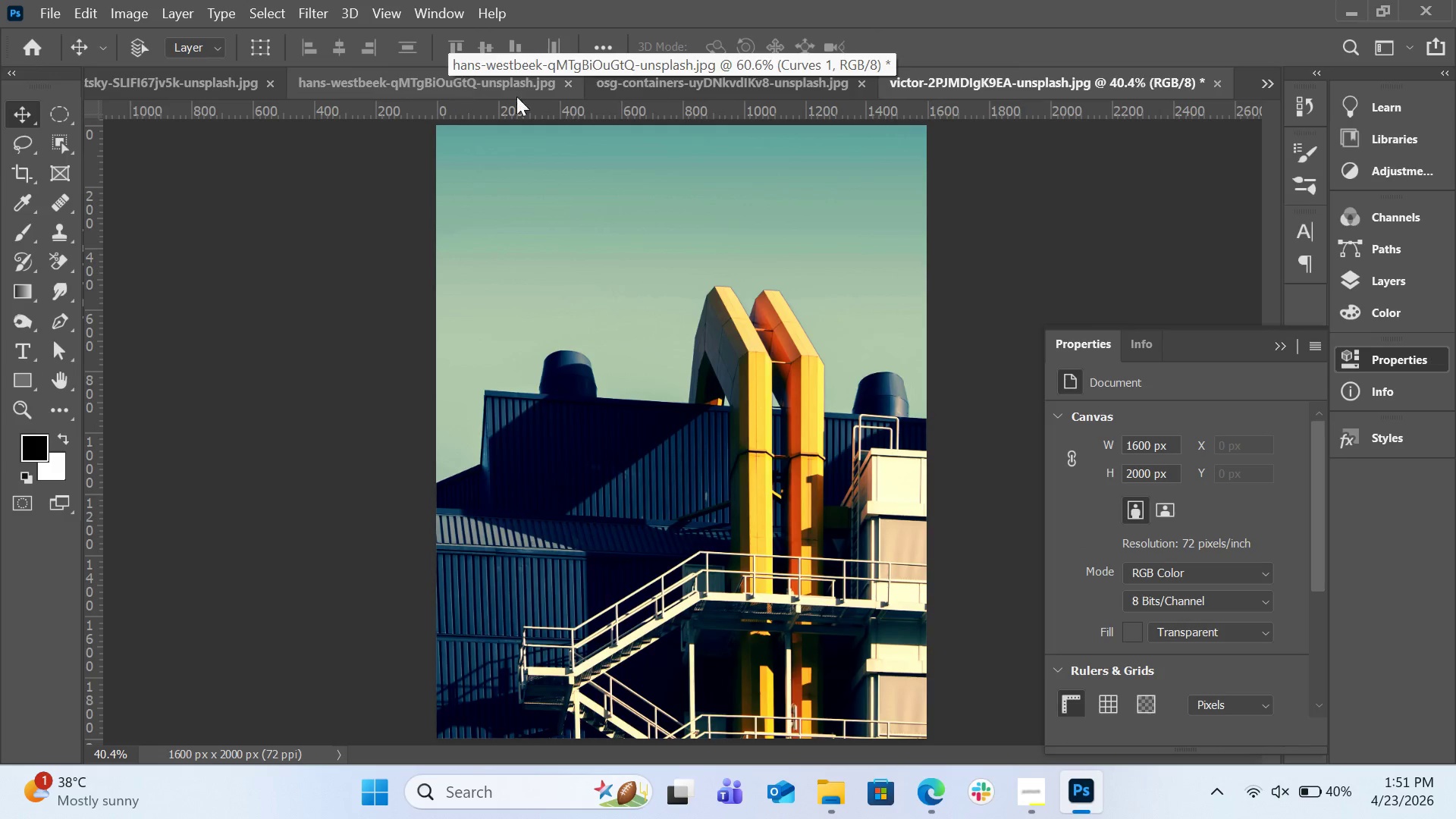 
left_click([1266, 83])
 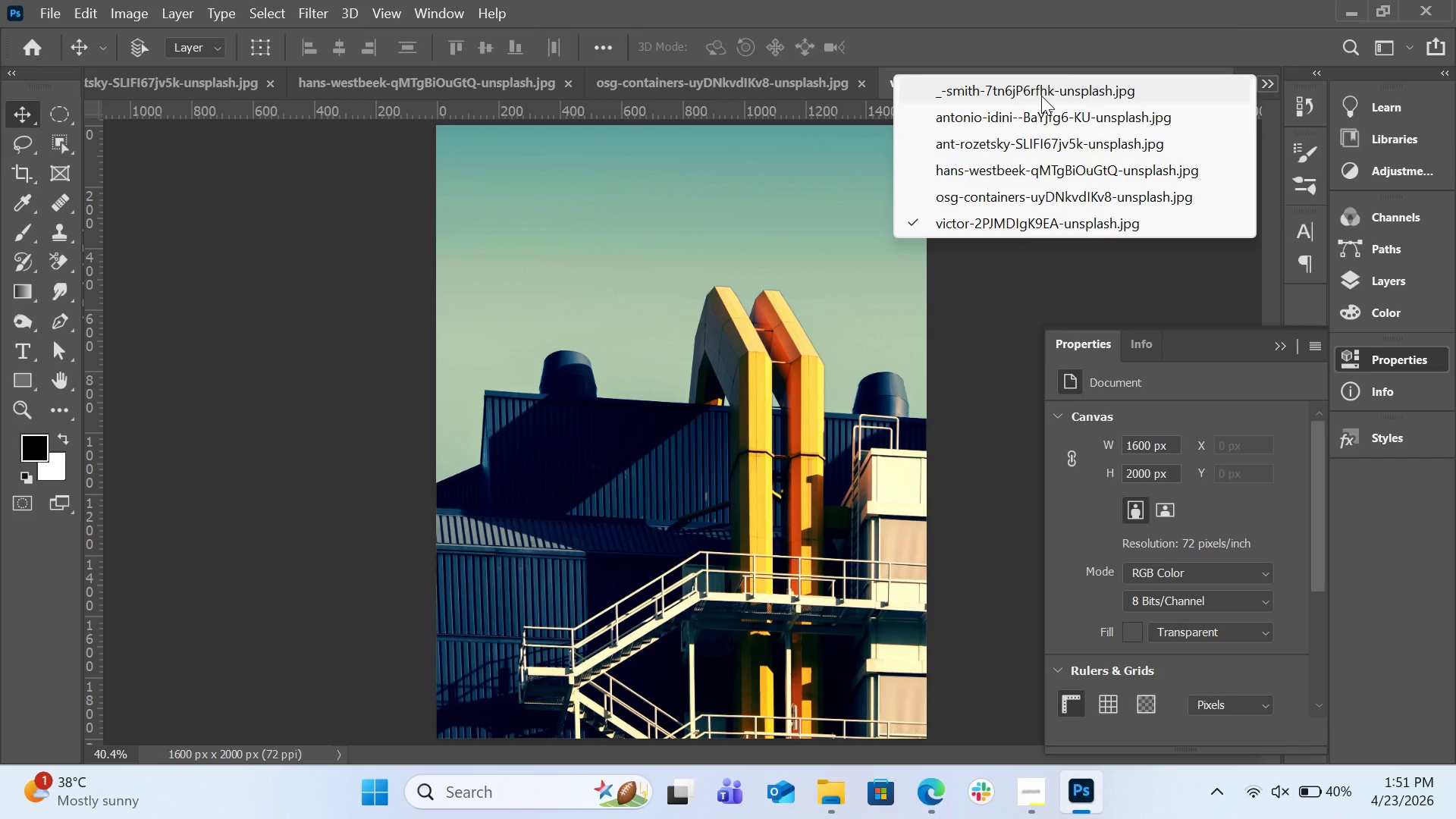 
left_click([1041, 96])
 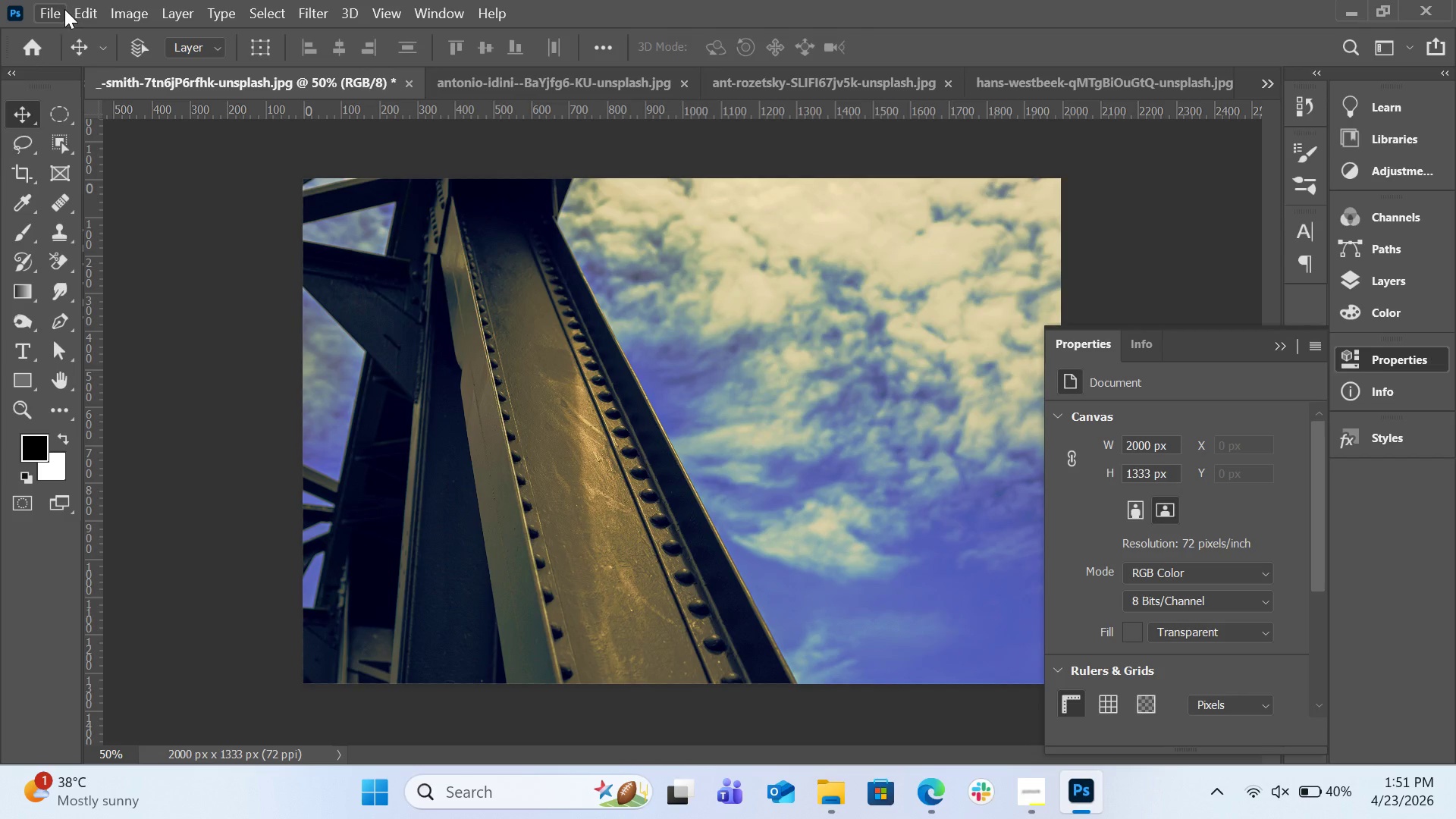 
left_click([61, 9])
 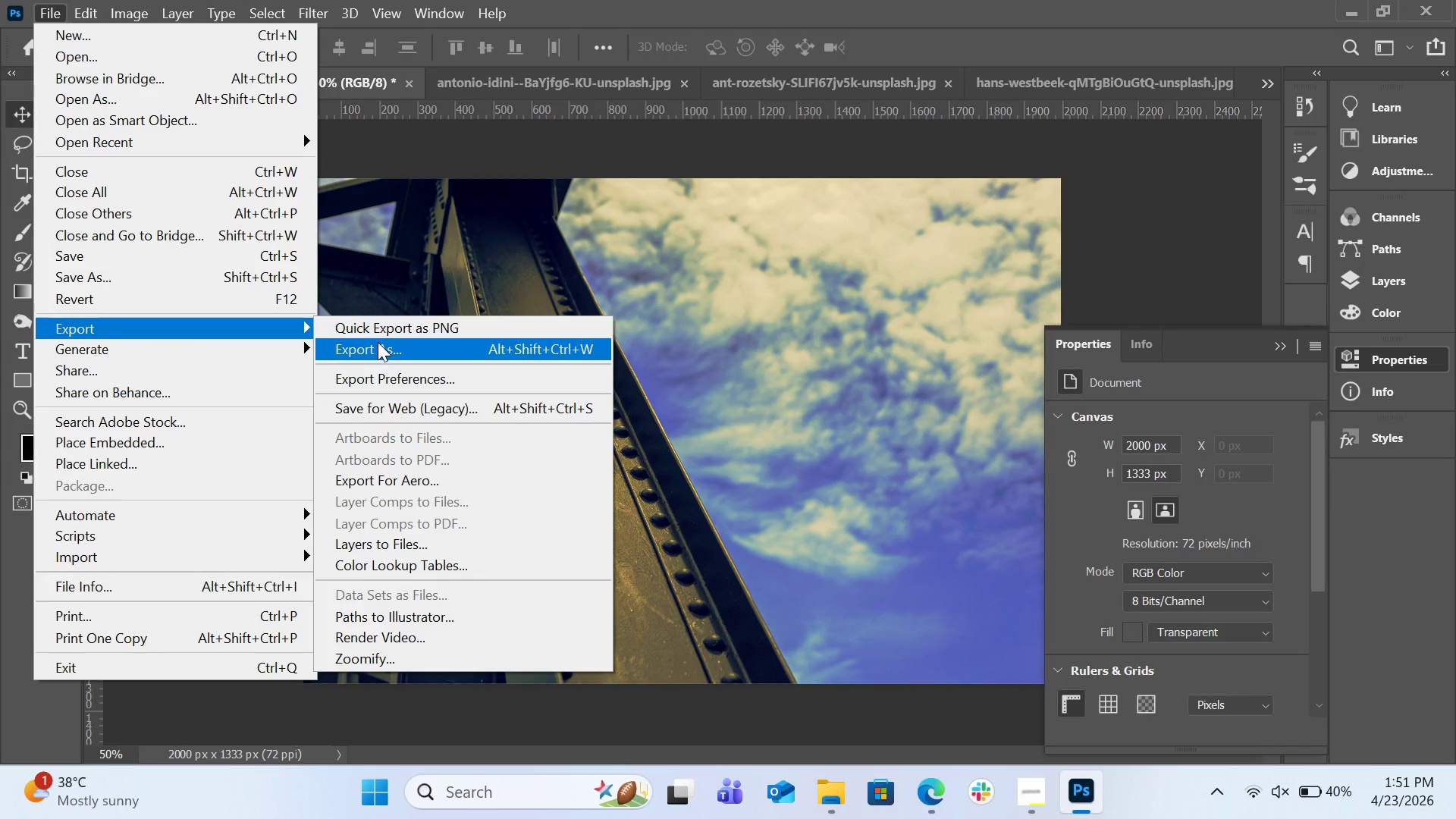 
left_click([382, 344])
 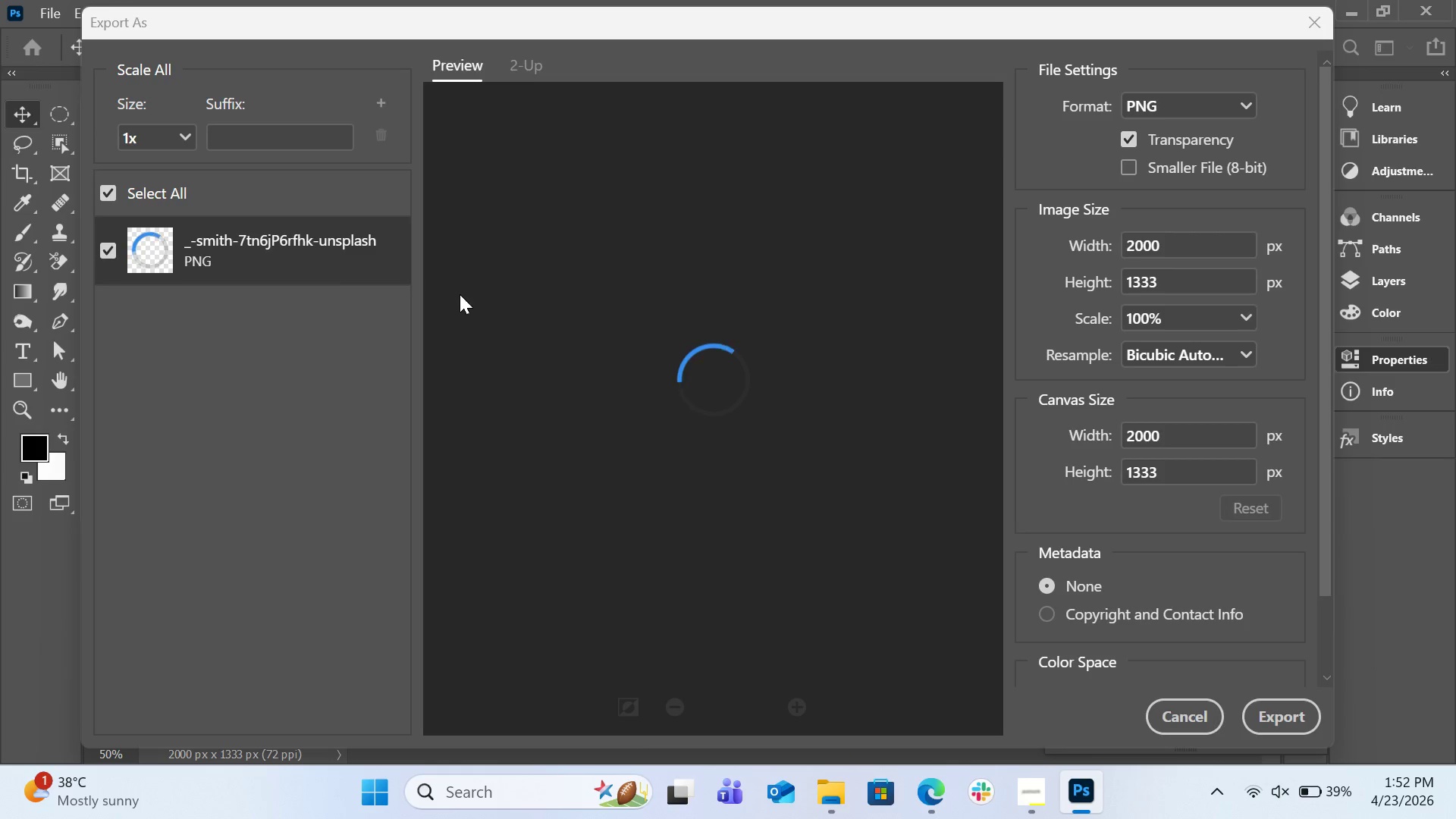 
wait(16.83)
 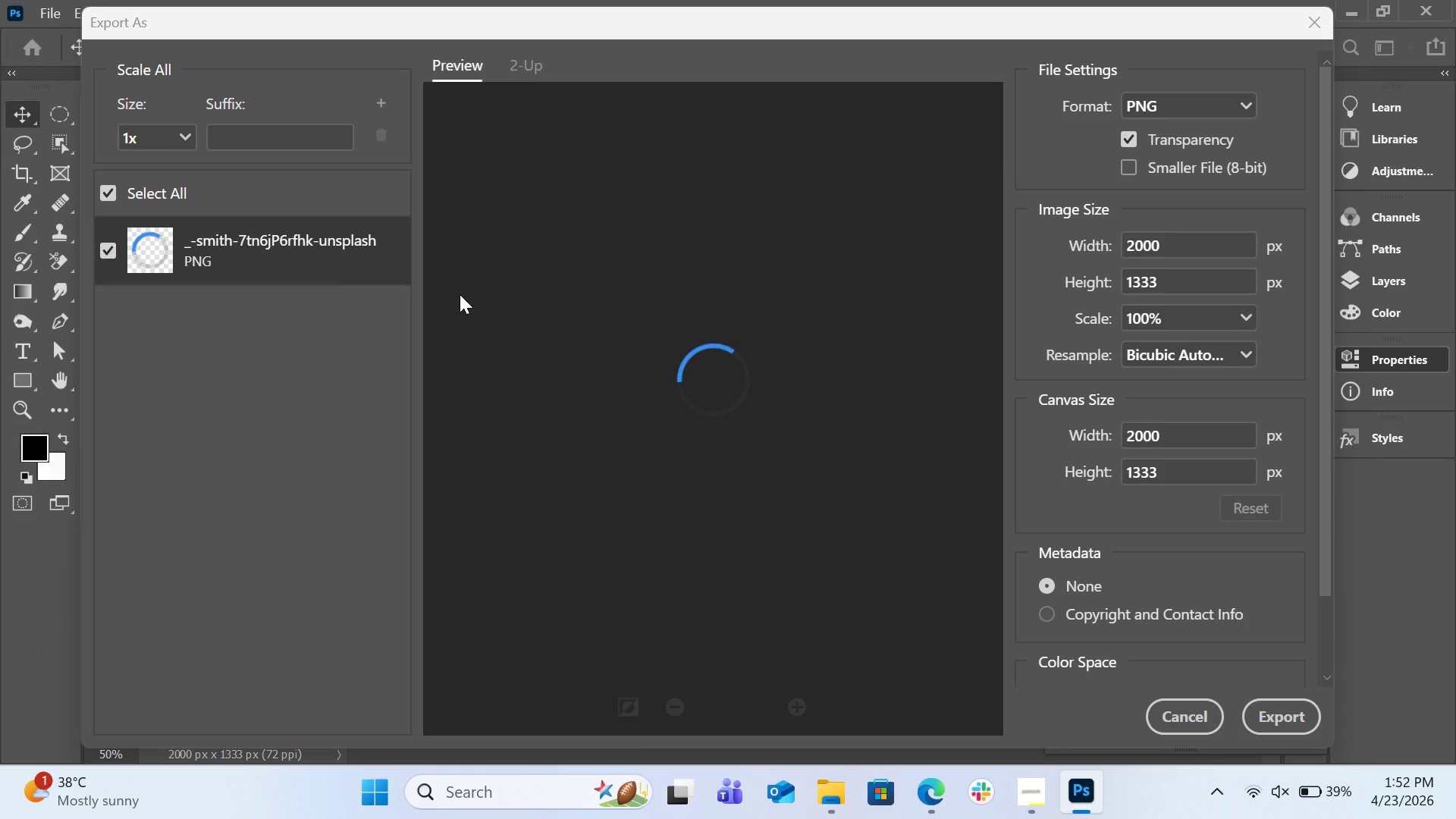 
left_click([1147, 106])
 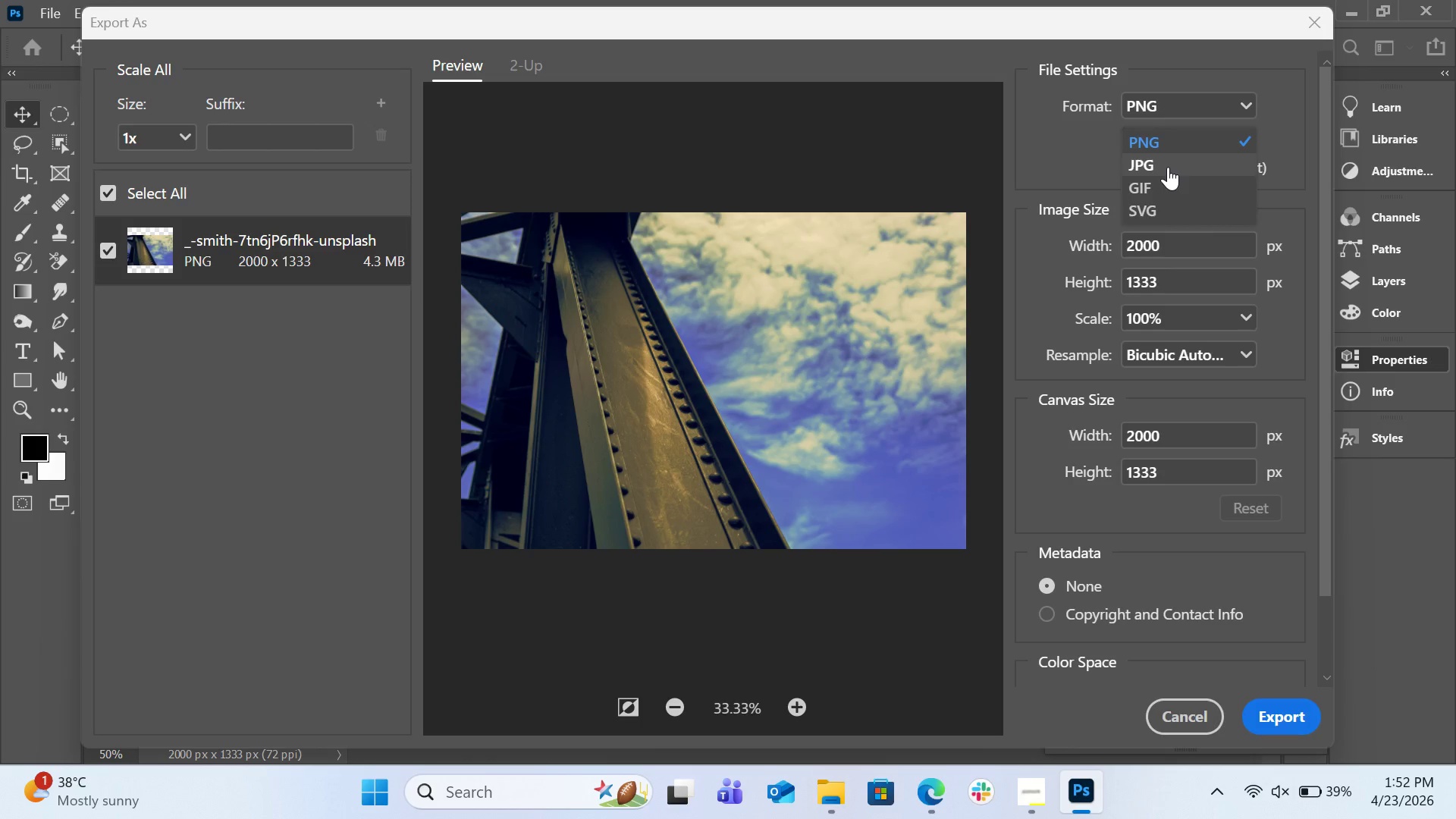 
left_click([1167, 165])
 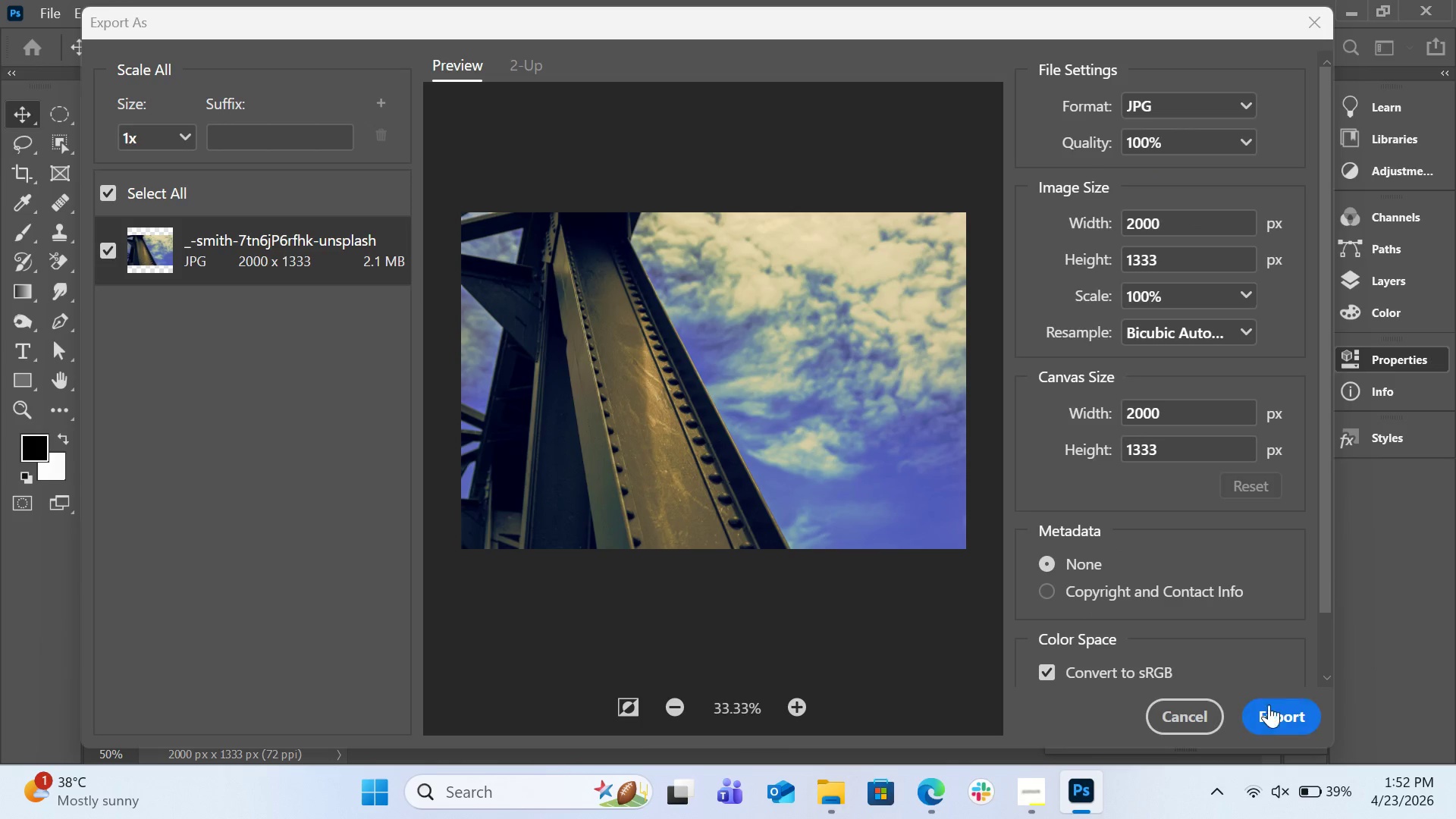 
wait(6.09)
 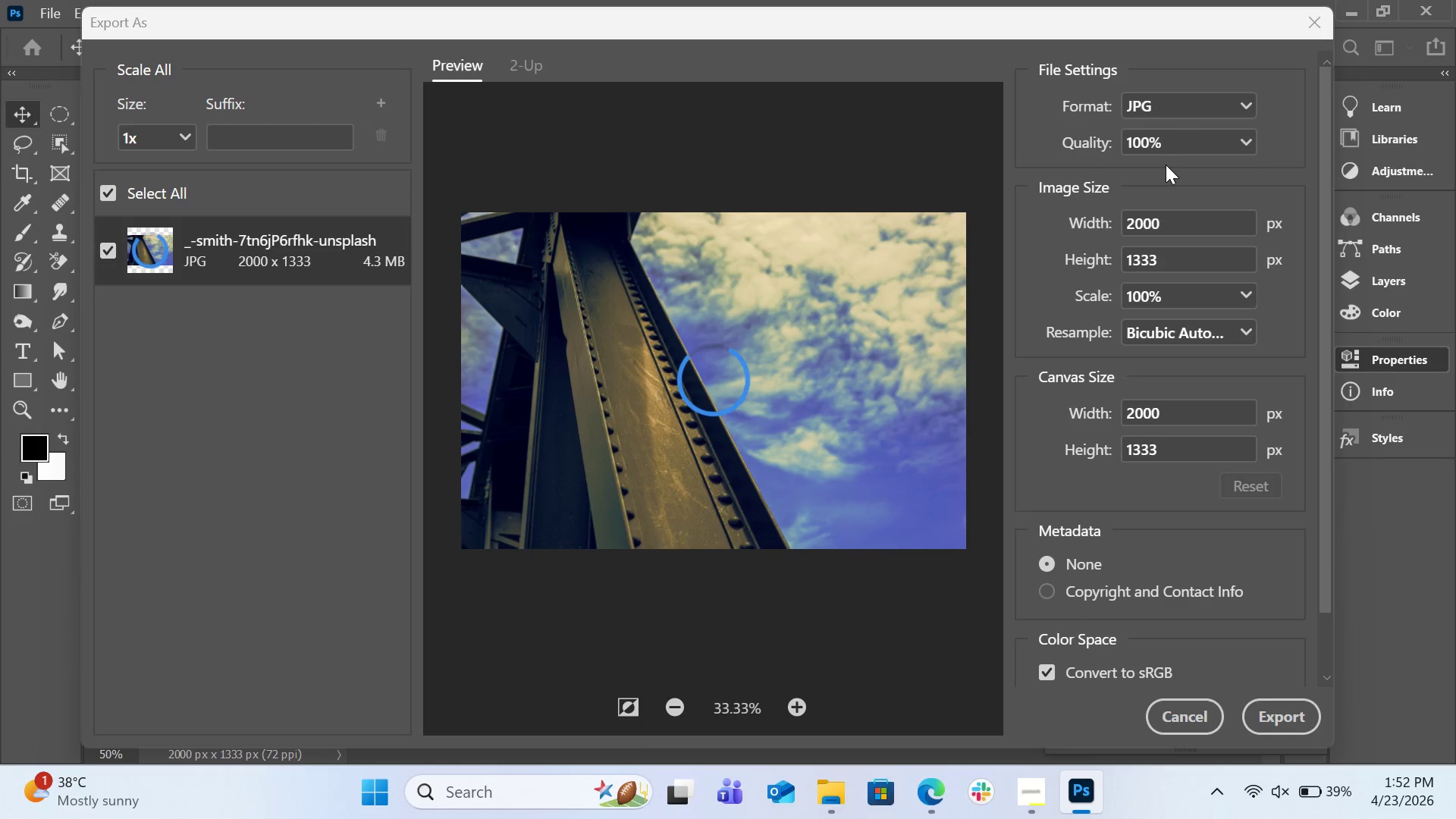 
left_click([1270, 713])
 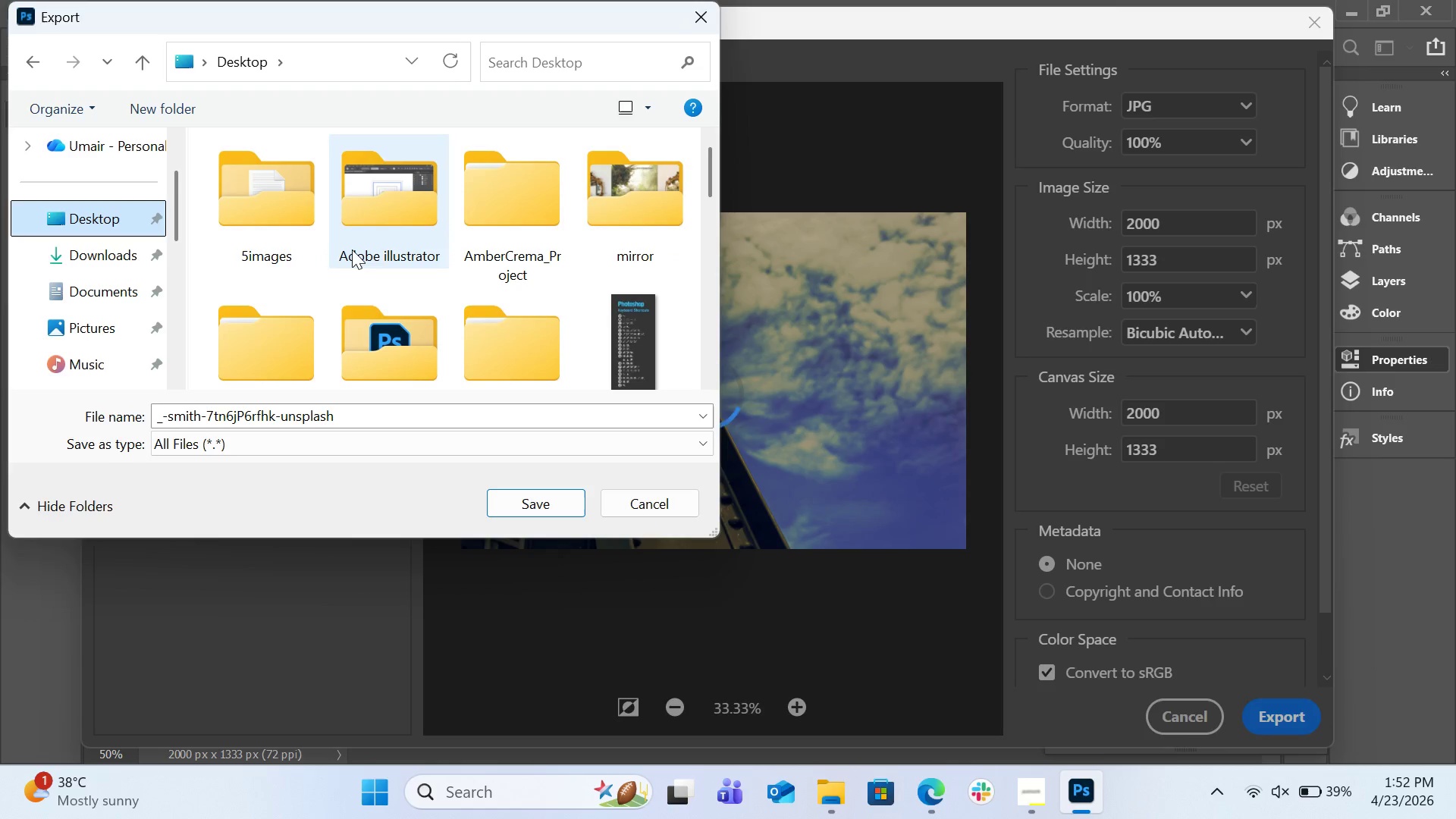 
wait(7.23)
 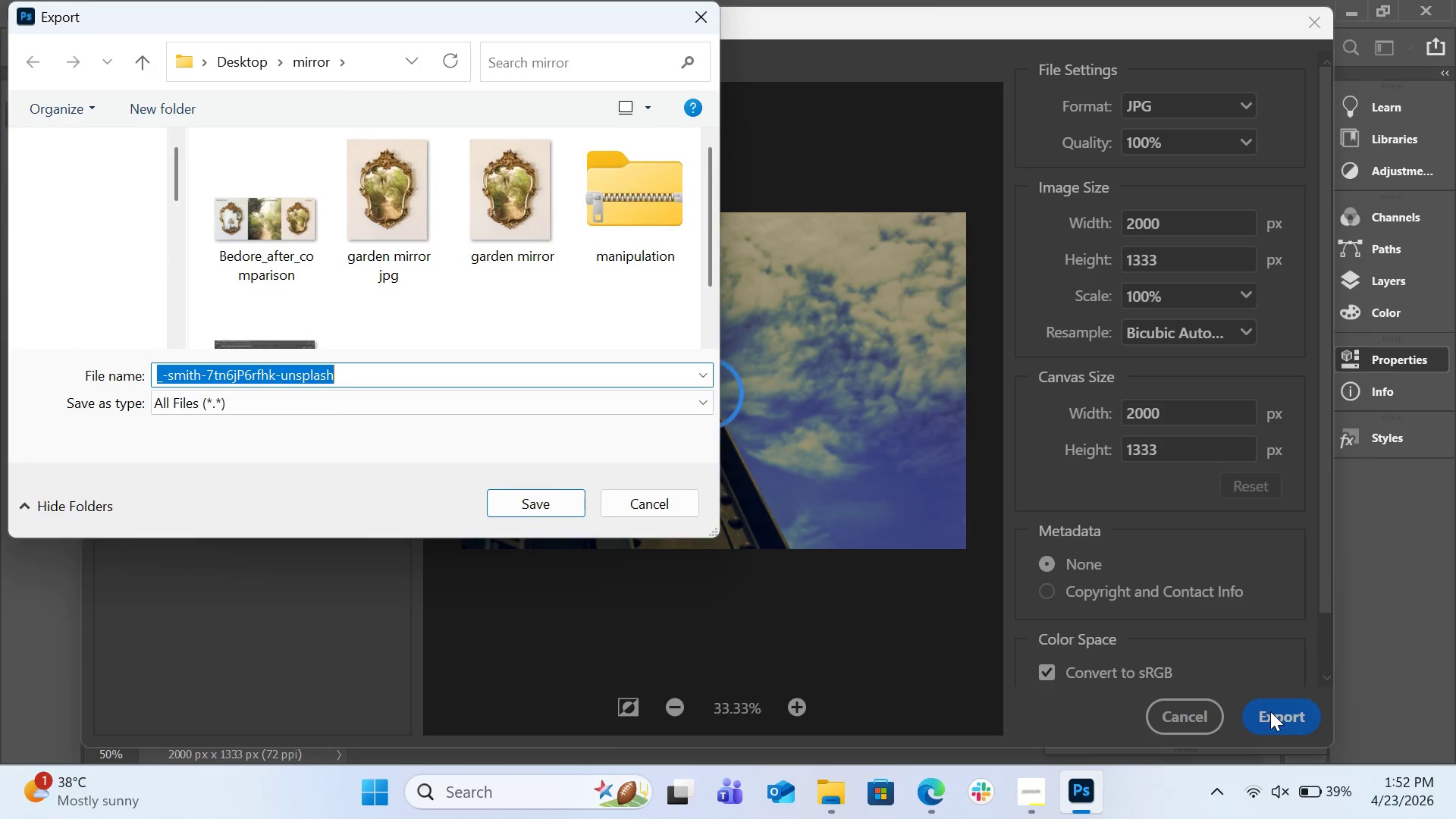 
scroll: coordinate [545, 295], scroll_direction: down, amount: 1.0
 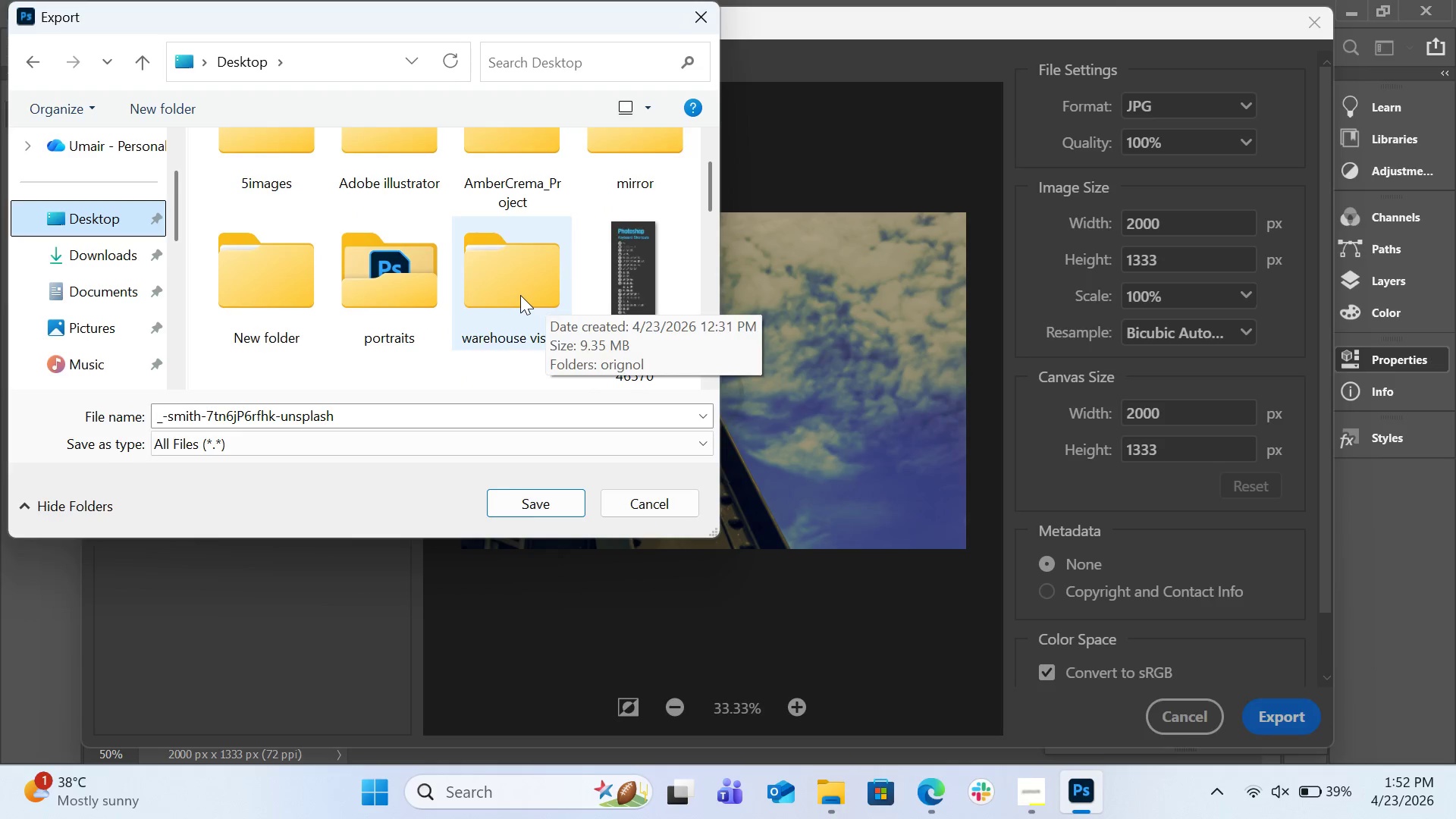 
double_click([520, 295])
 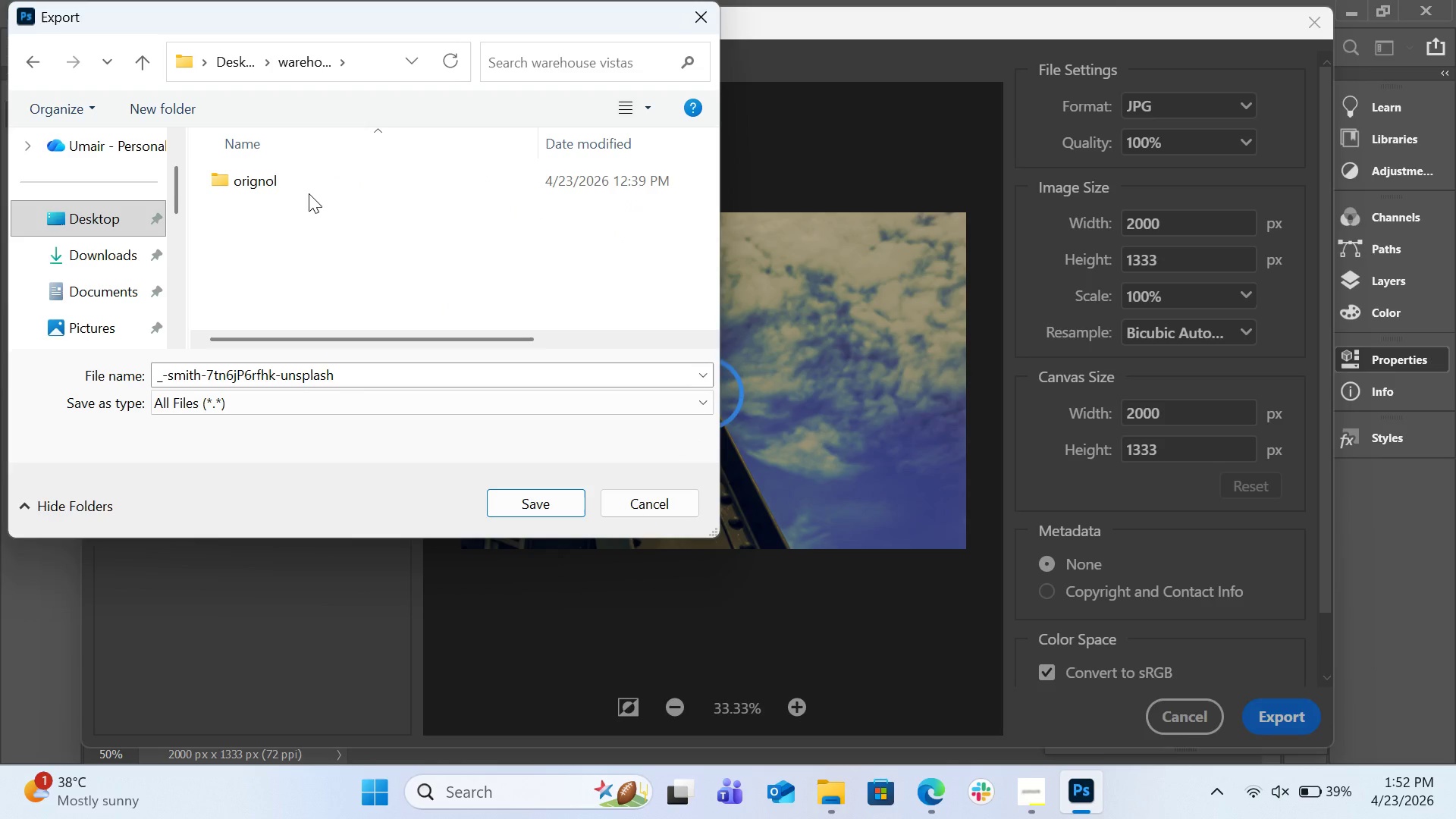 
left_click([309, 193])
 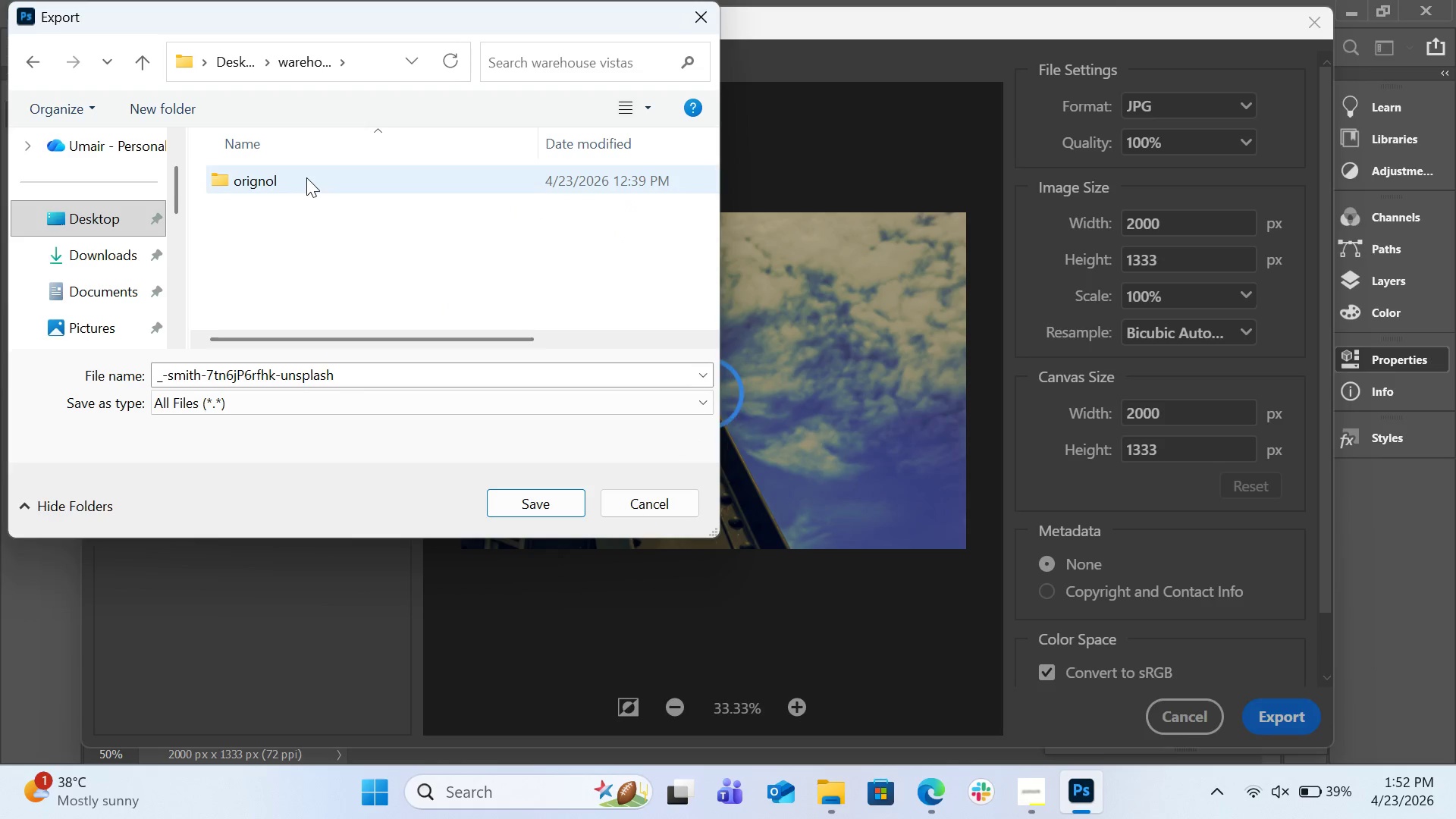 
left_click([306, 177])
 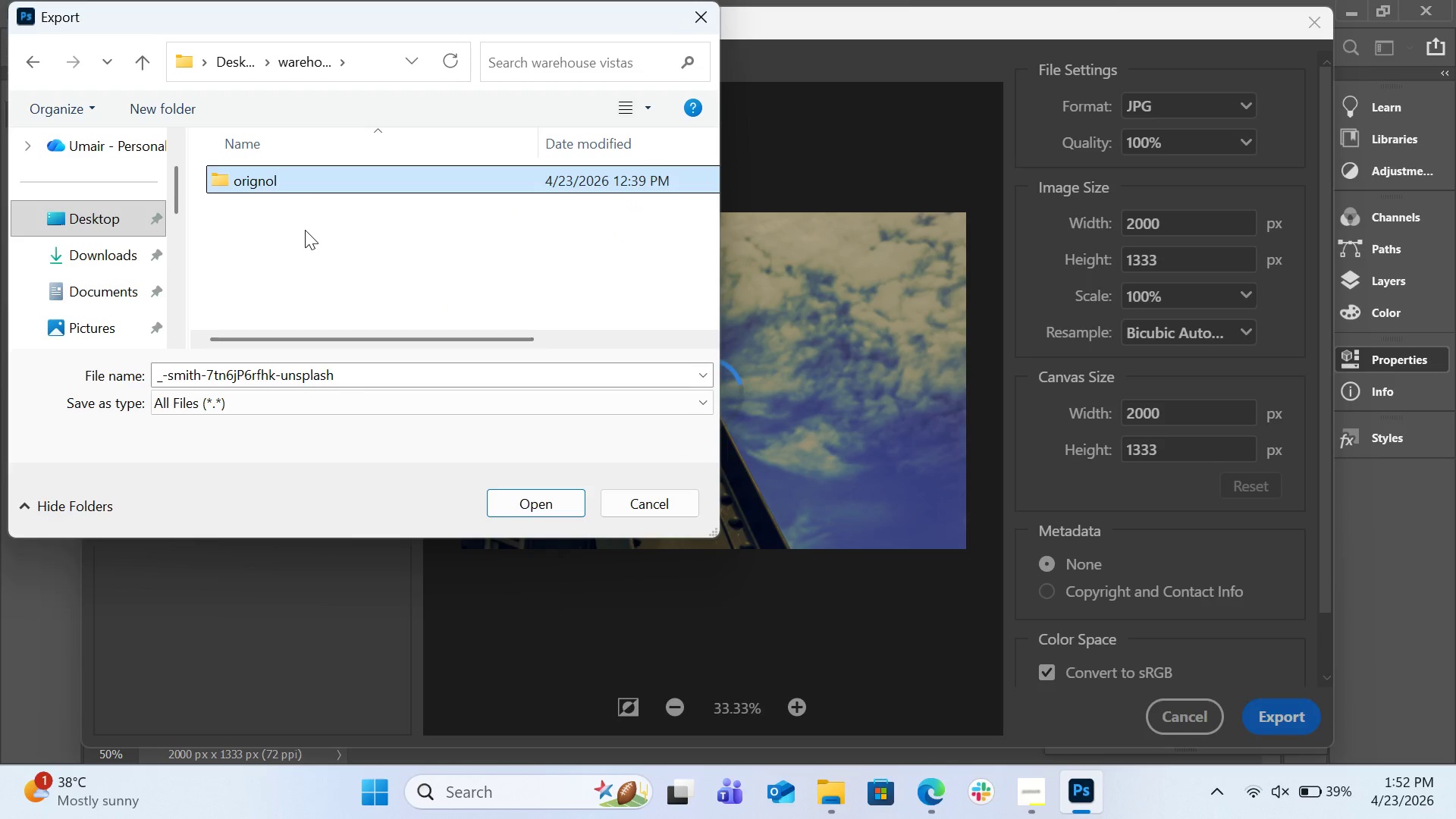 
left_click([305, 231])
 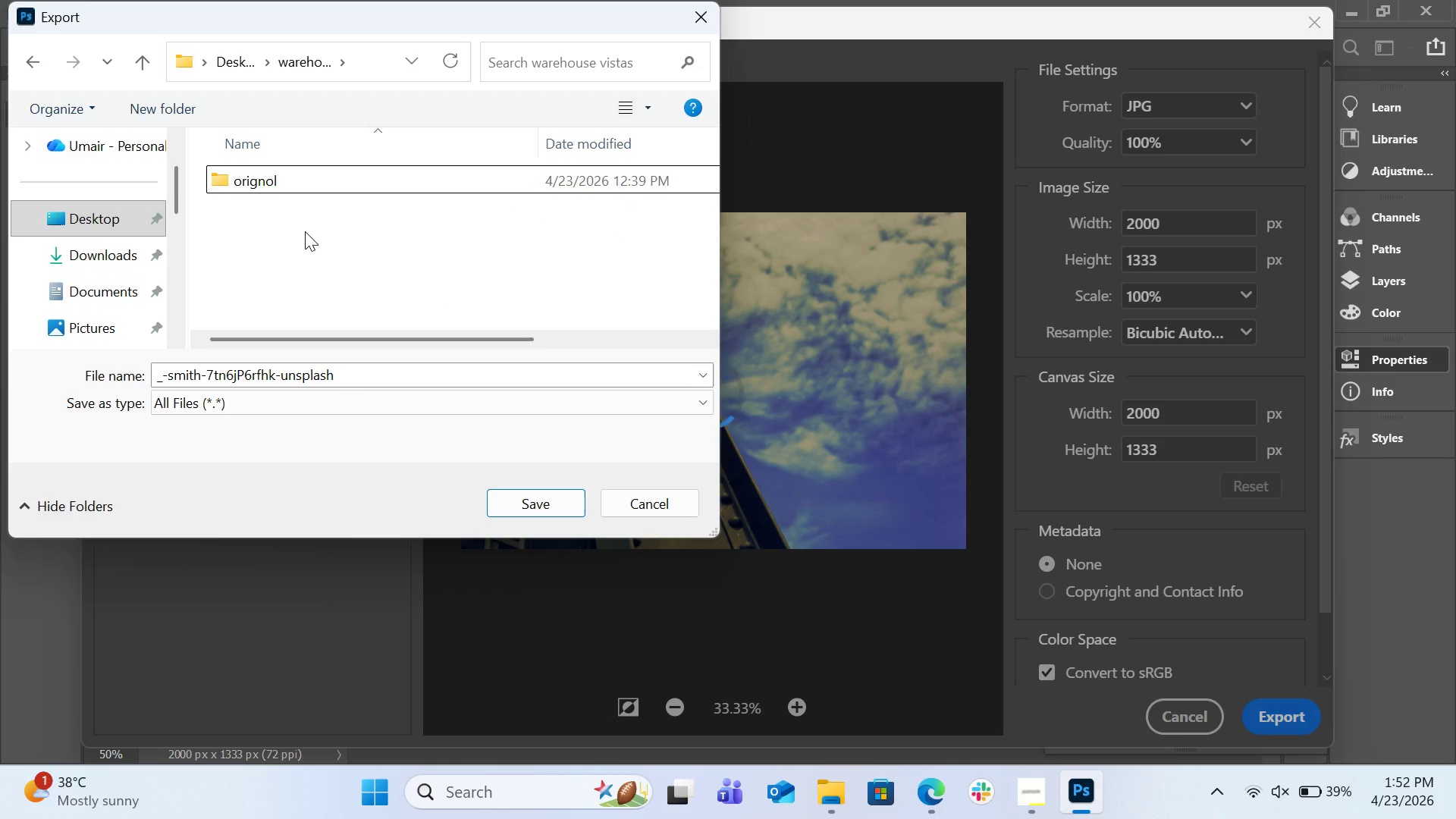 
right_click([305, 231])
 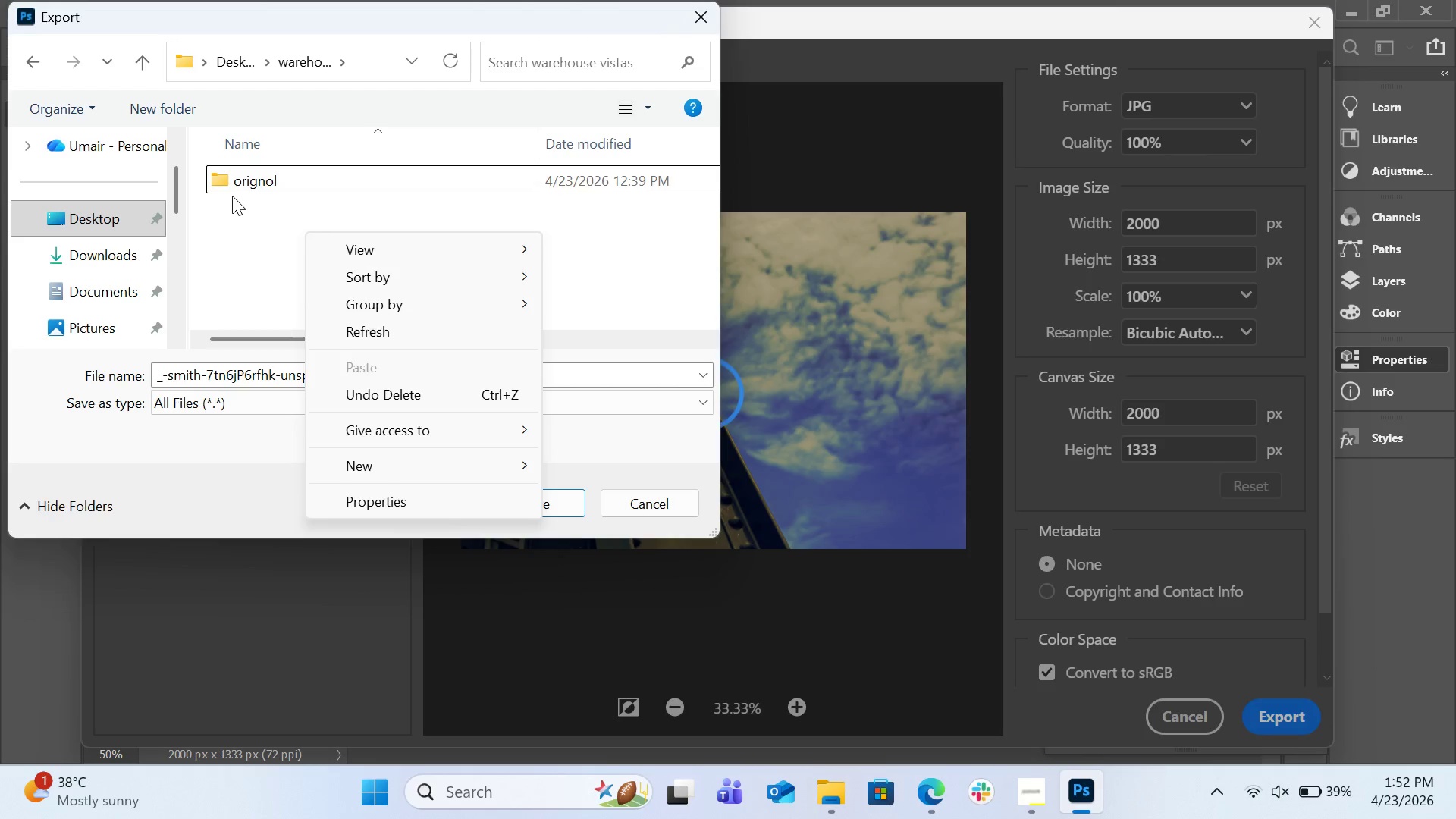 
left_click([178, 110])
 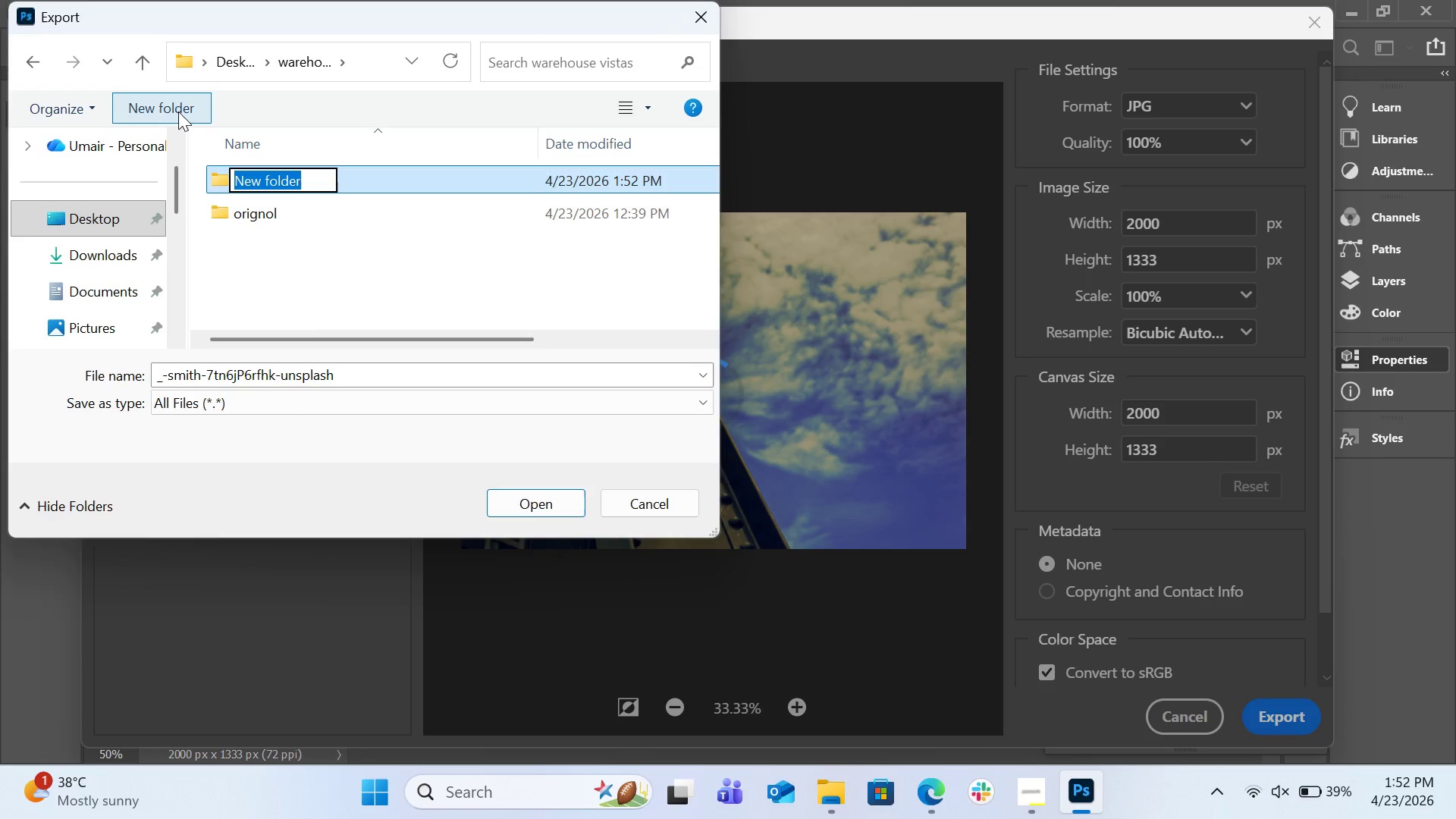 
type(psd)
 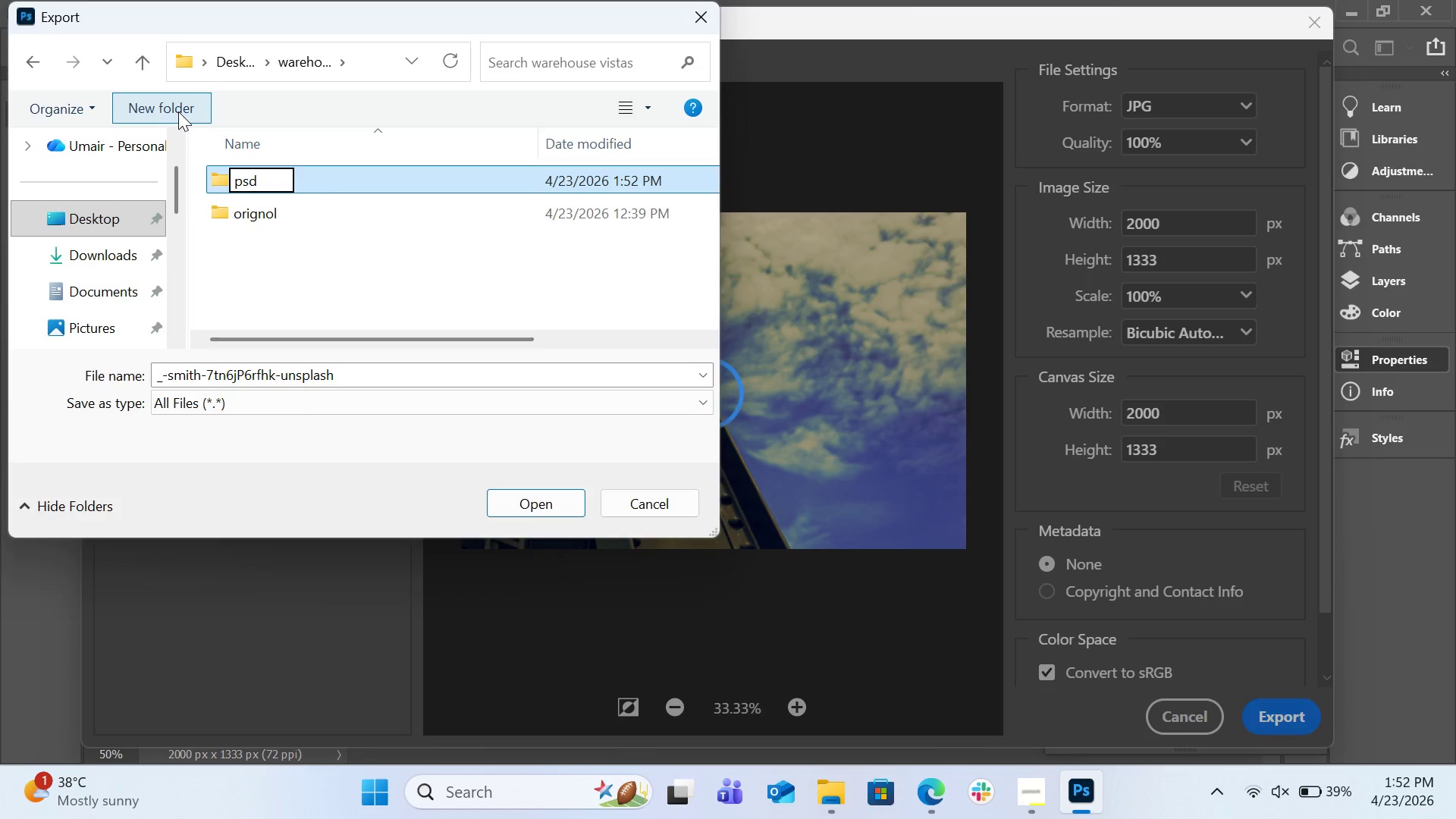 
key(Enter)
 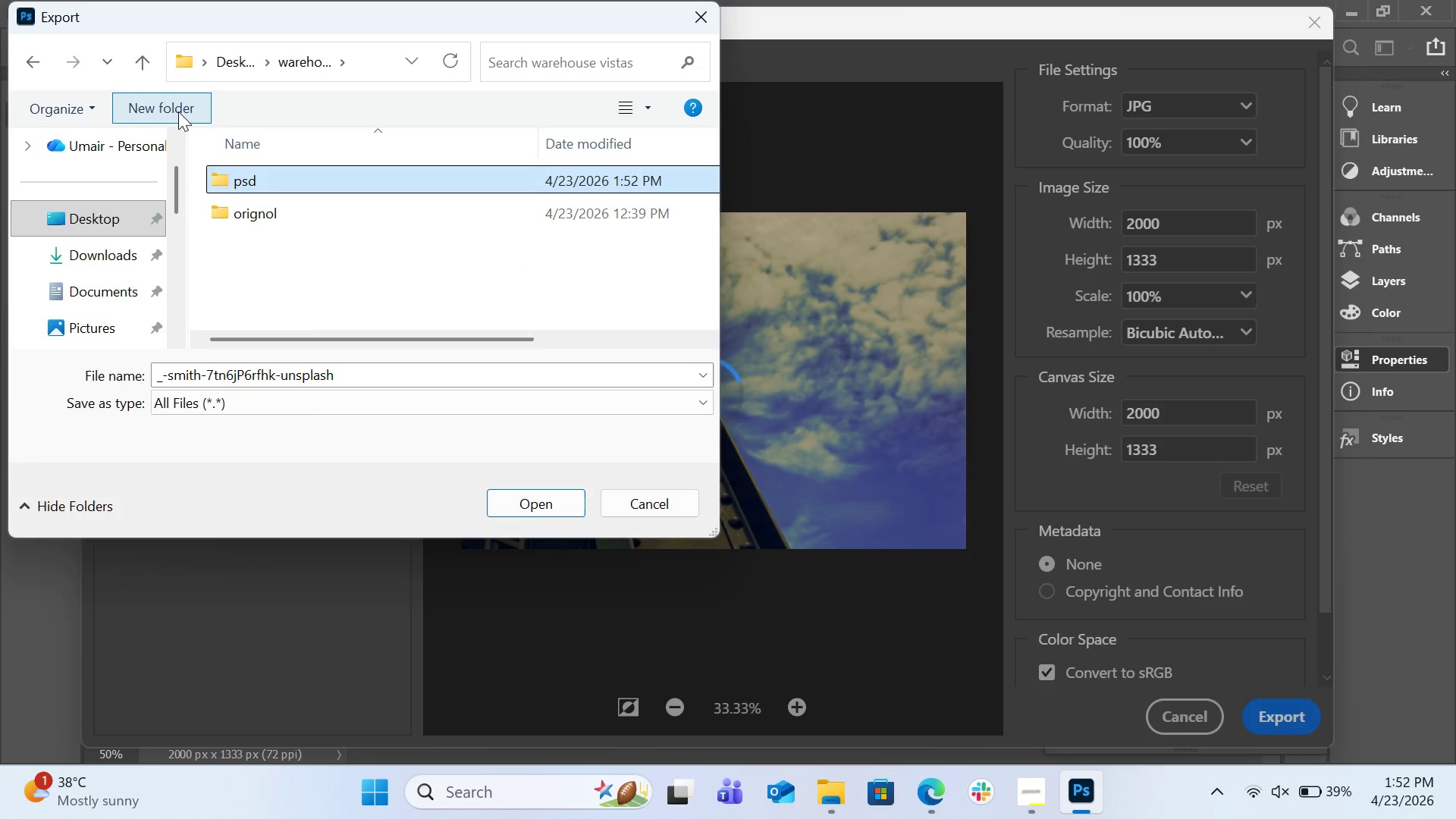 
key(Enter)
 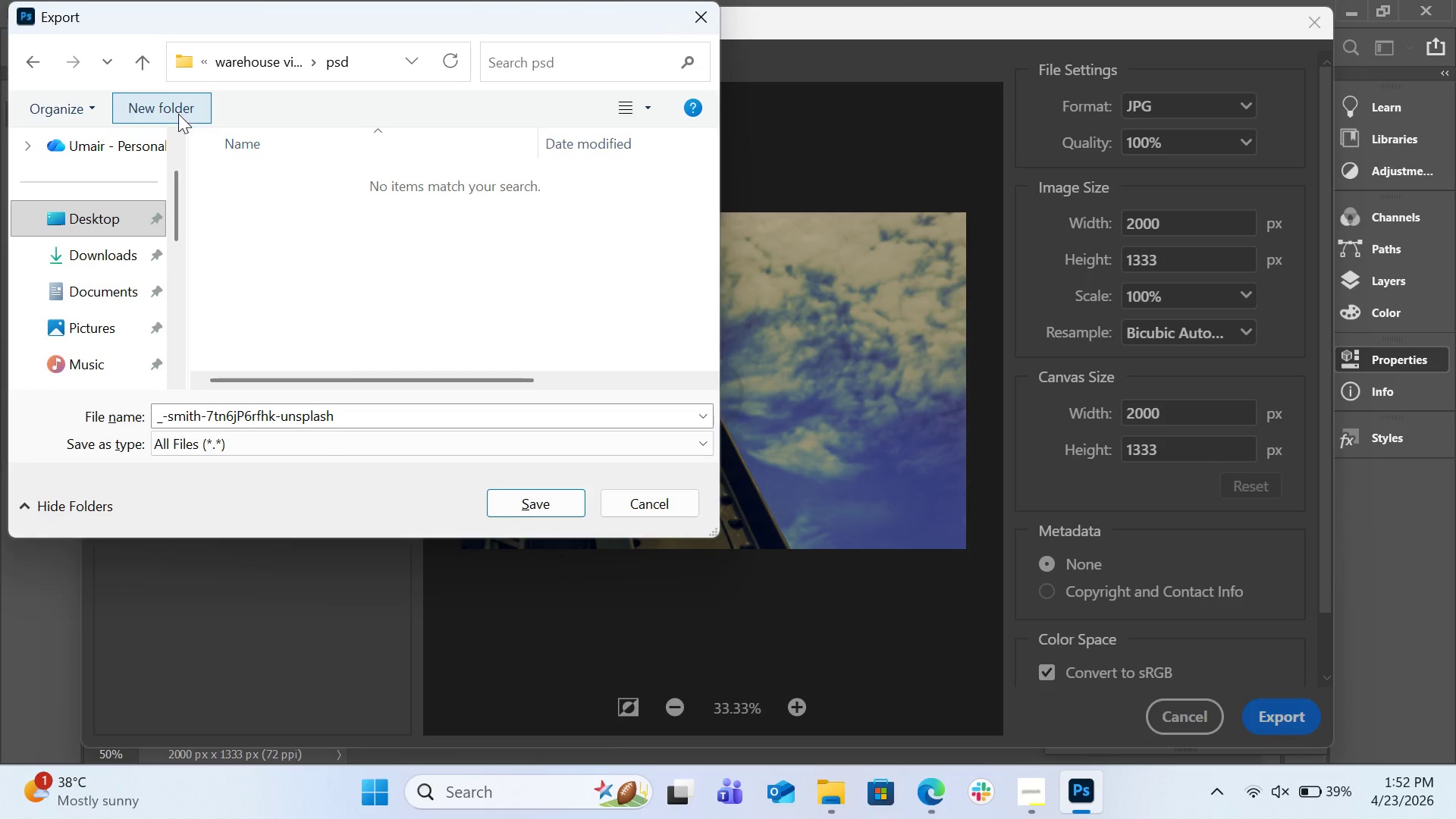 
left_click([369, 425])
 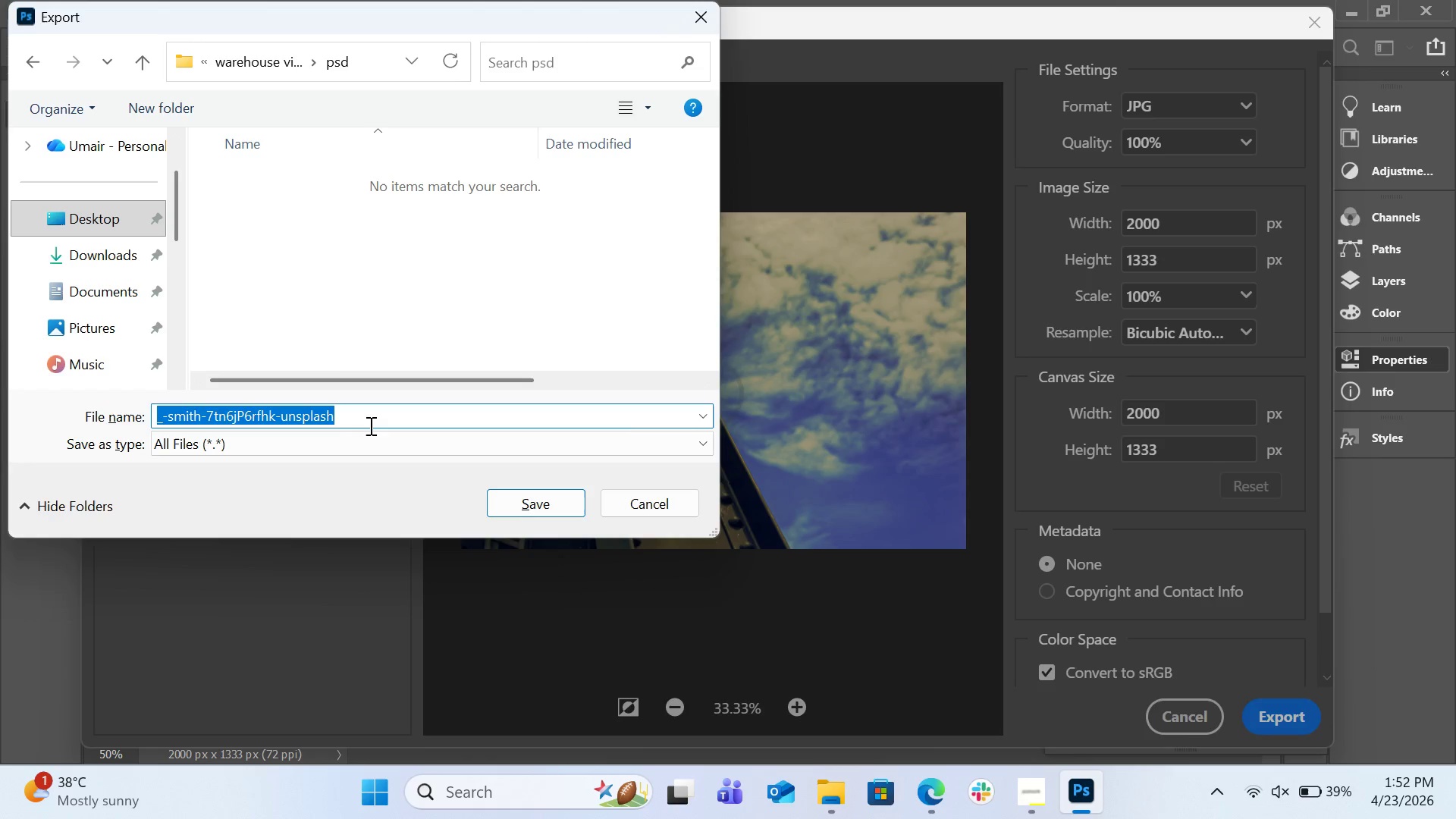 
type(vanguard)
 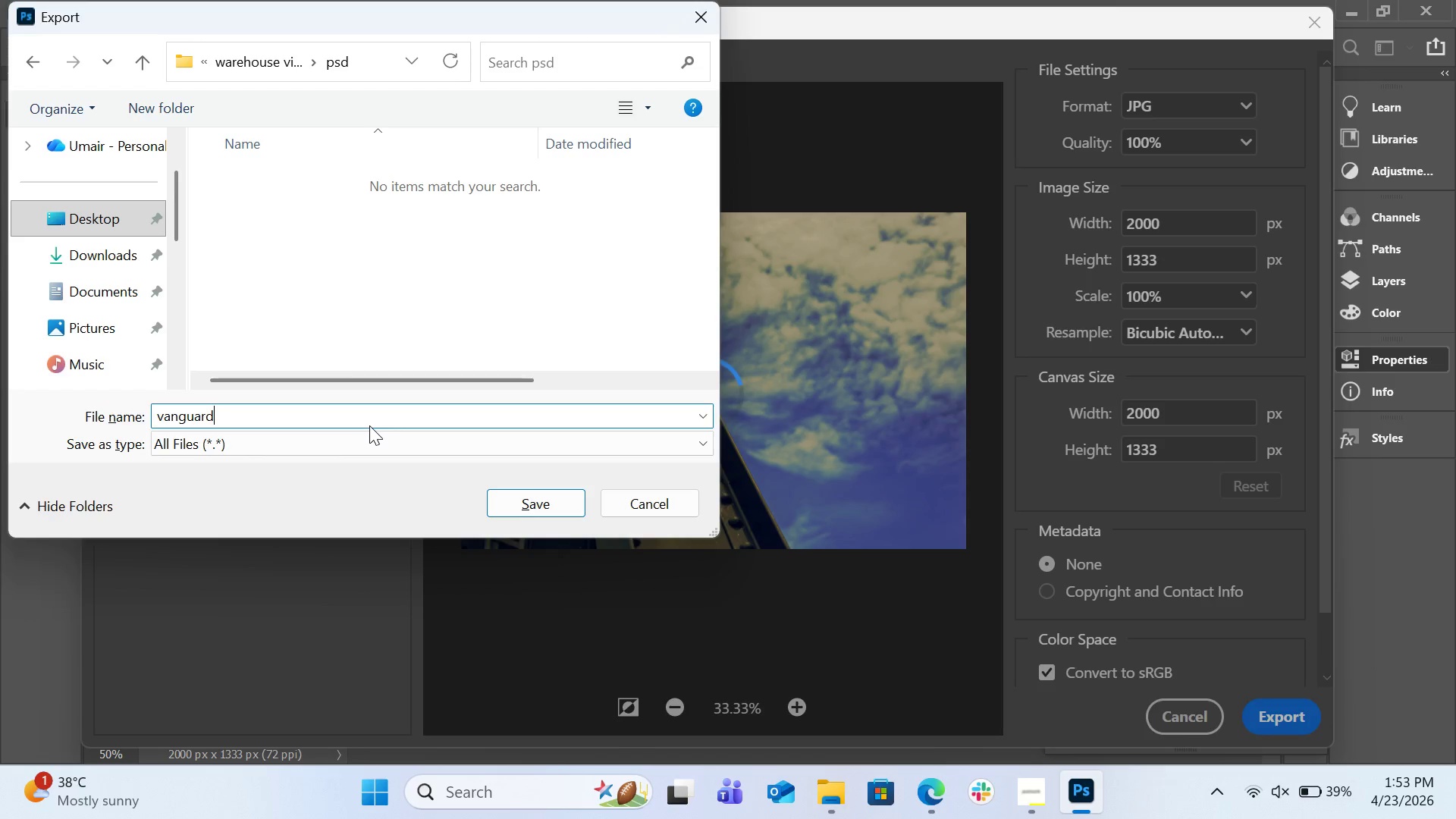 
wait(35.45)
 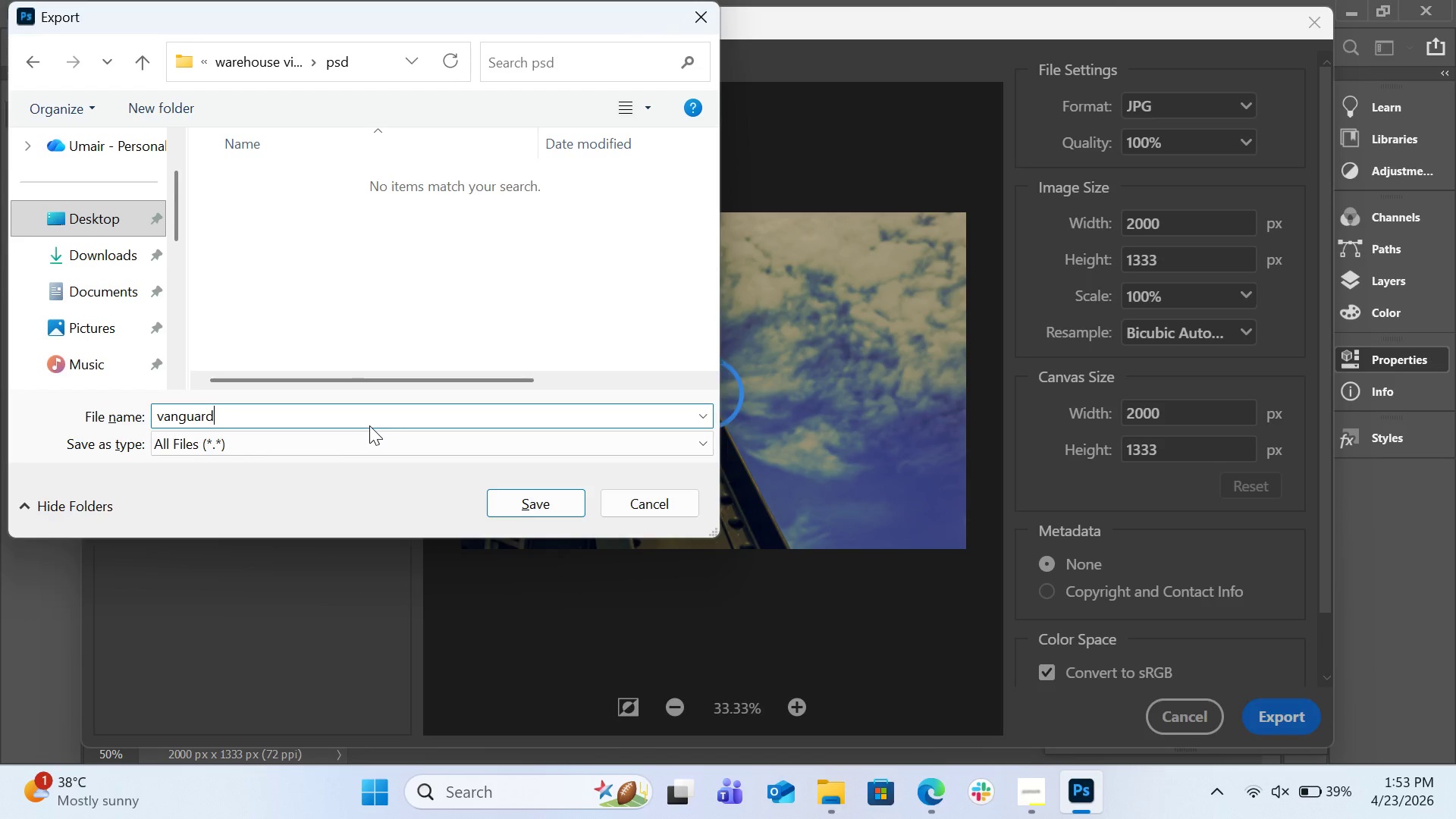 
type(_Engine)
 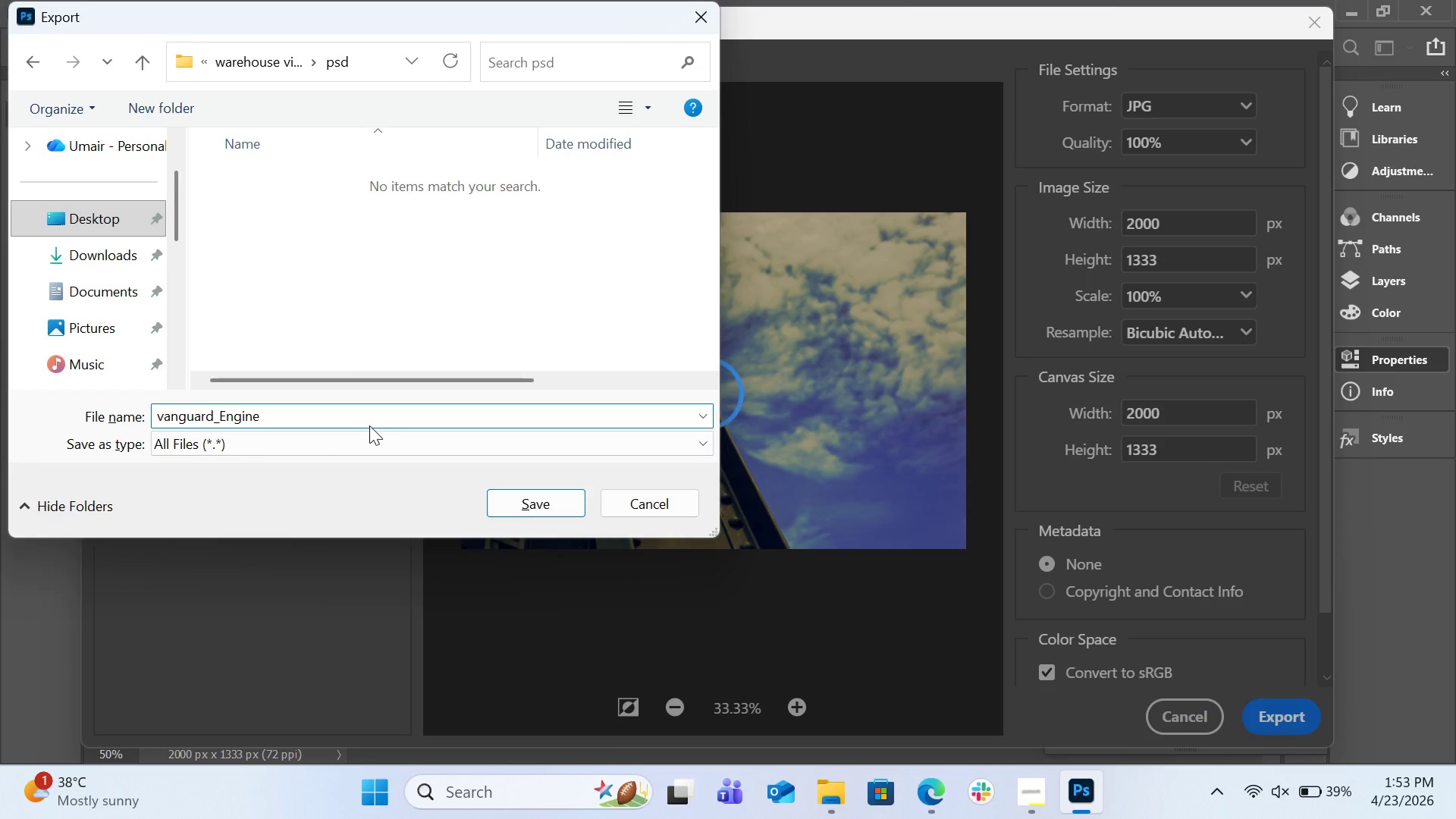 
type(Room)
 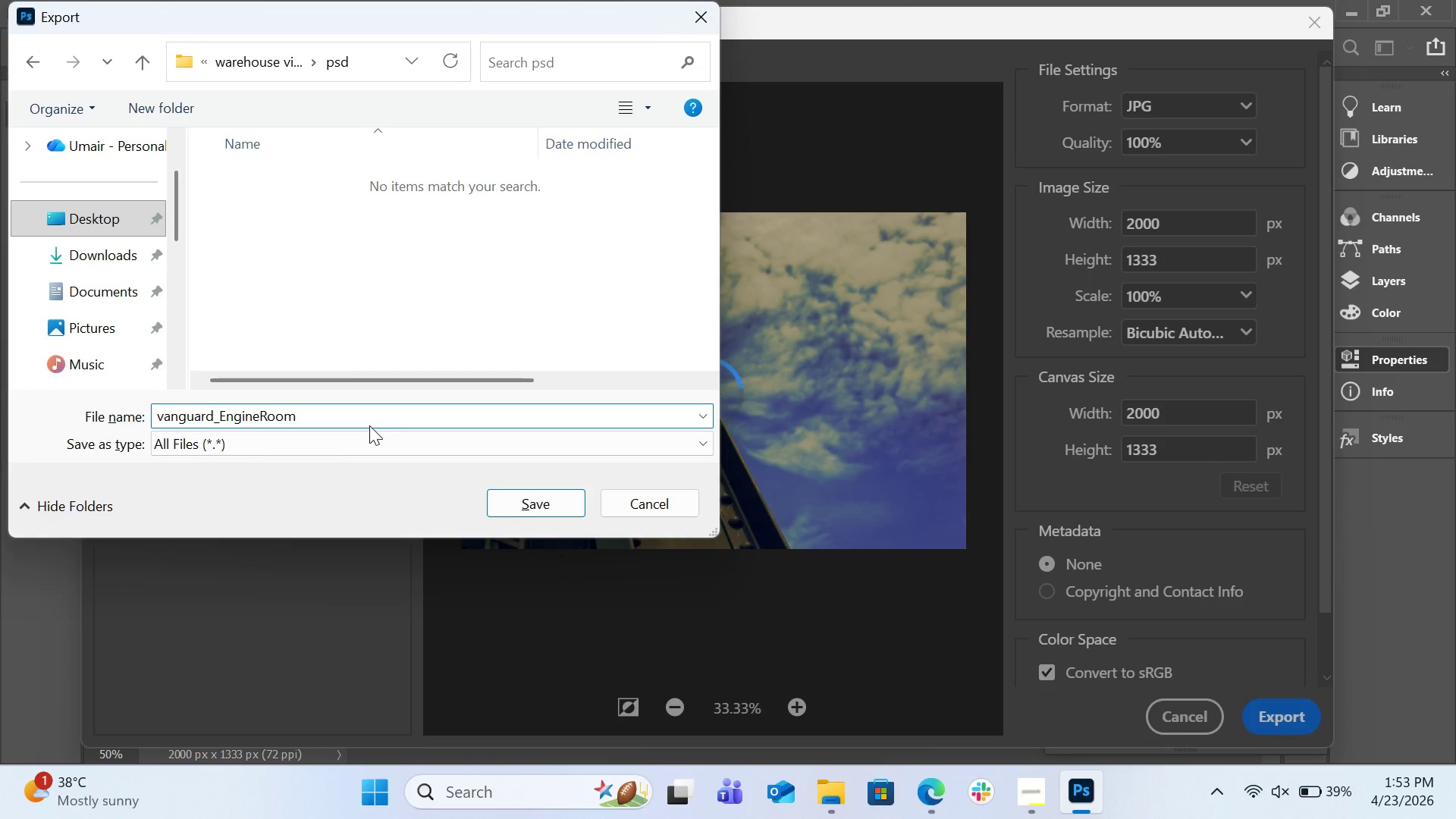 
wait(5.62)
 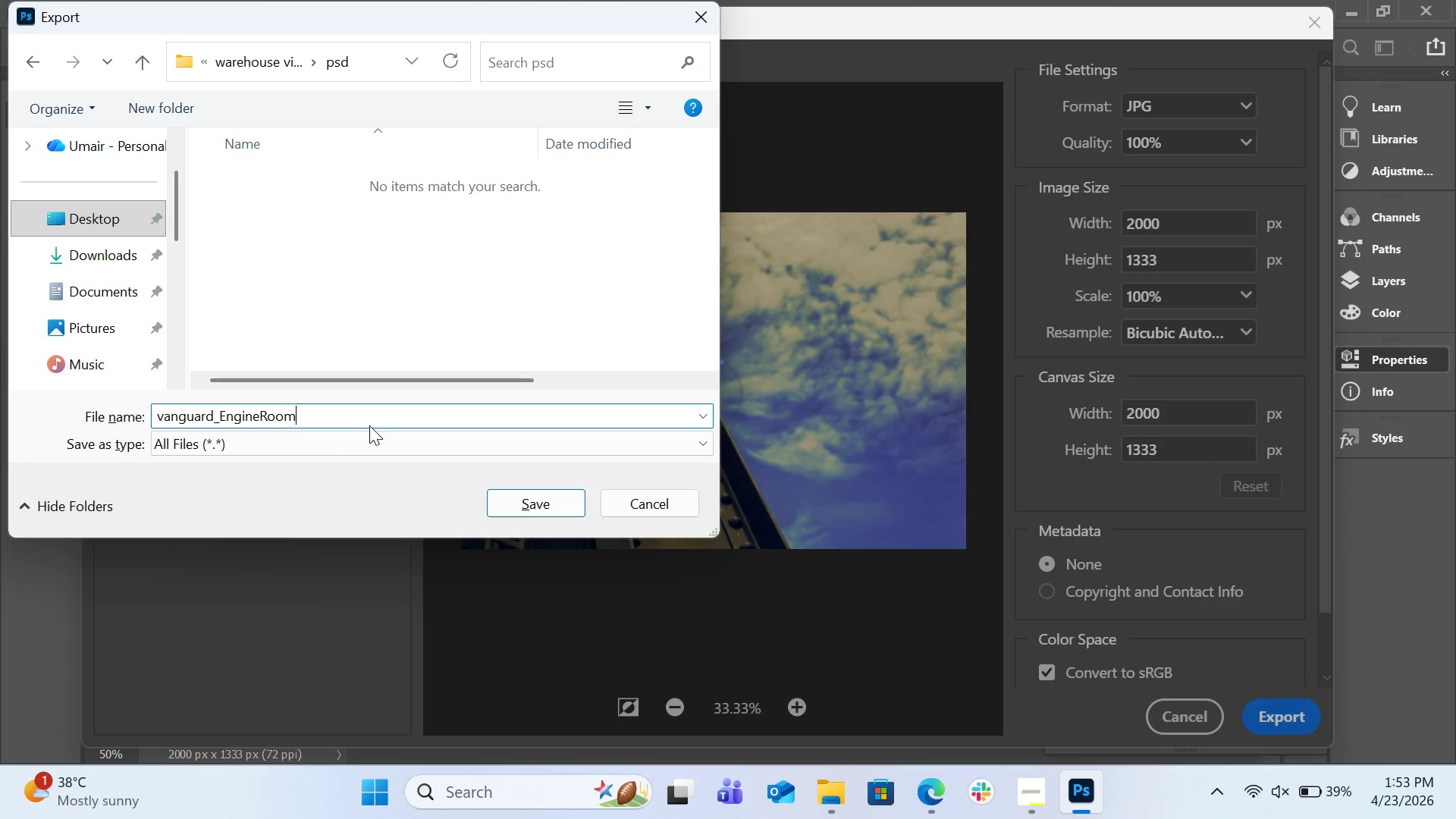 
key(Shift+Minus)
 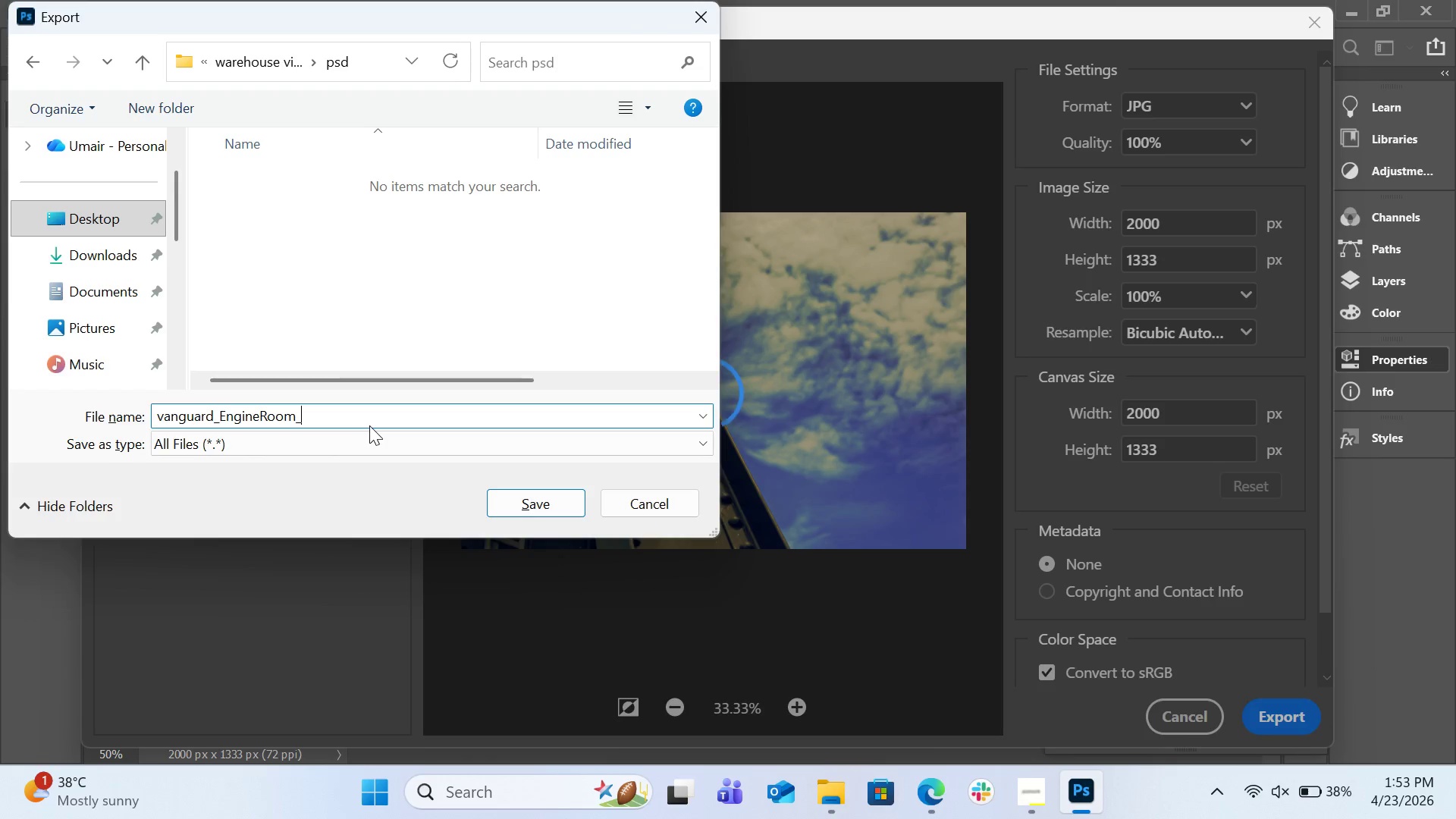 
wait(8.36)
 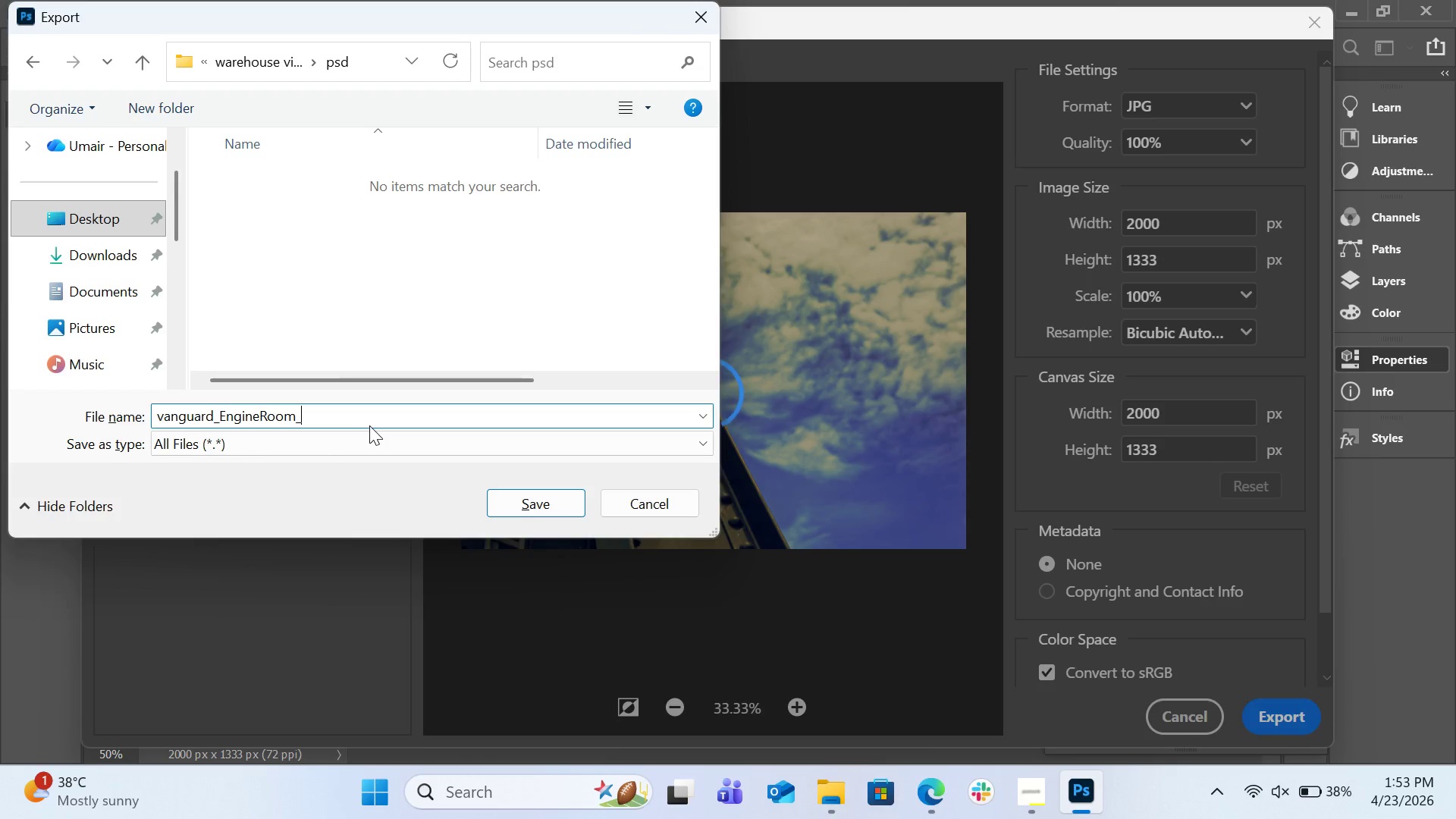 
key(1)
 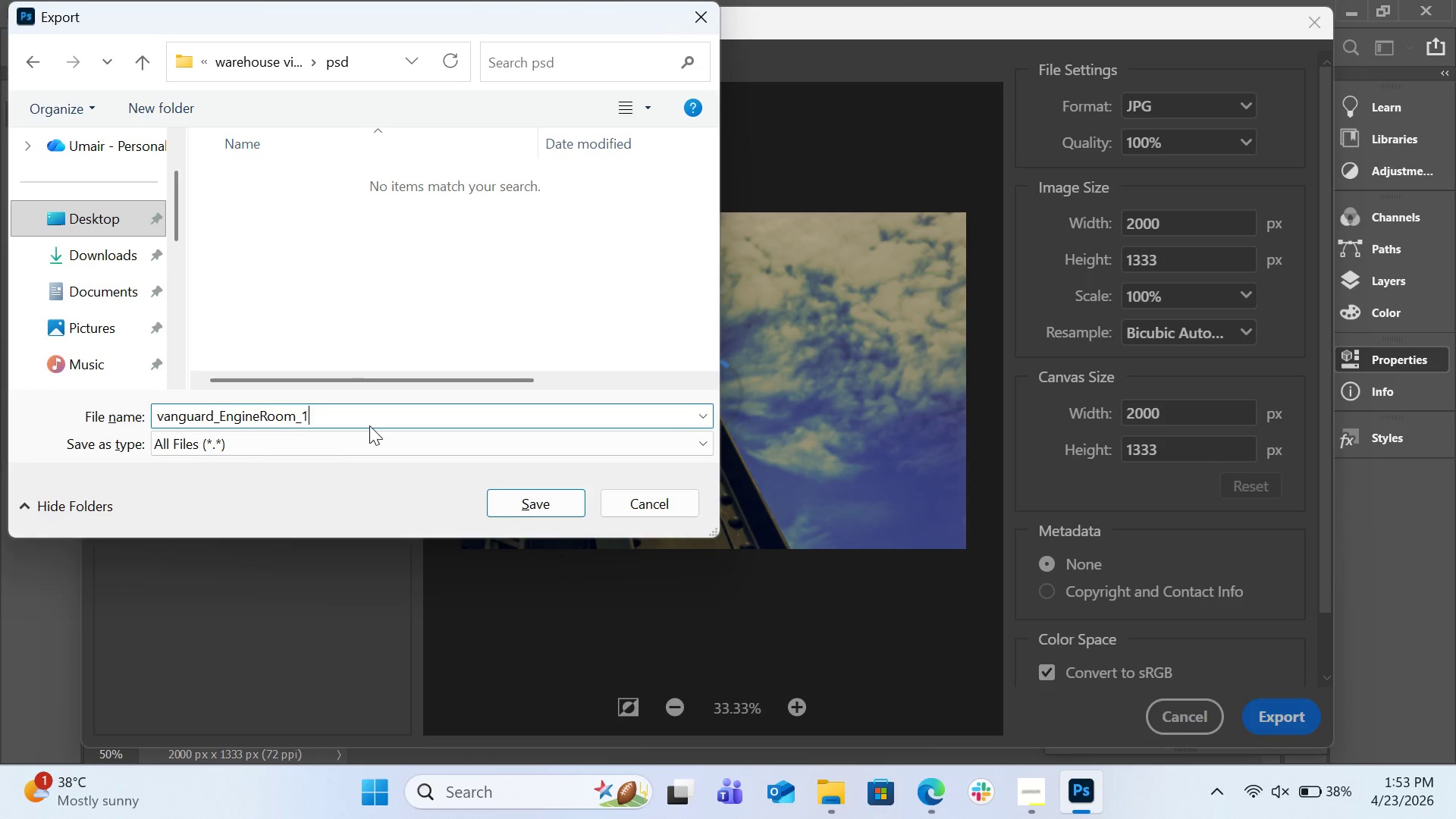 
key(Control+A)
 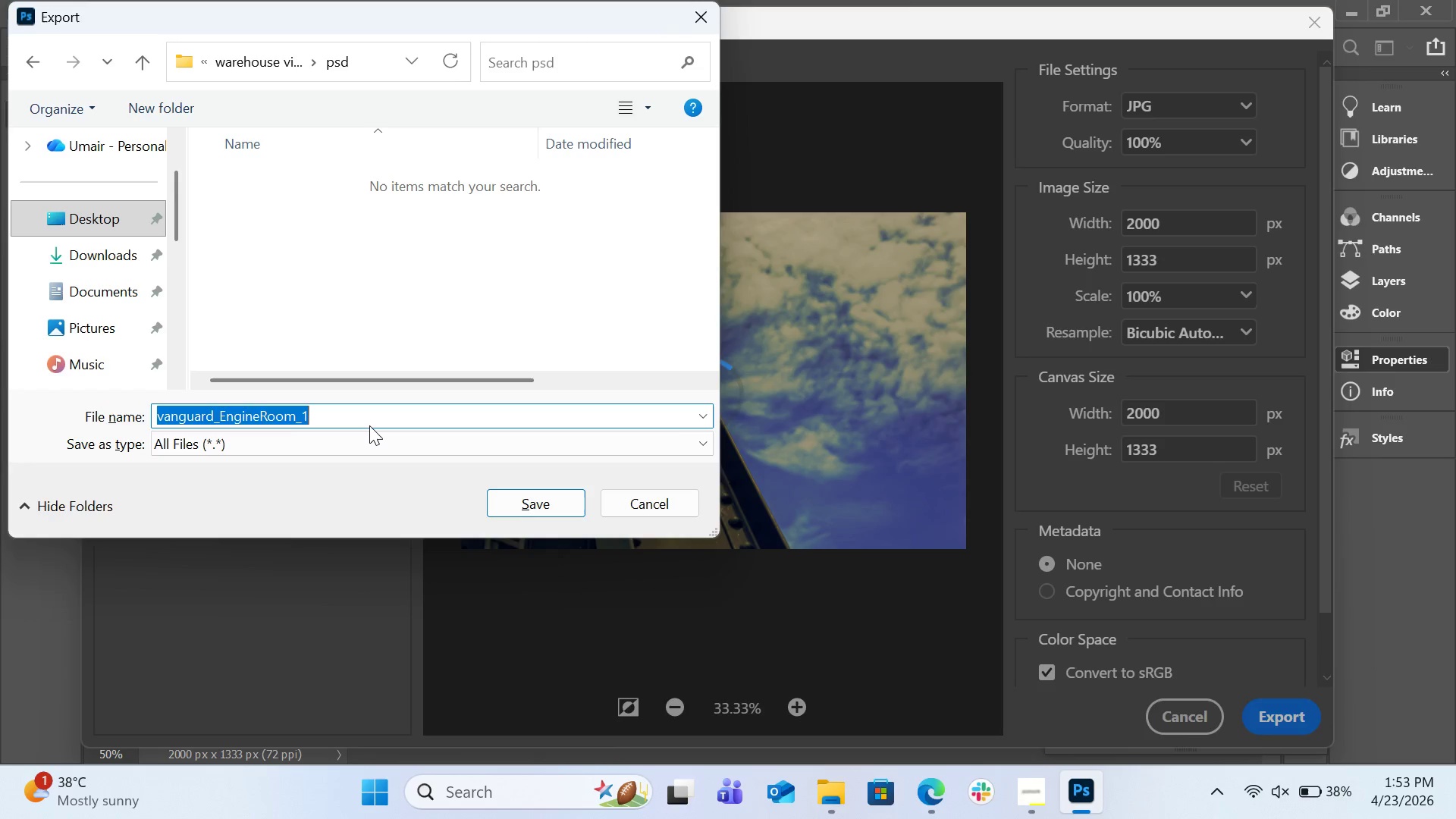 
key(Control+C)
 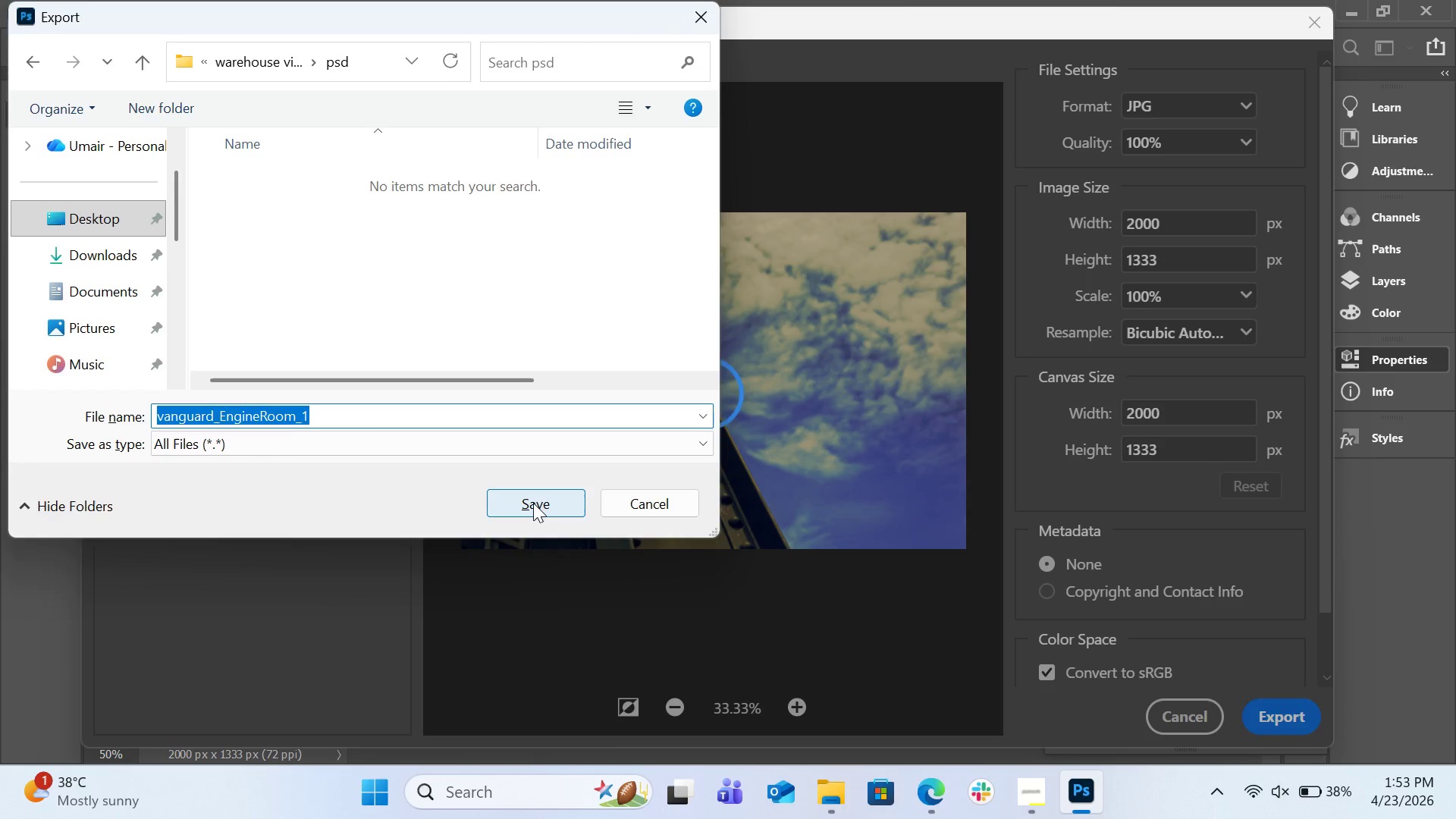 
wait(7.3)
 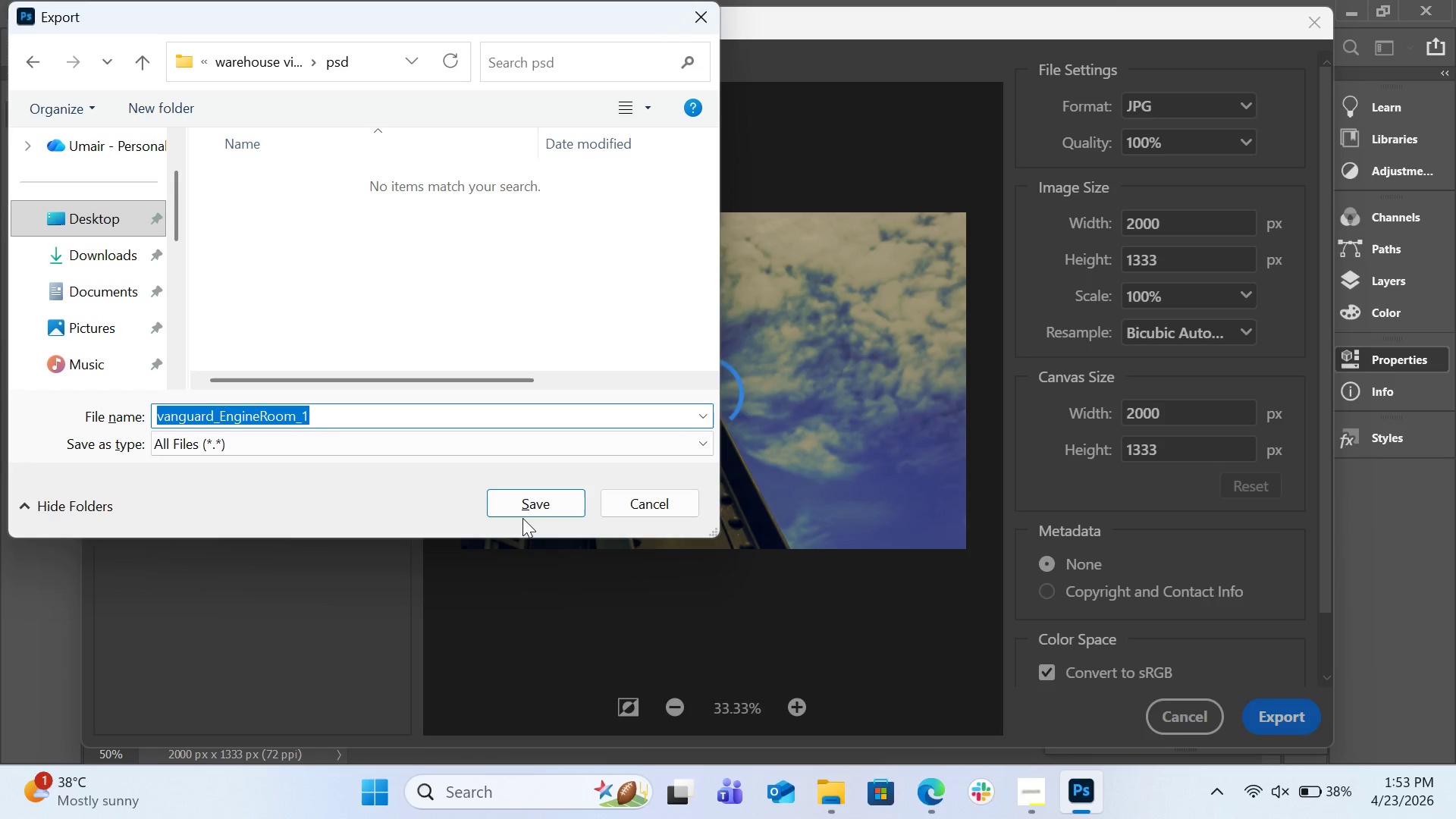 
left_click([533, 503])
 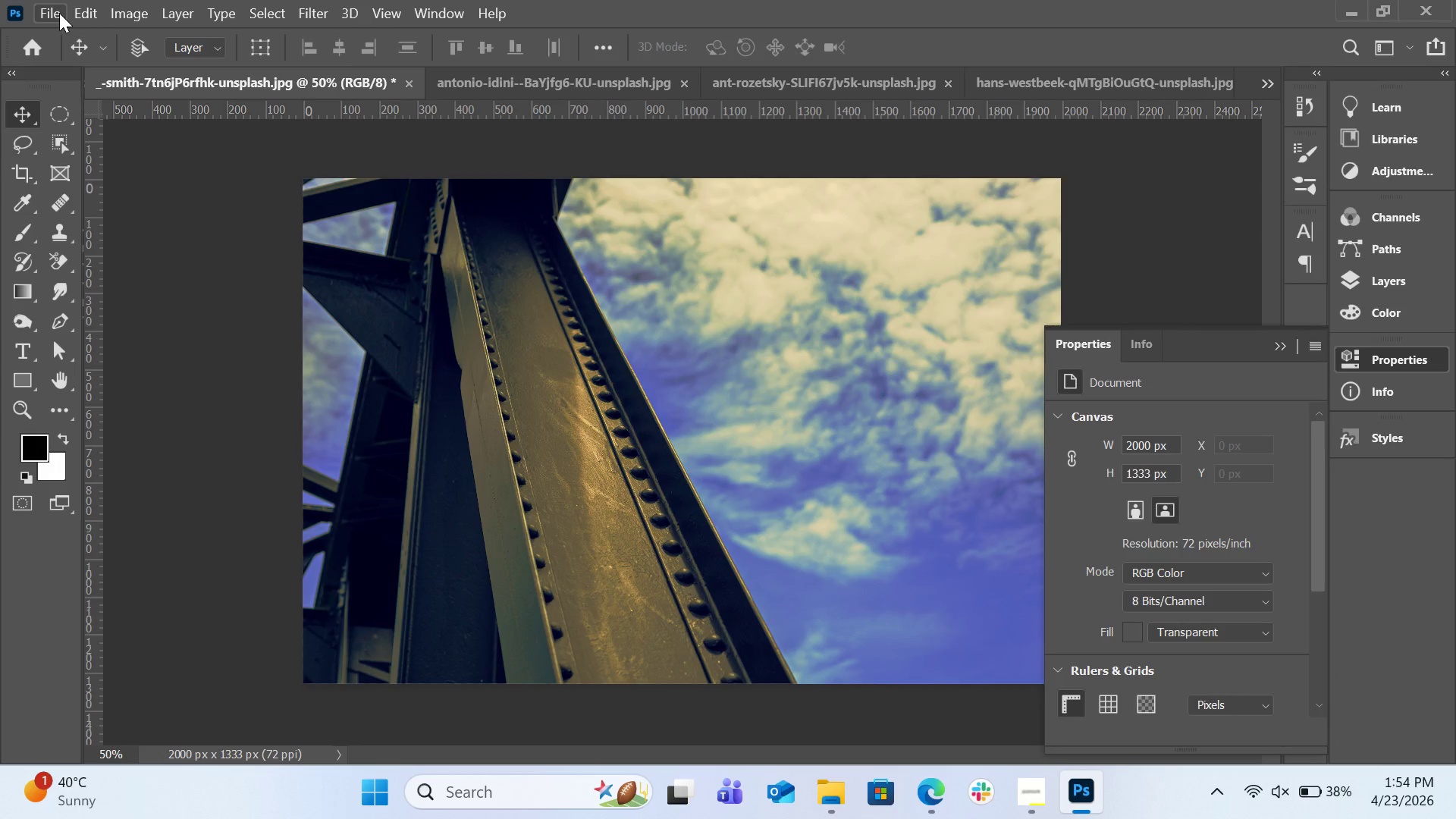 
wait(14.72)
 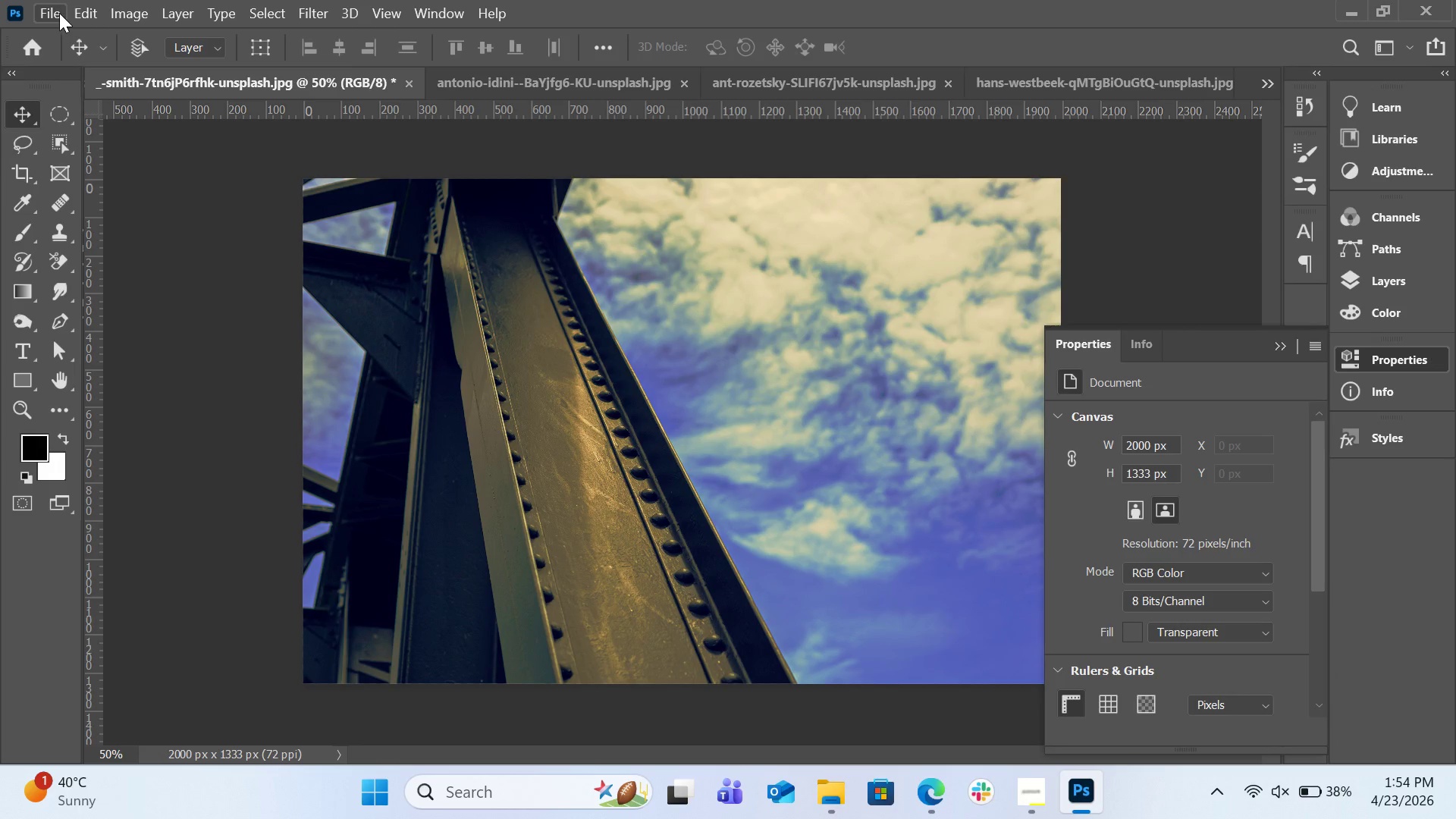 
left_click([59, 13])
 